 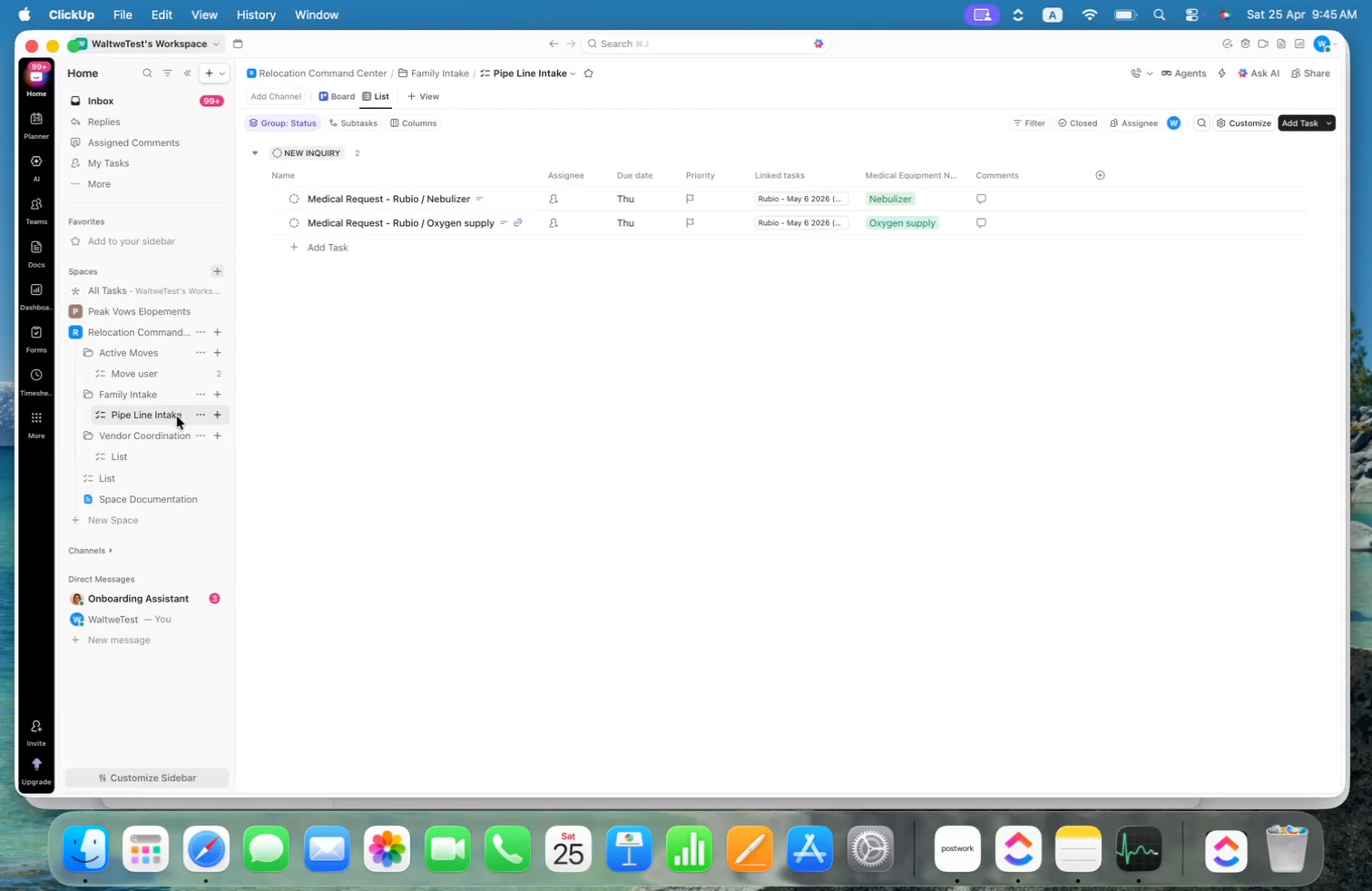 
left_click([158, 372])
 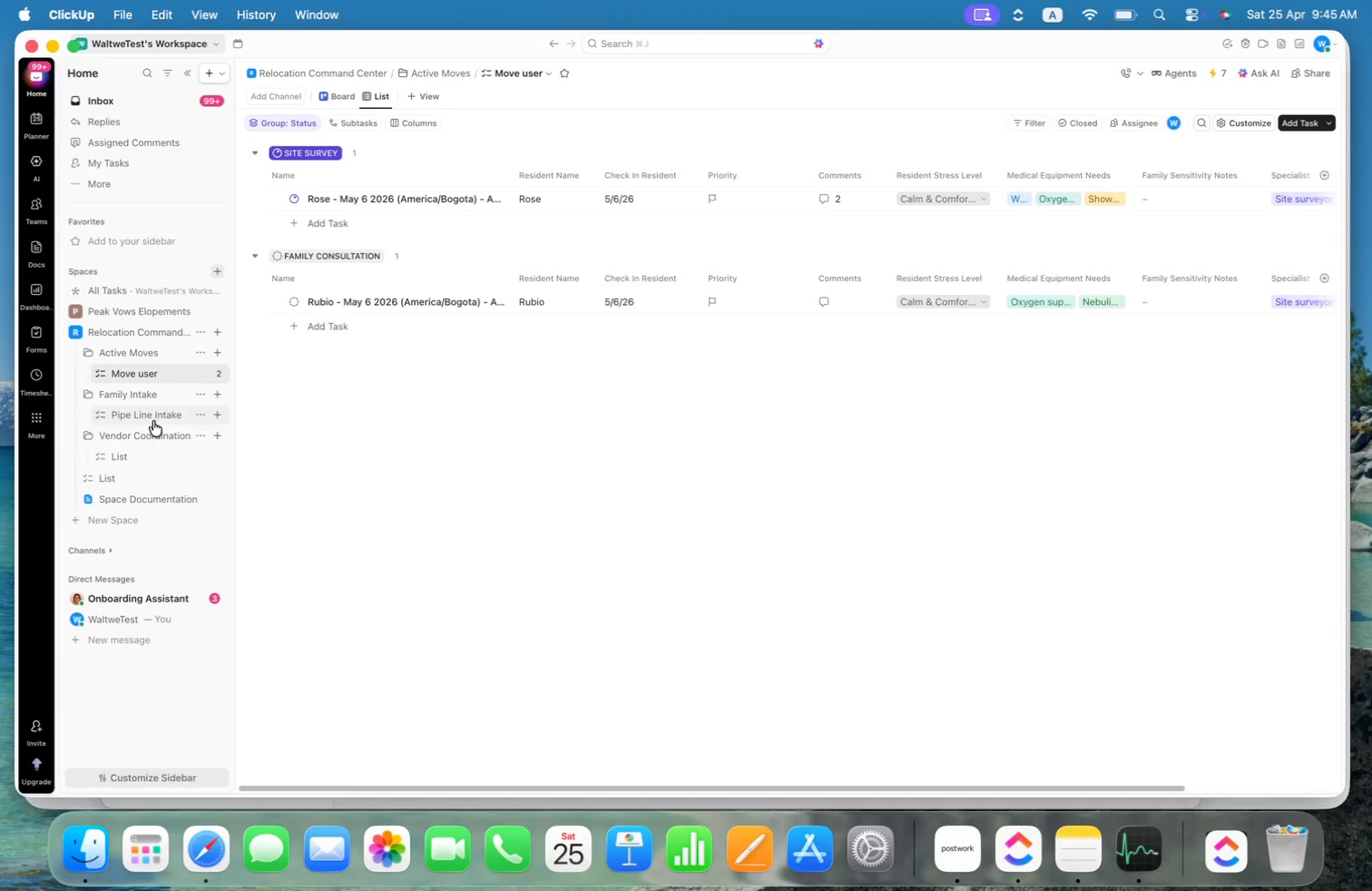 
wait(23.01)
 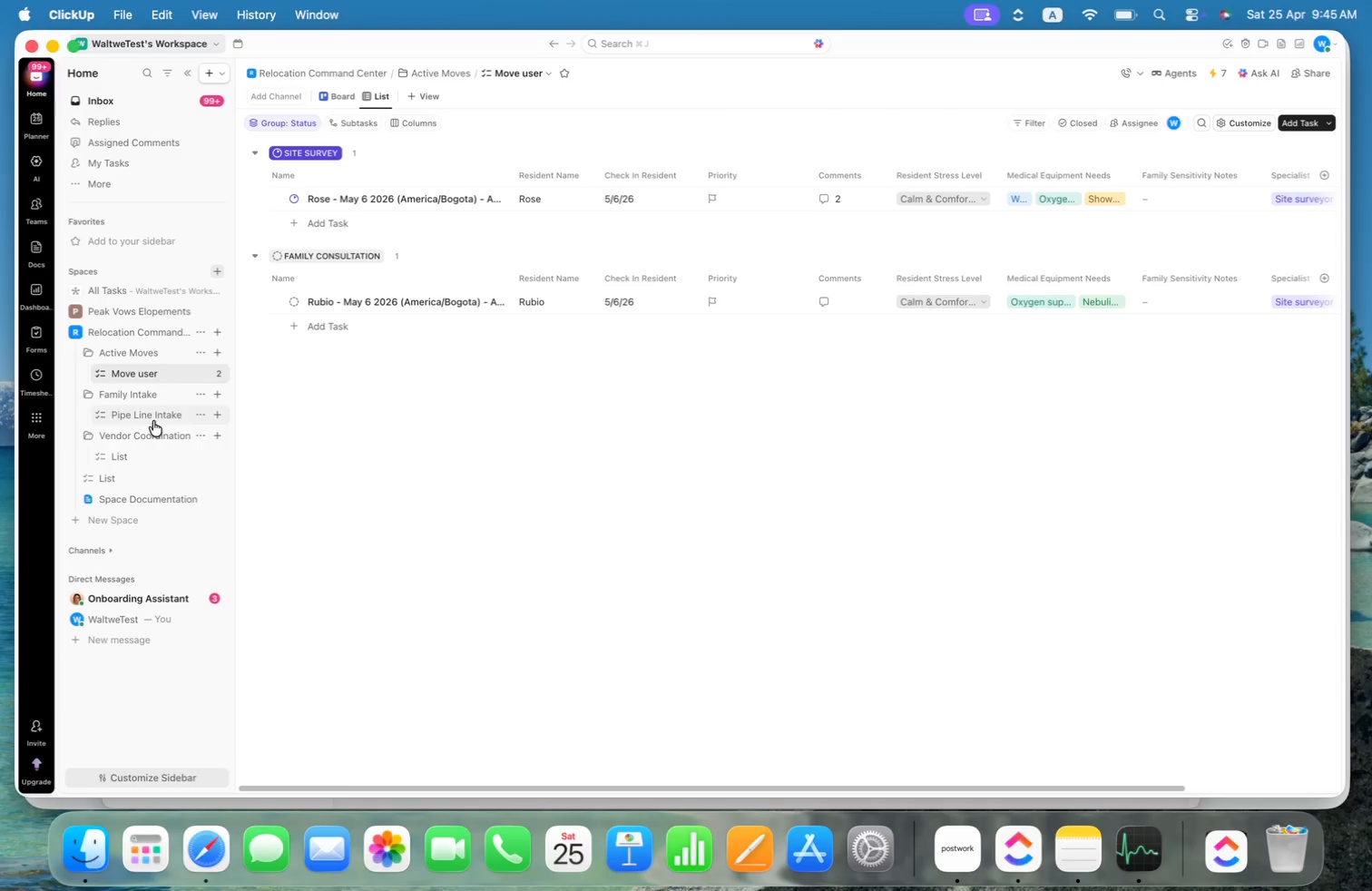 
left_click([153, 421])
 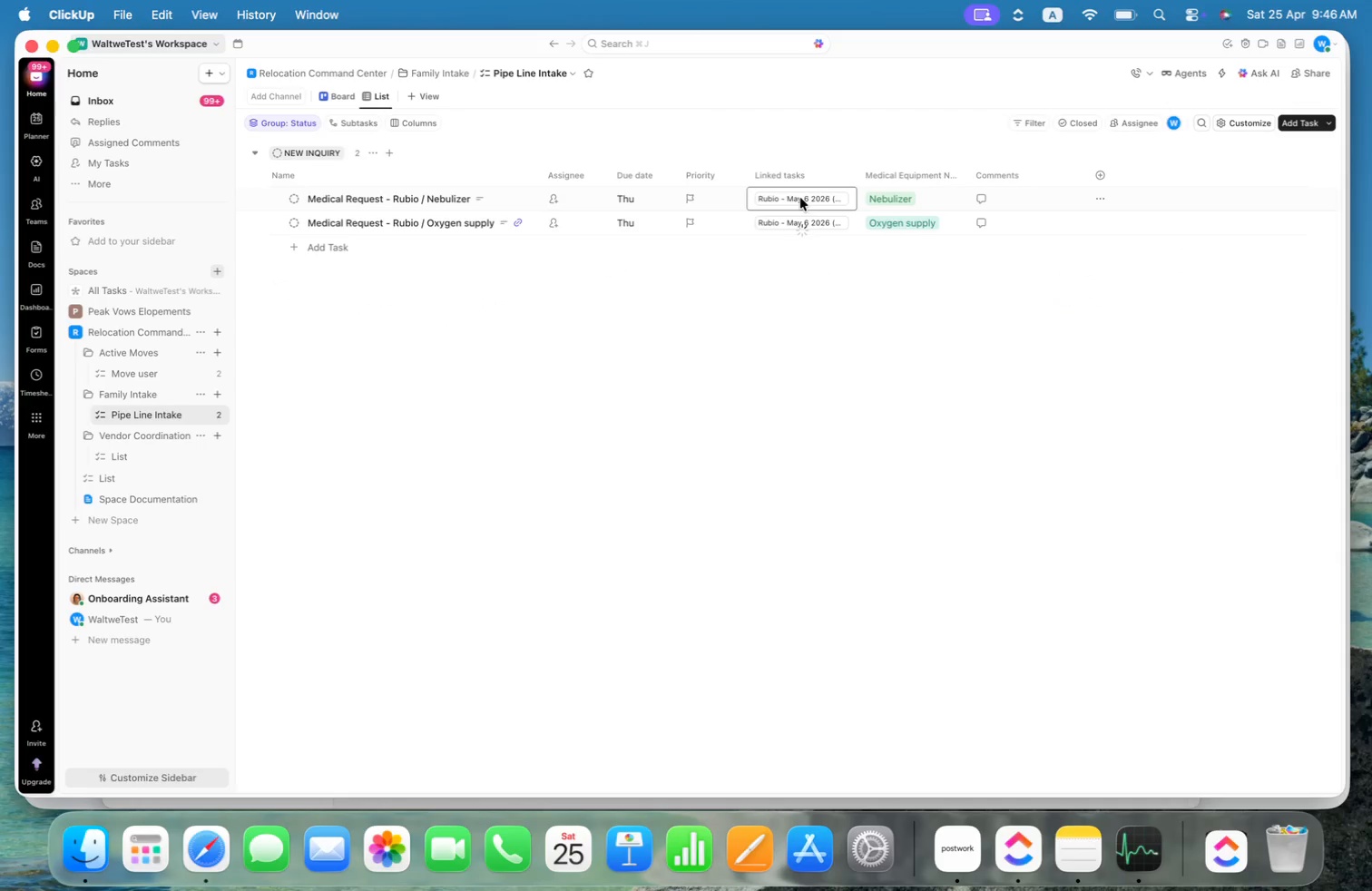 
wait(6.28)
 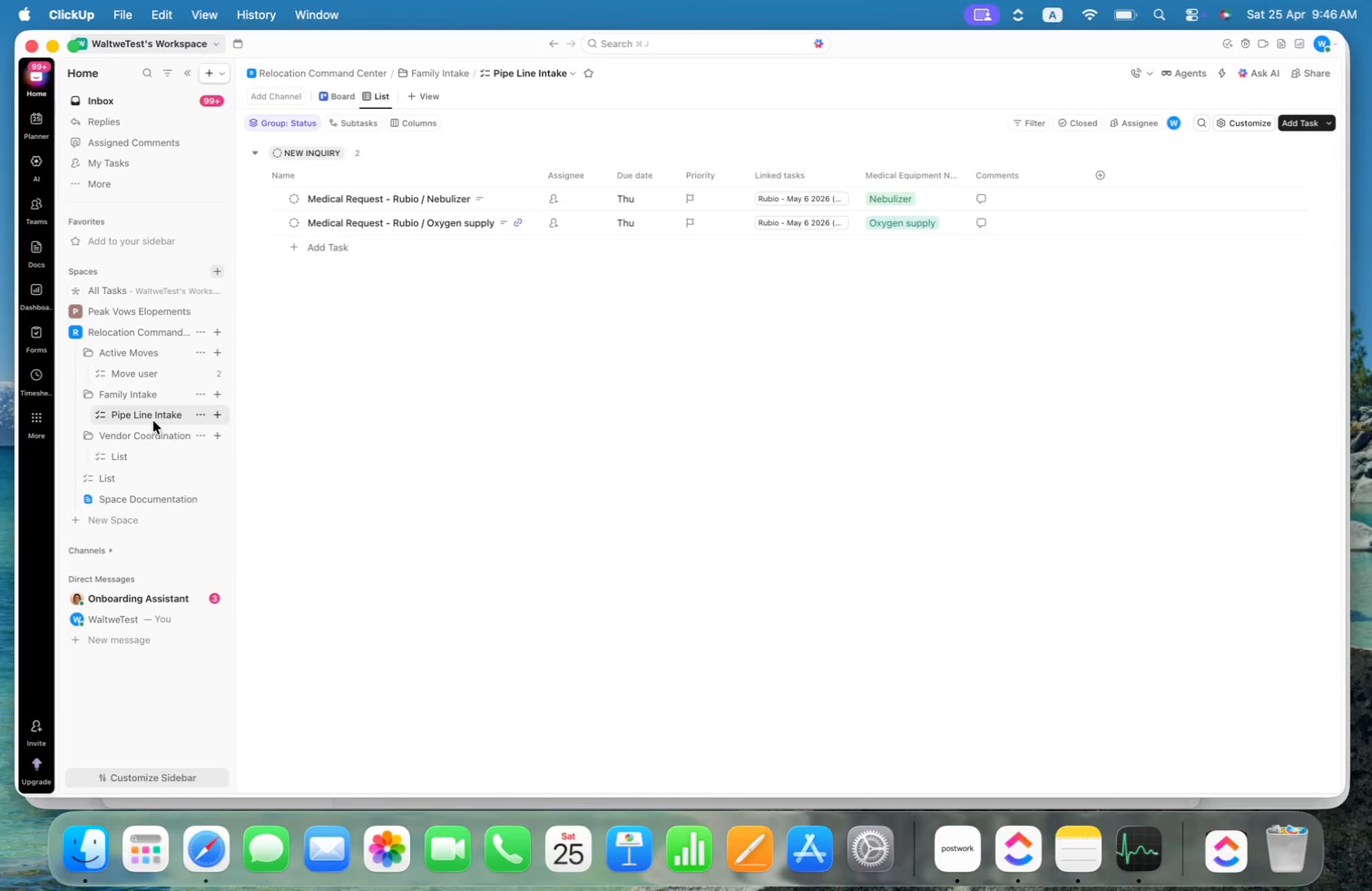 
left_click([744, 250])
 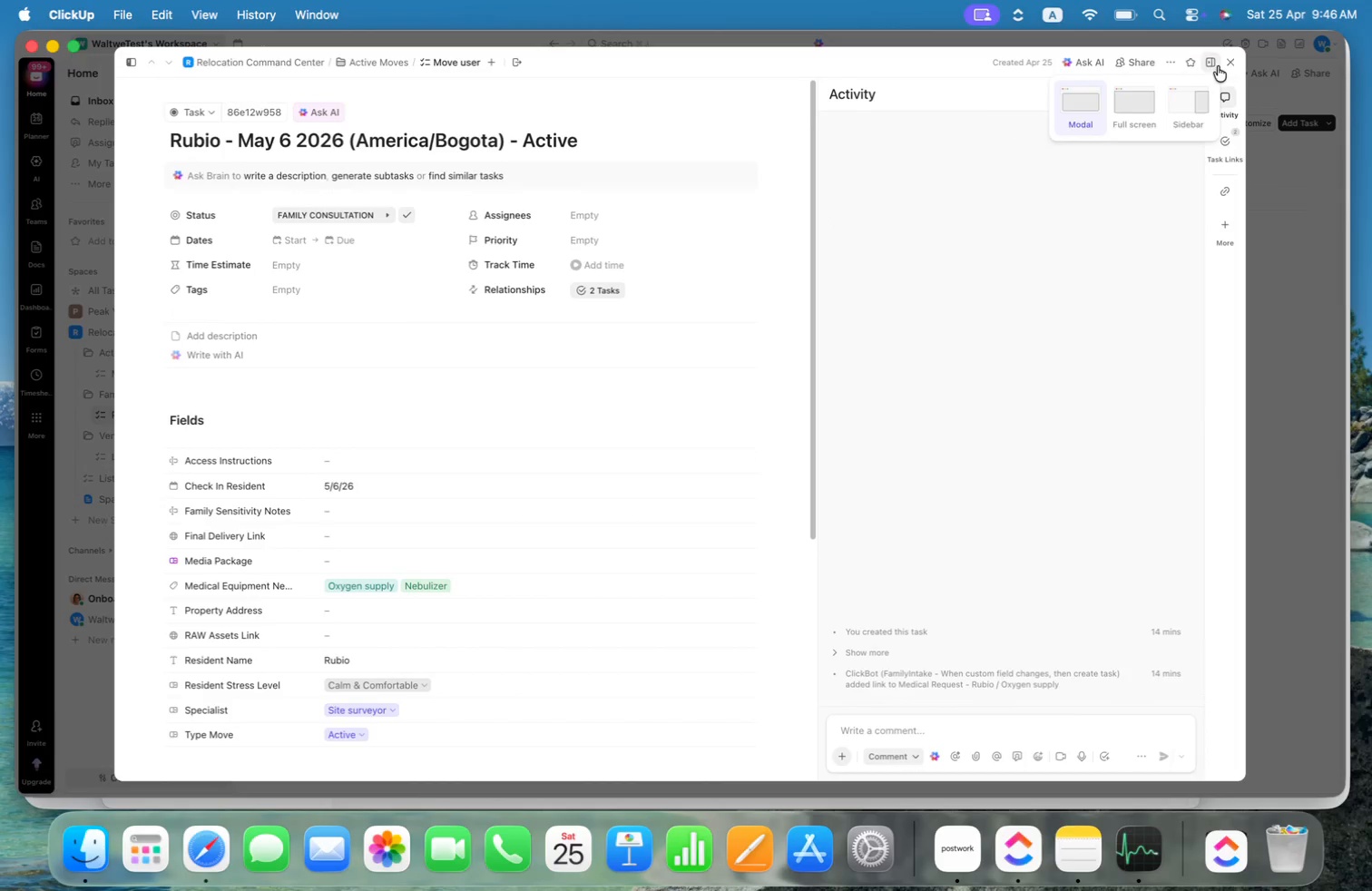 
left_click([1232, 63])
 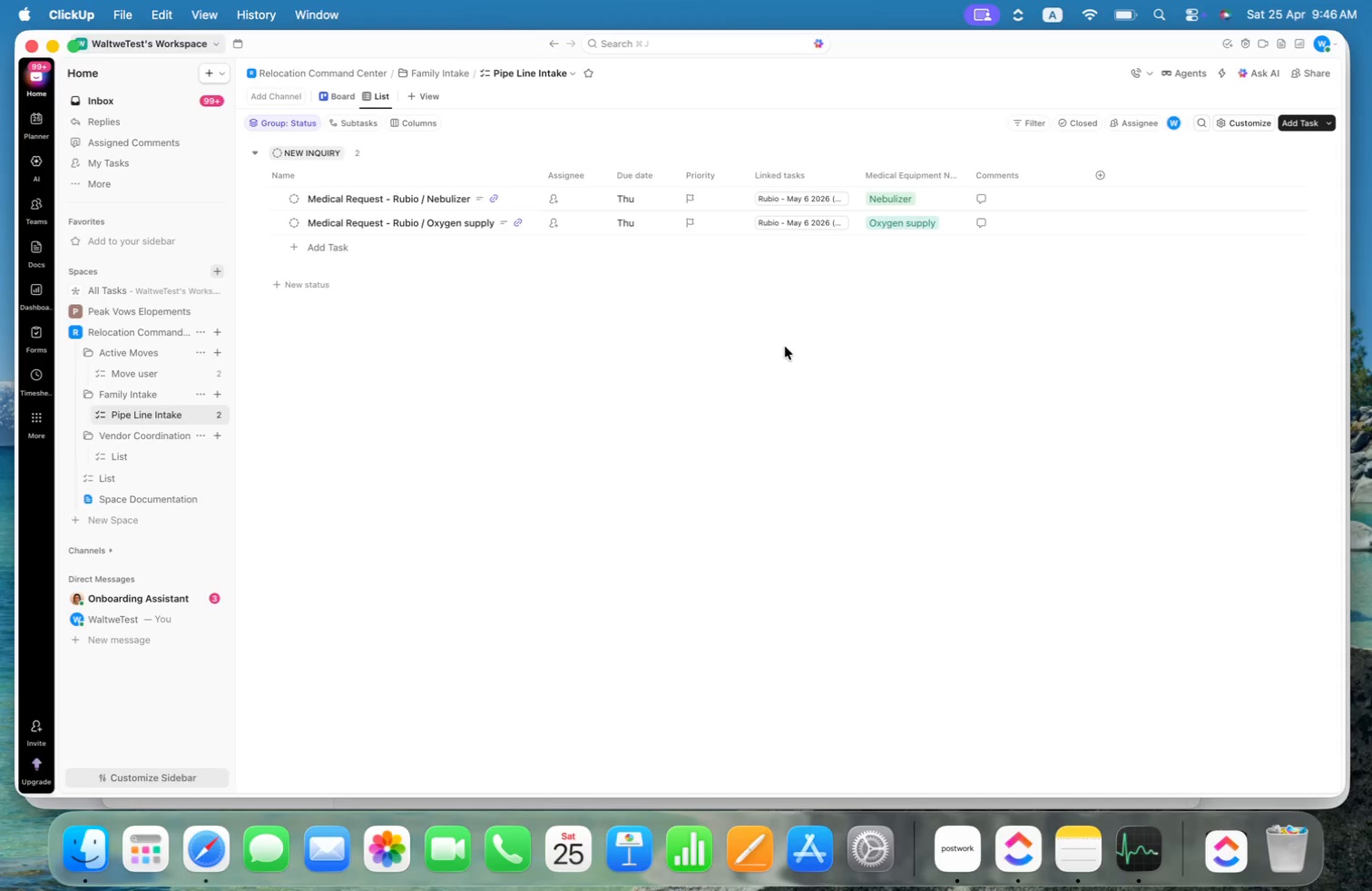 
left_click([785, 347])
 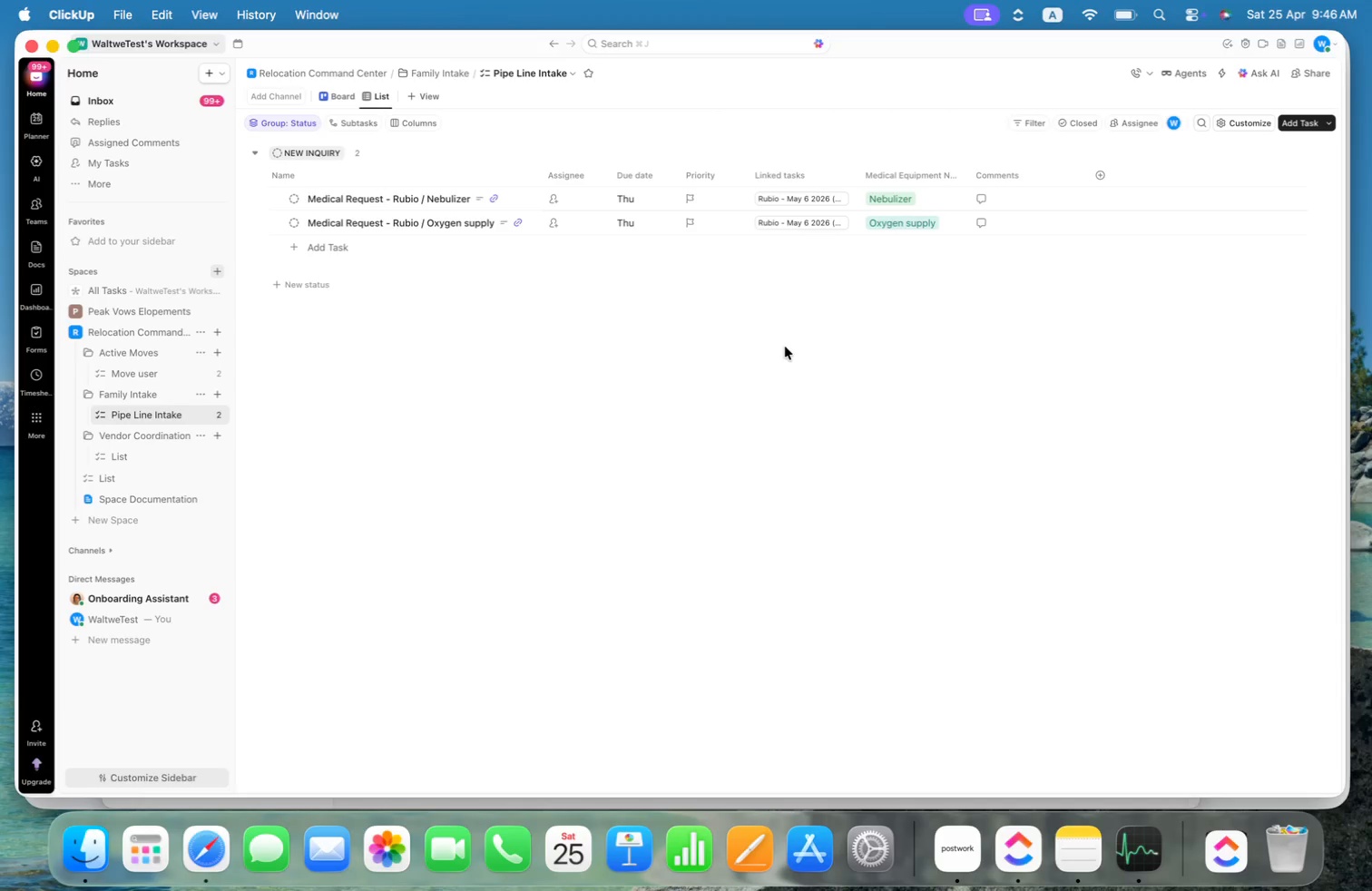 
wait(10.08)
 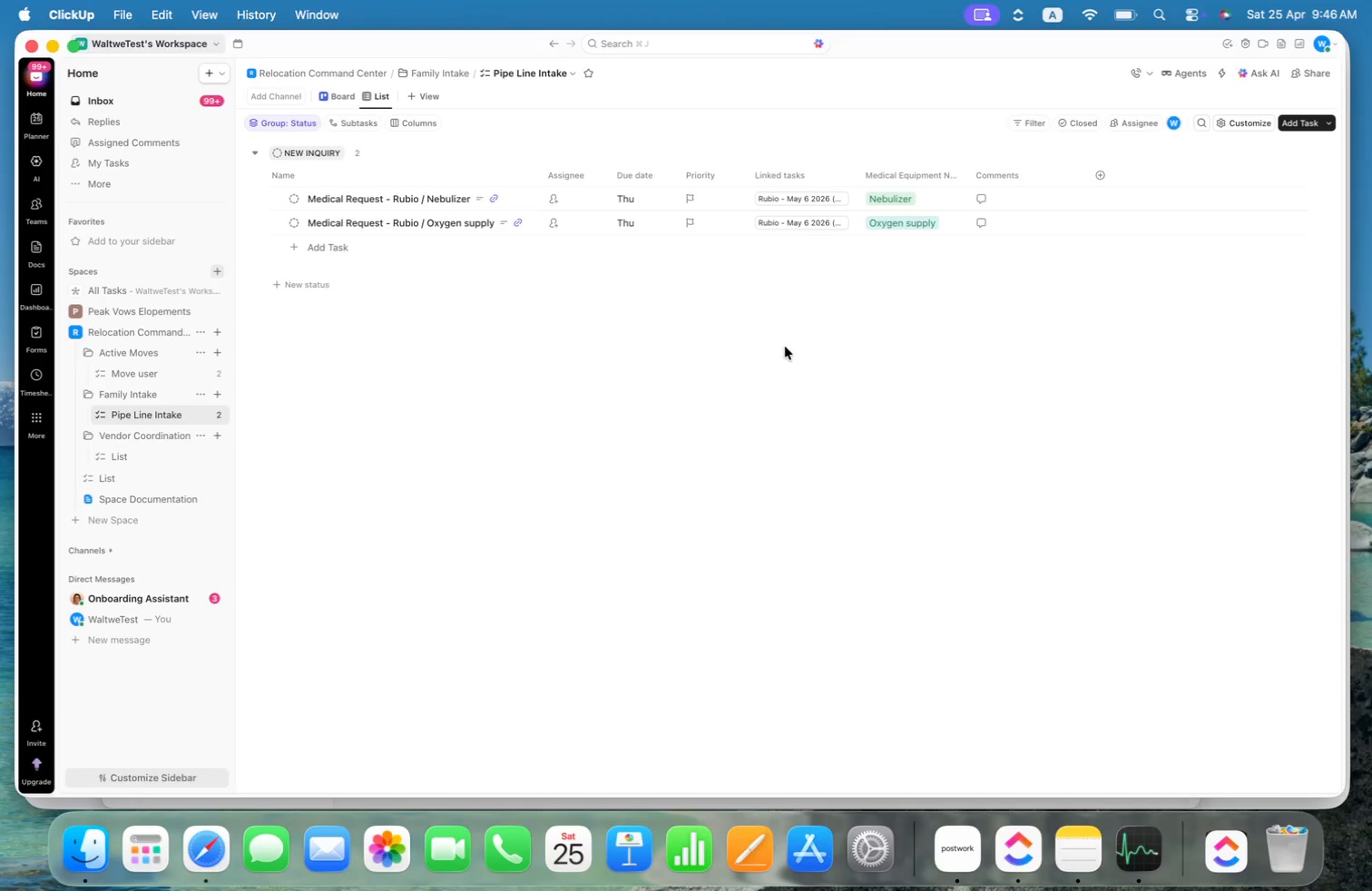 
left_click([167, 373])
 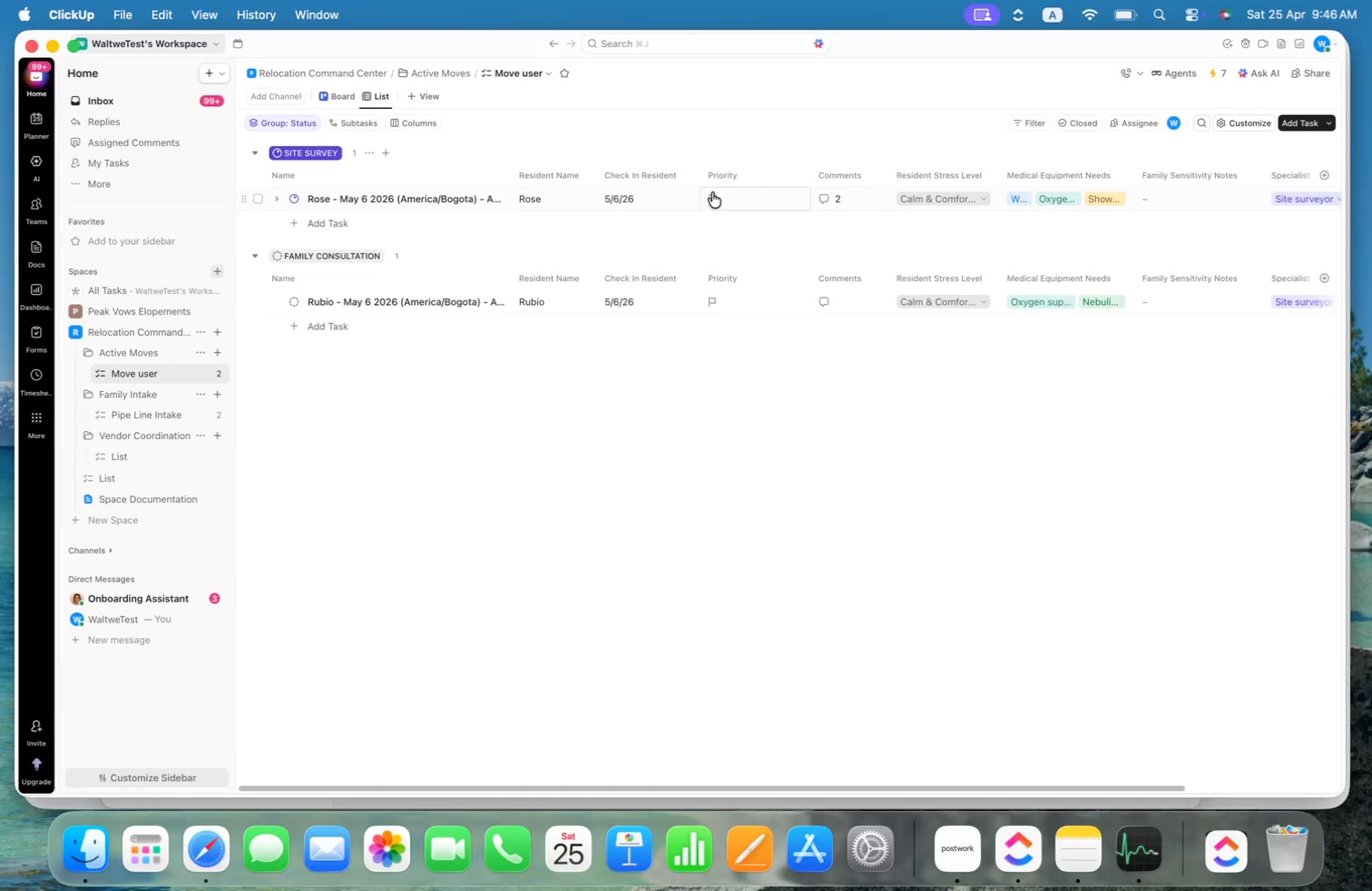 
left_click_drag(start_coordinate=[815, 172], to_coordinate=[766, 171])
 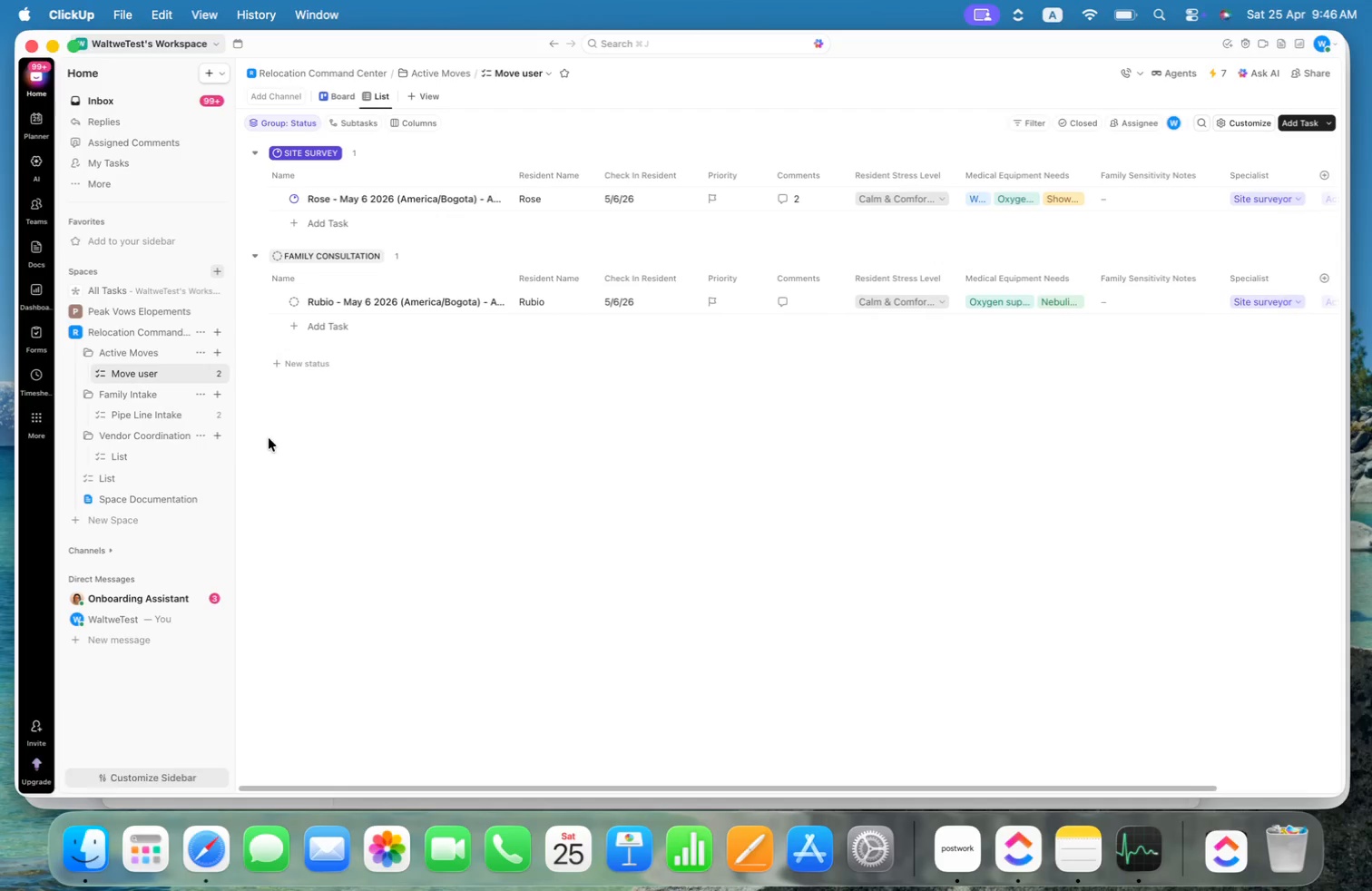 
left_click([199, 370])
 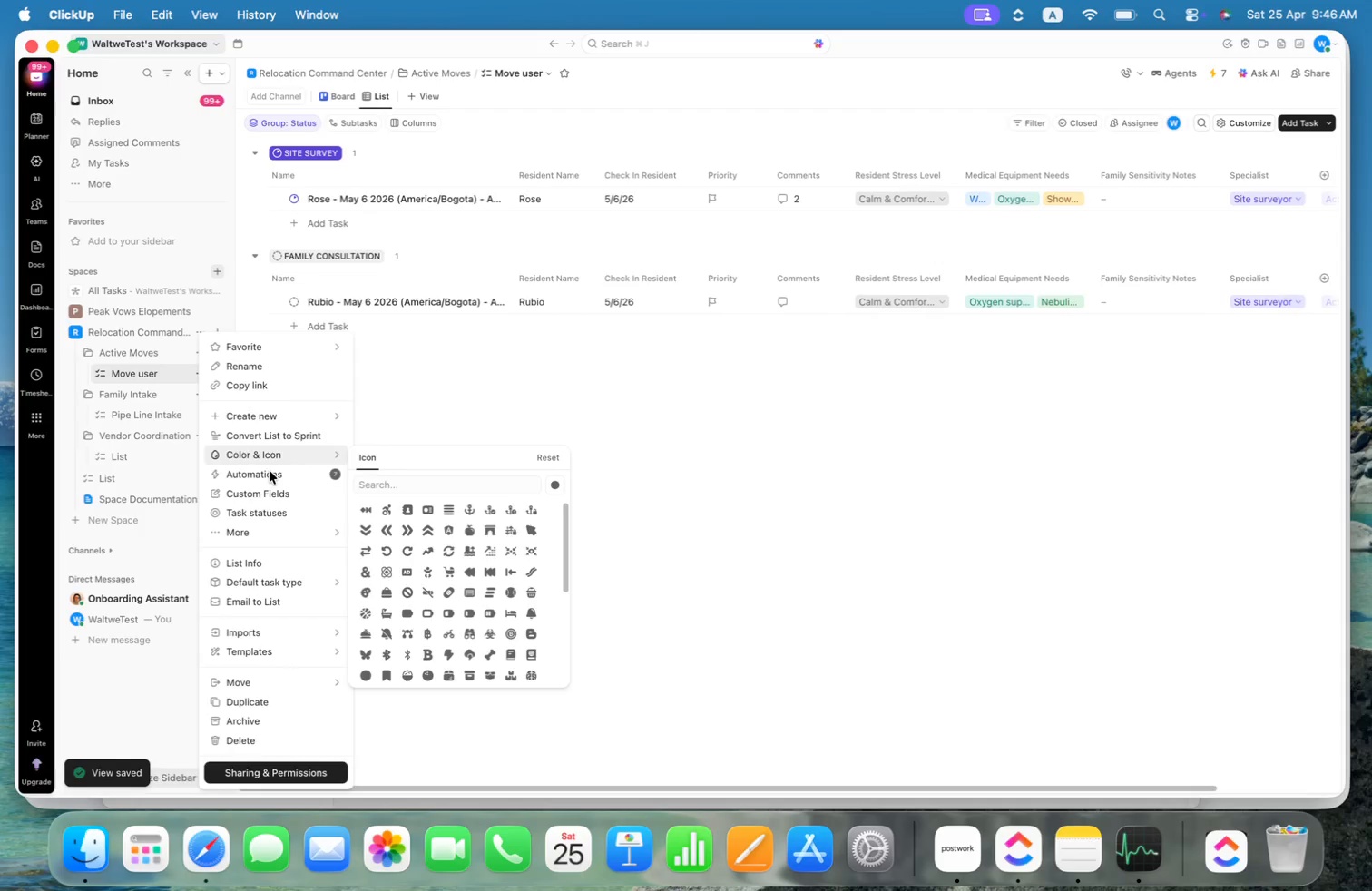 
left_click([268, 472])
 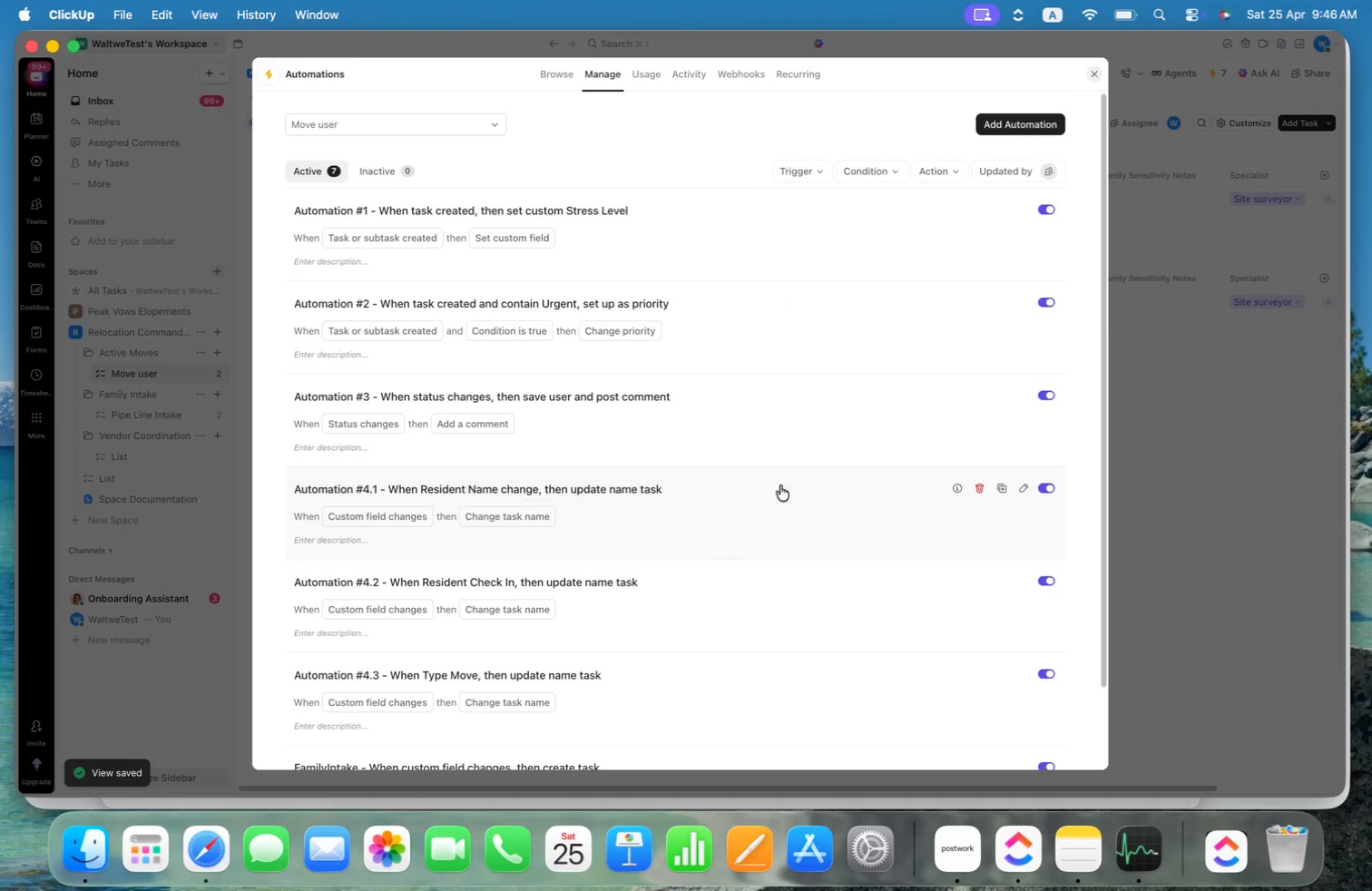 
scroll: coordinate [917, 458], scroll_direction: down, amount: 80.0
 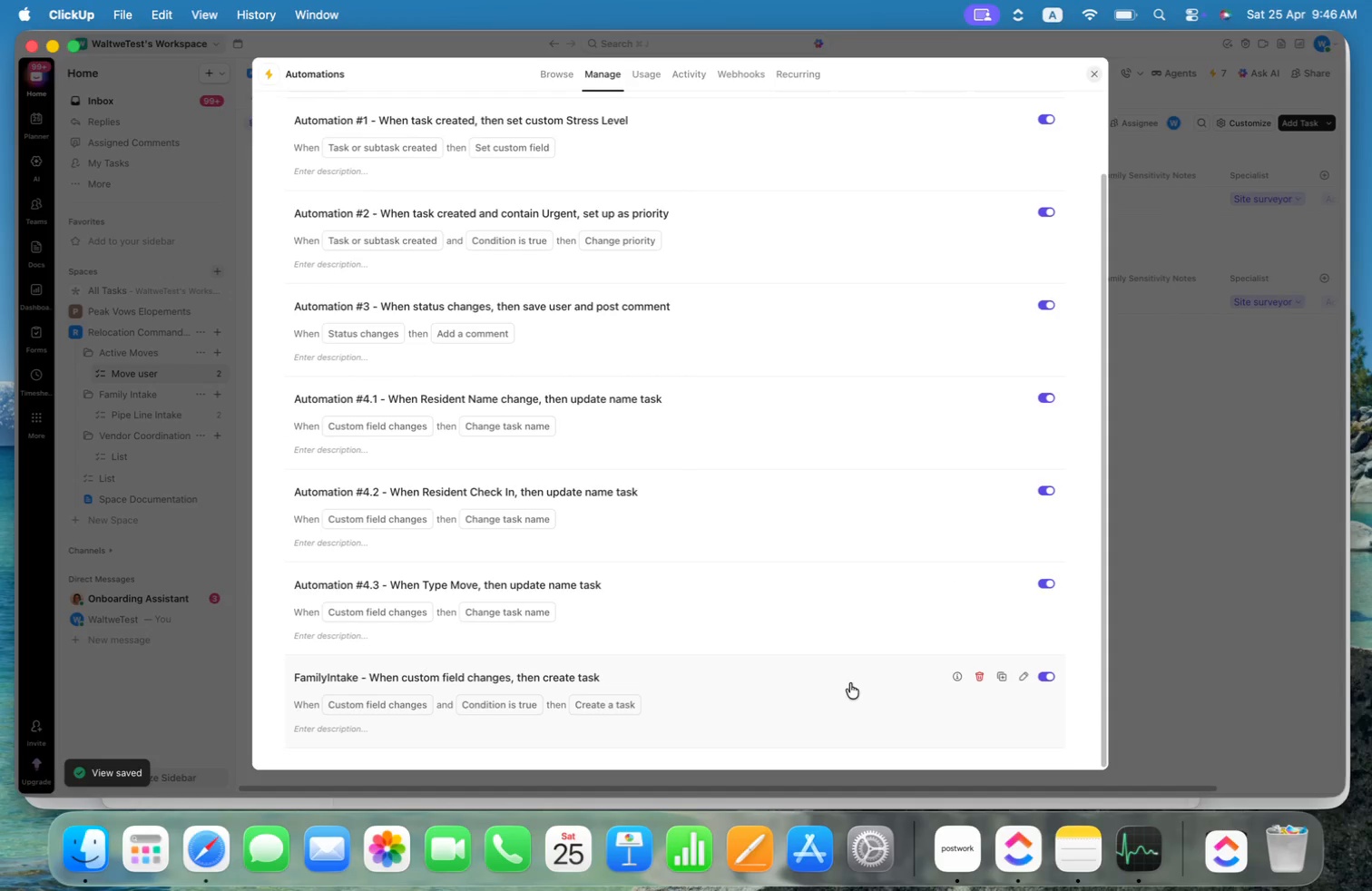 
left_click([851, 690])
 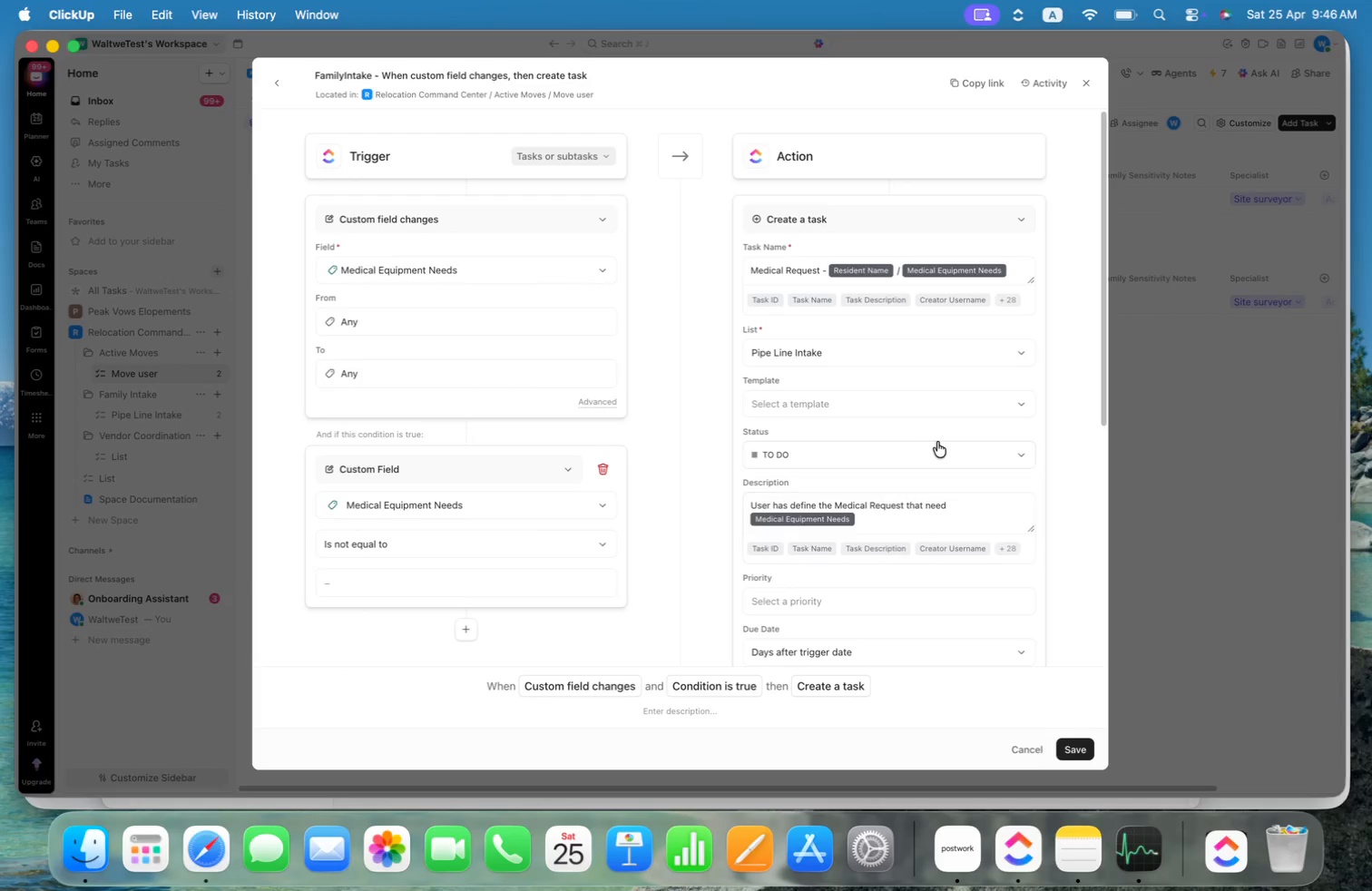 
scroll: coordinate [927, 441], scroll_direction: down, amount: 9.0
 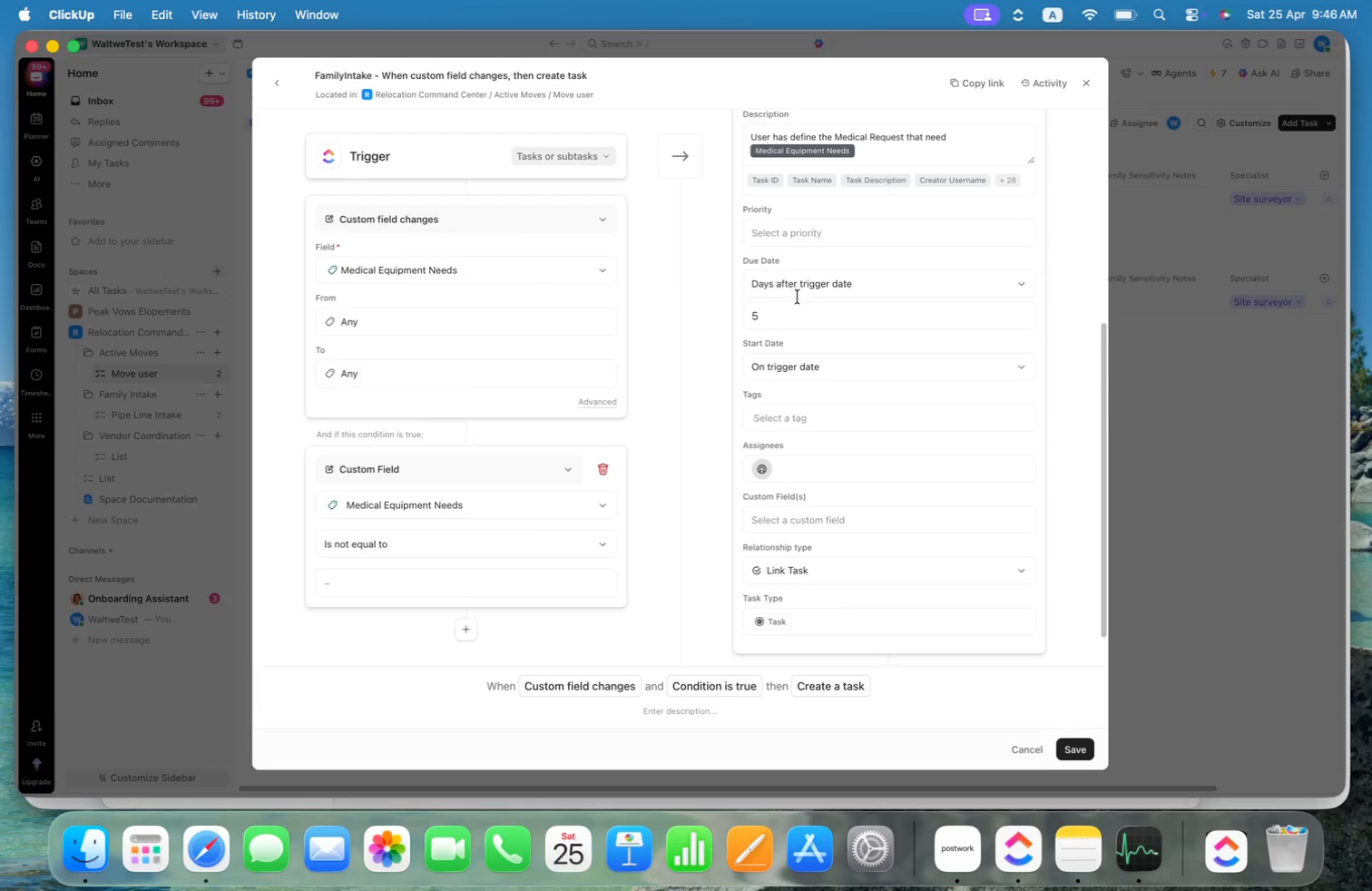 
left_click([852, 232])
 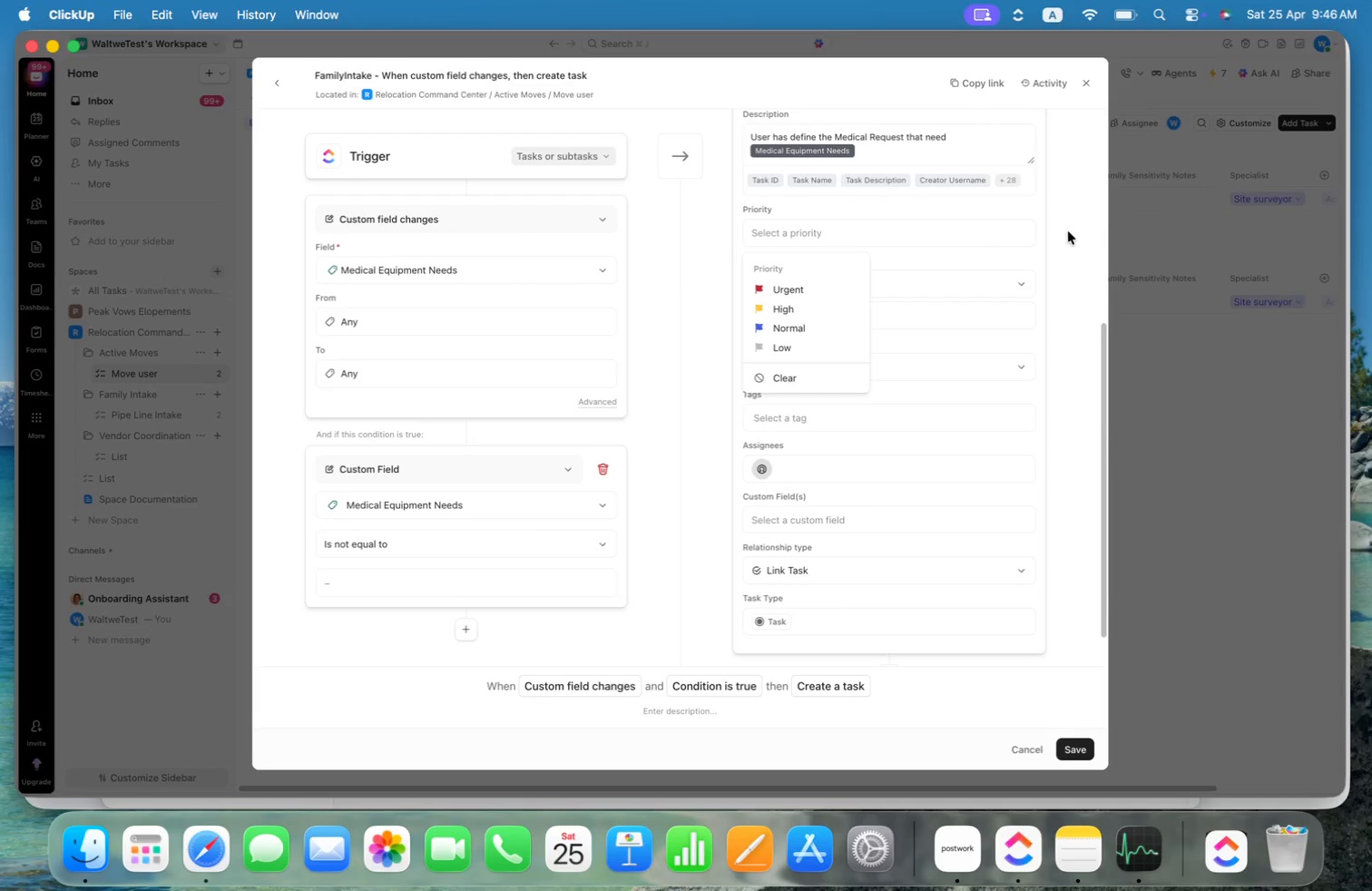 
left_click([1062, 231])
 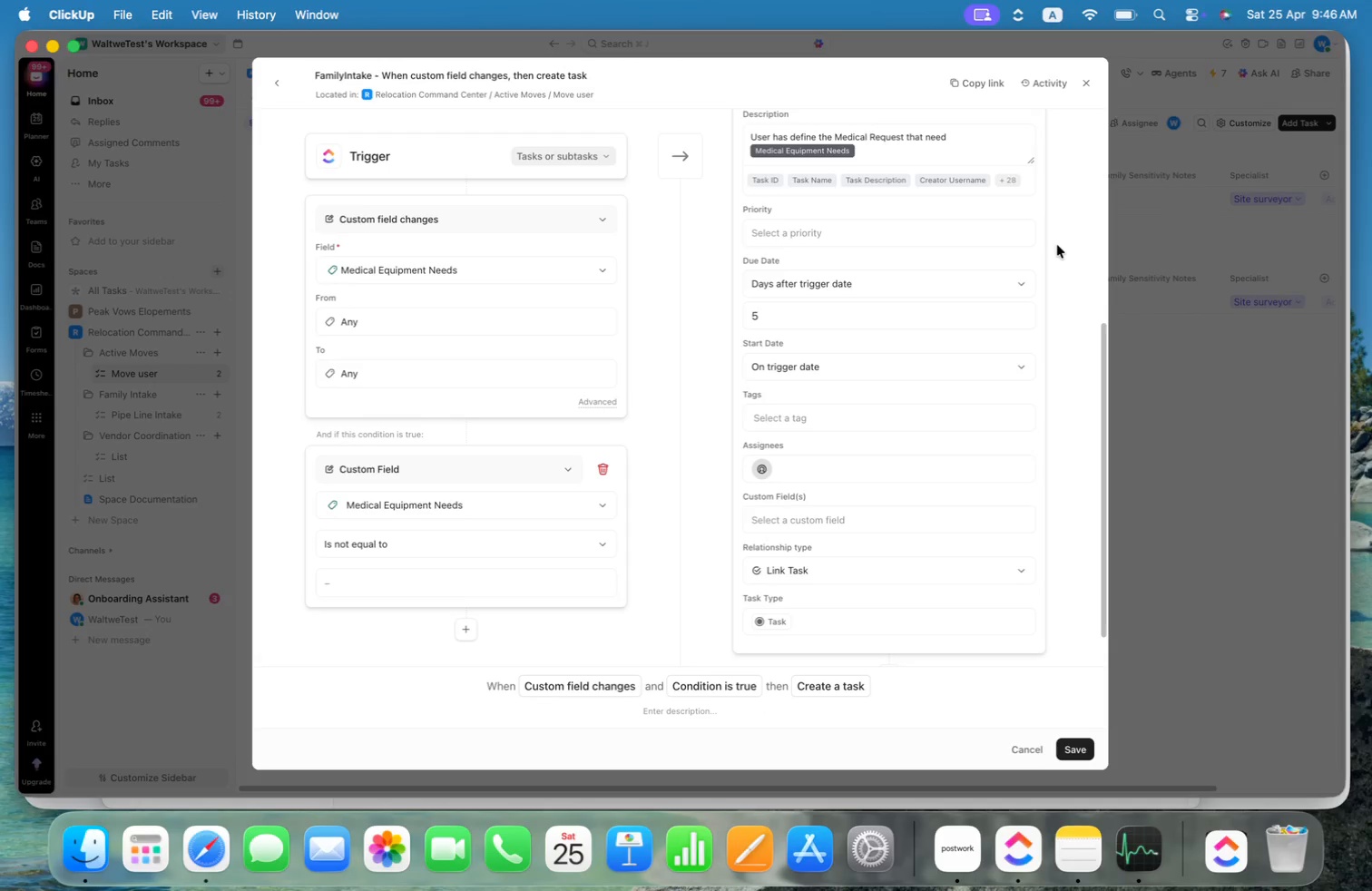 
wait(6.65)
 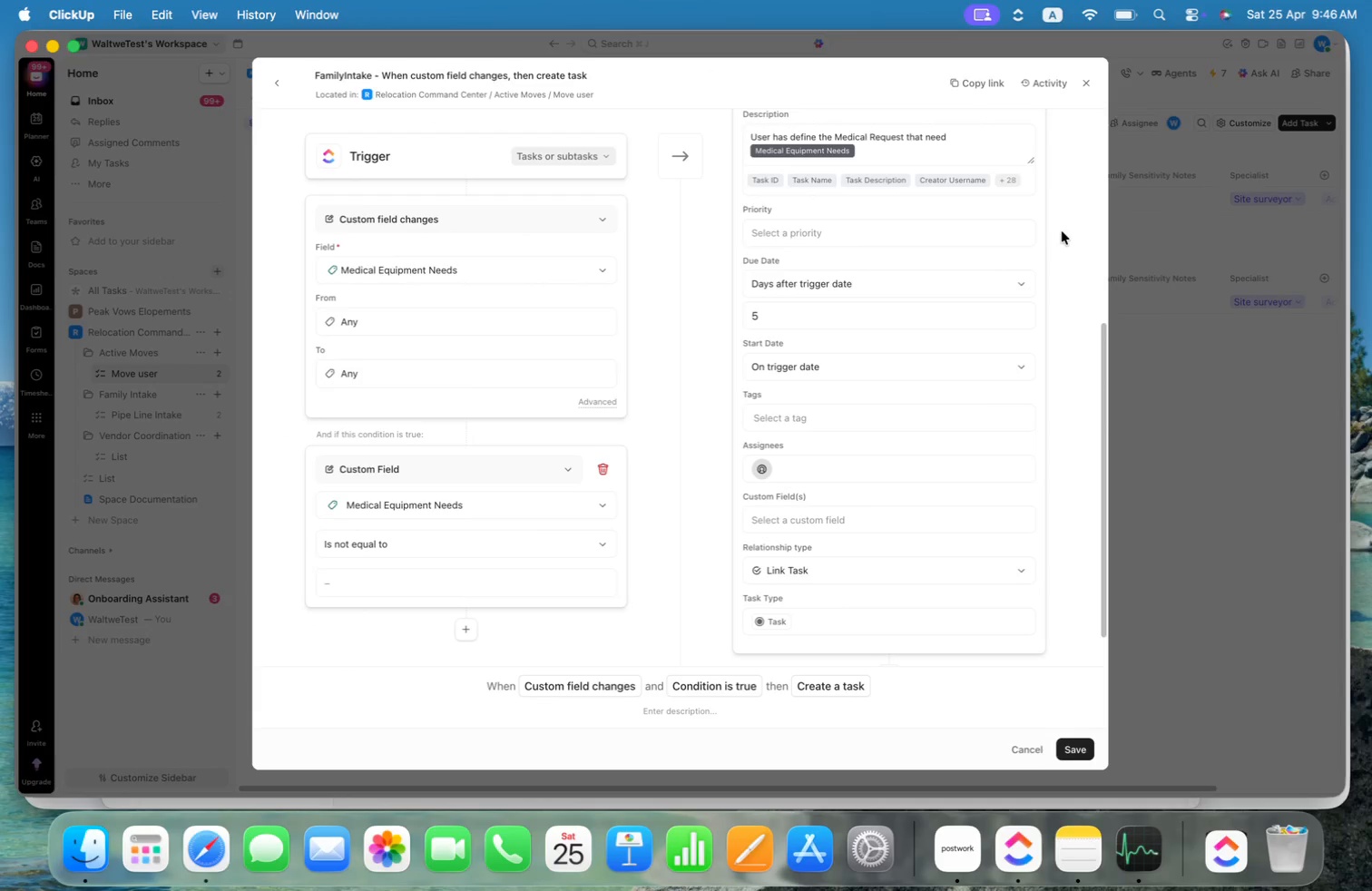 
left_click([975, 232])
 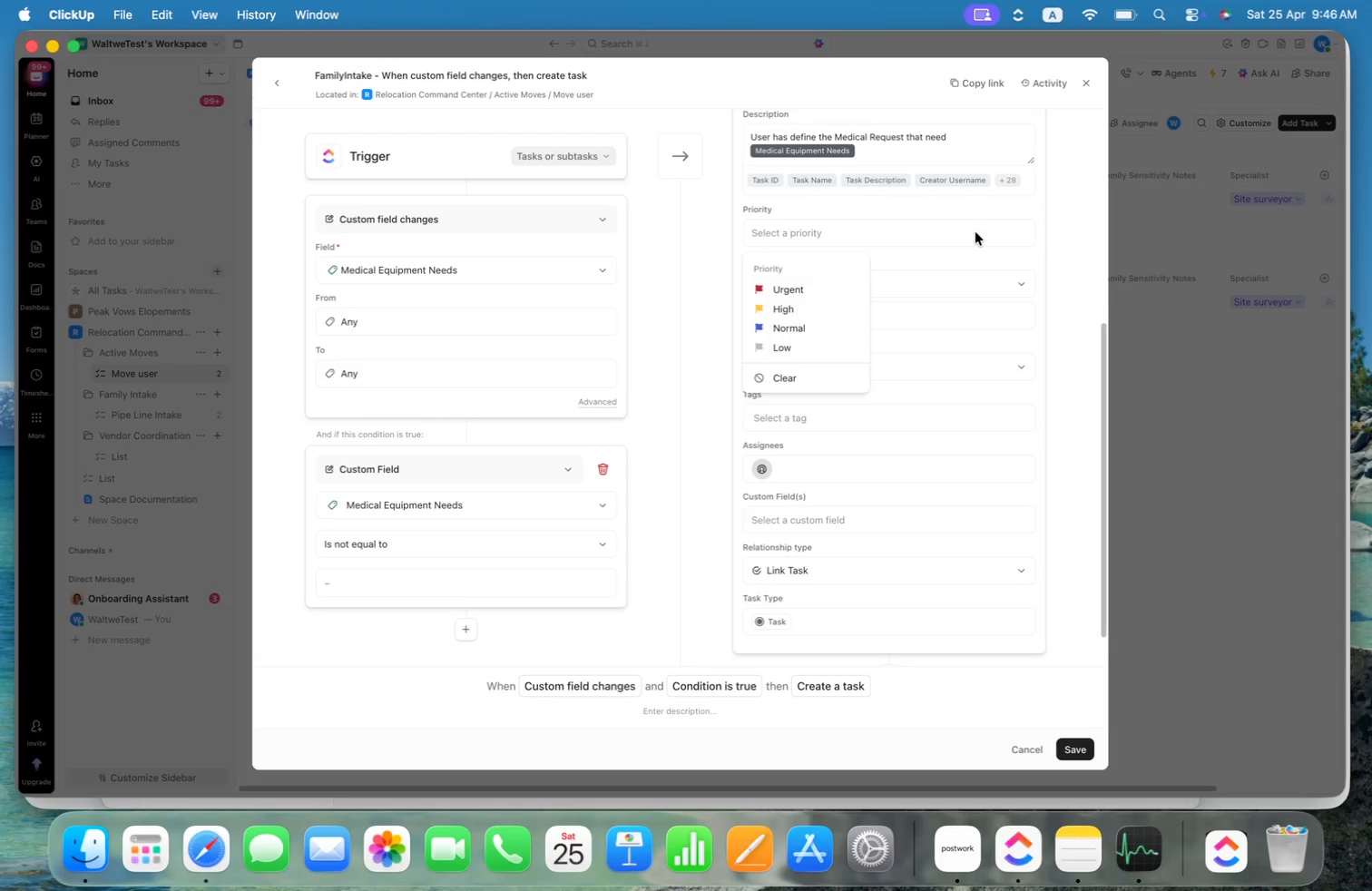 
left_click([1082, 224])
 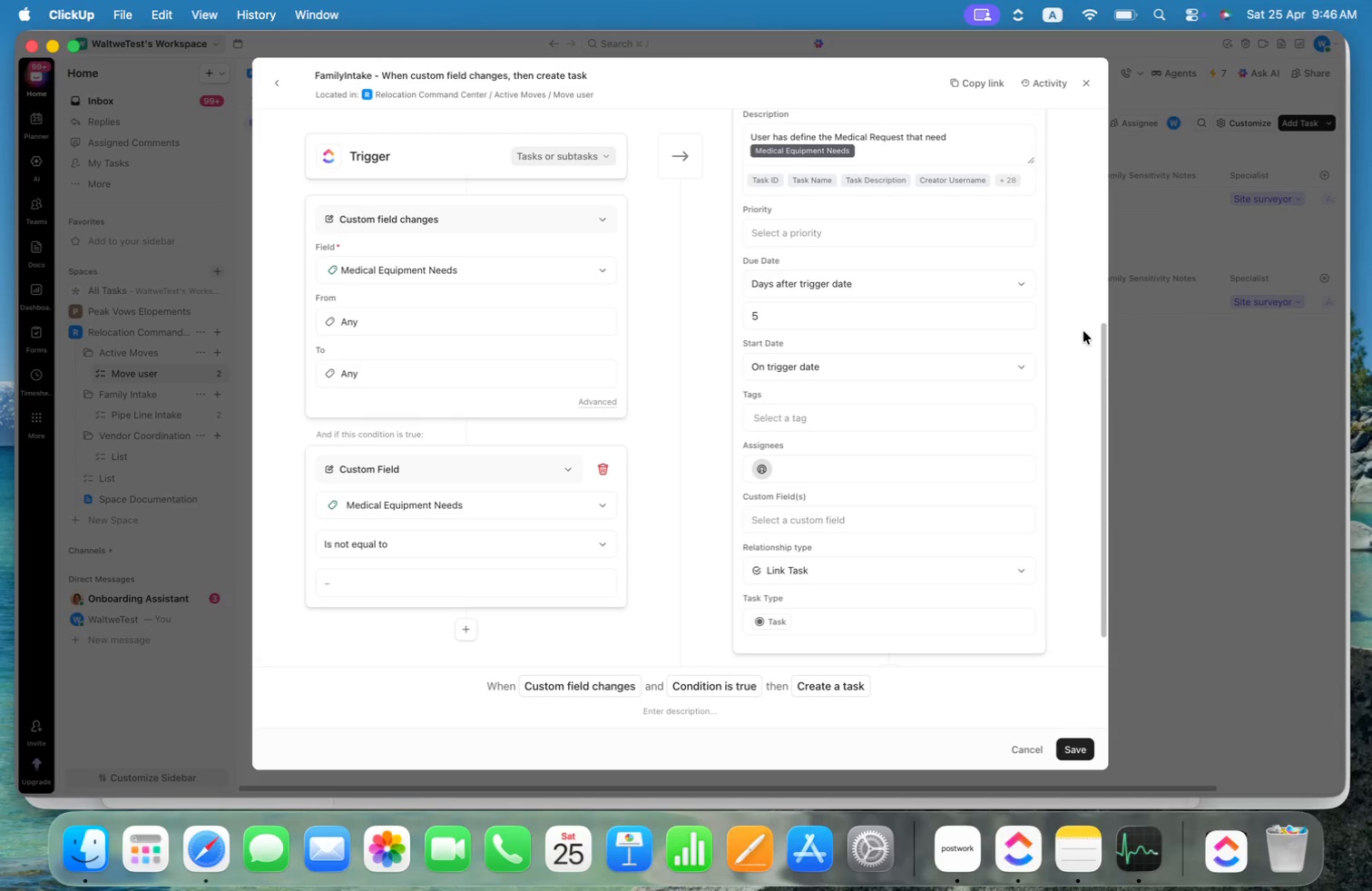 
wait(10.83)
 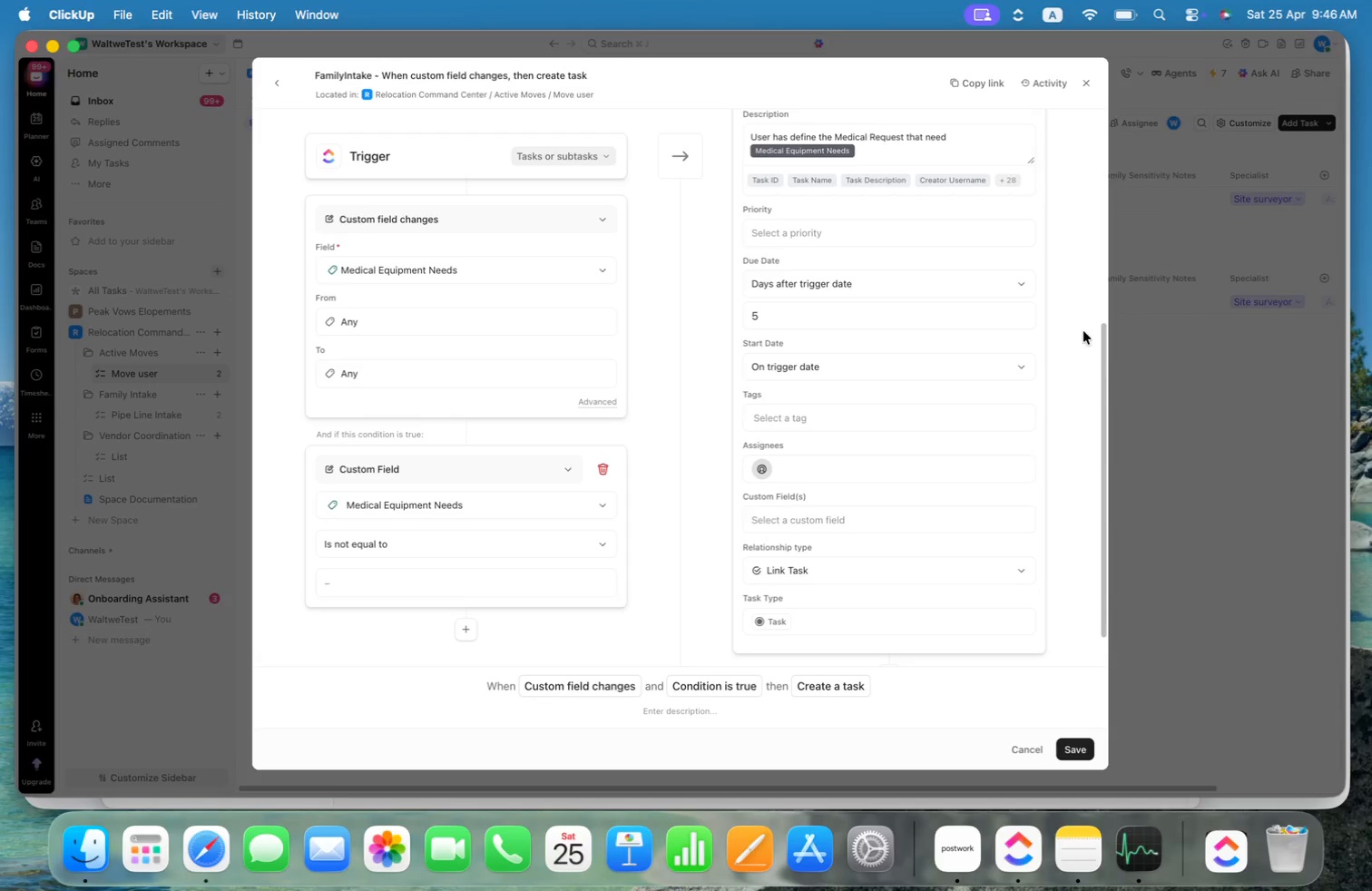 
left_click([1074, 746])
 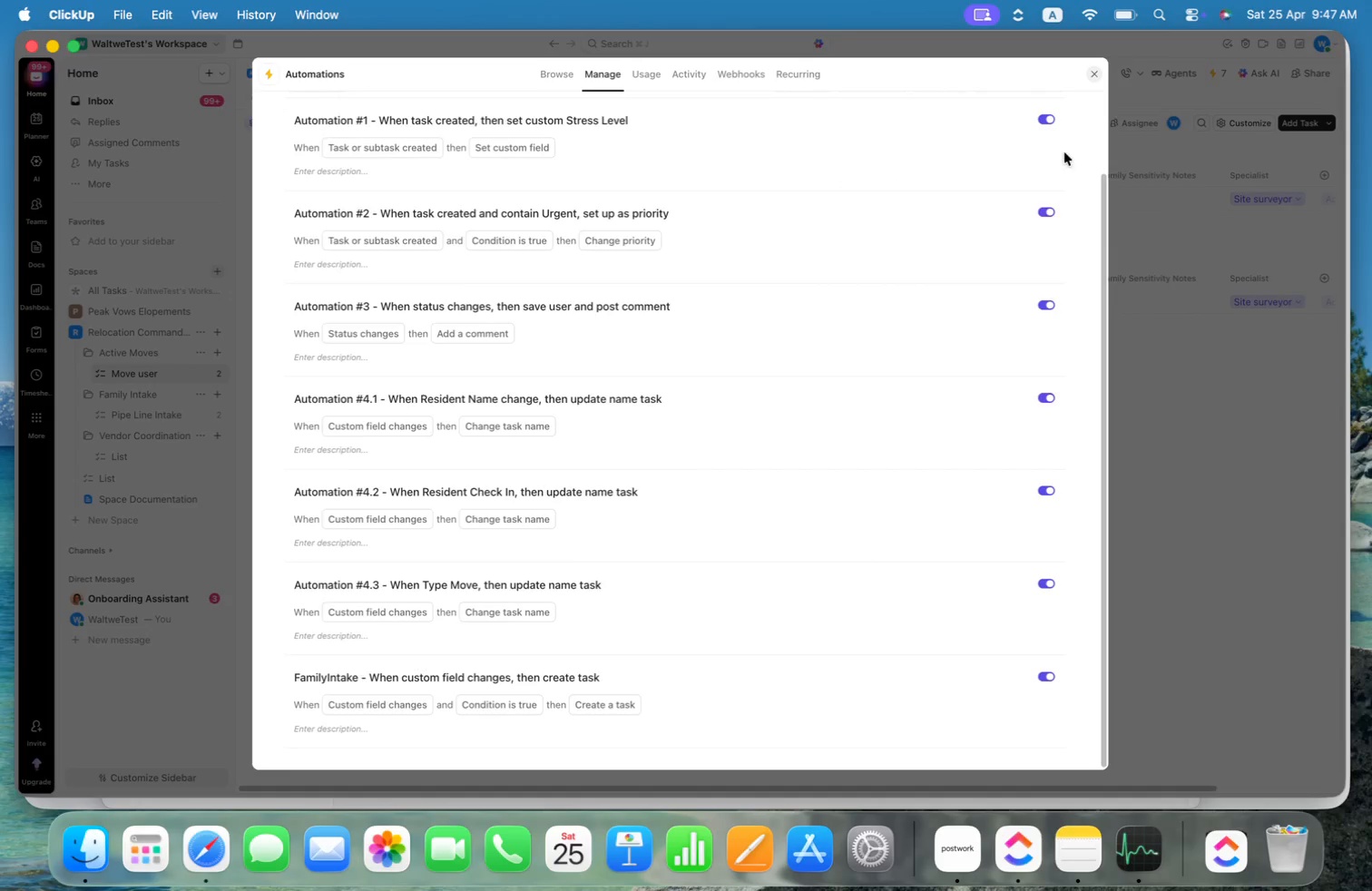 
scroll: coordinate [907, 372], scroll_direction: down, amount: 33.0
 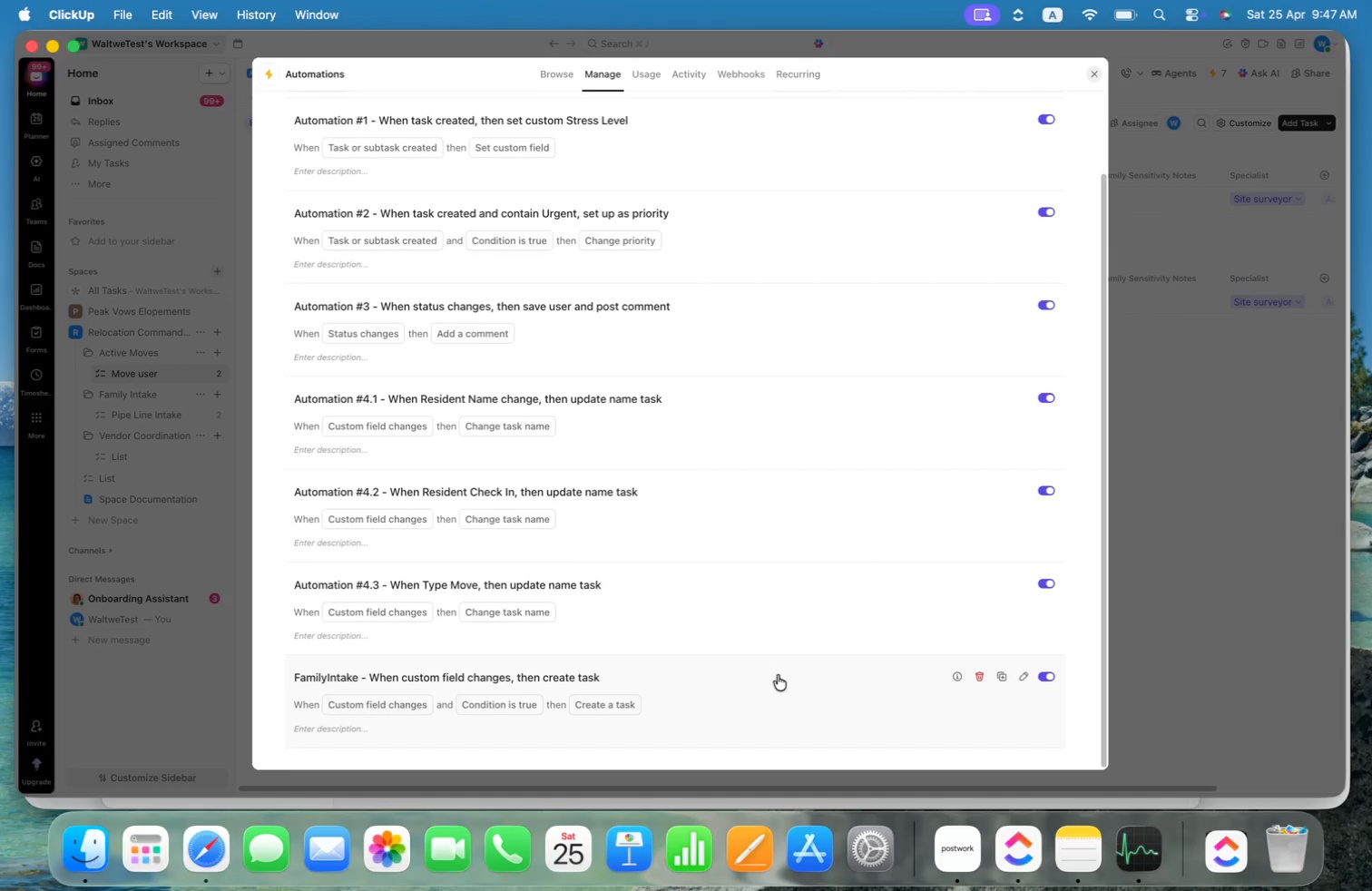 
left_click([795, 686])
 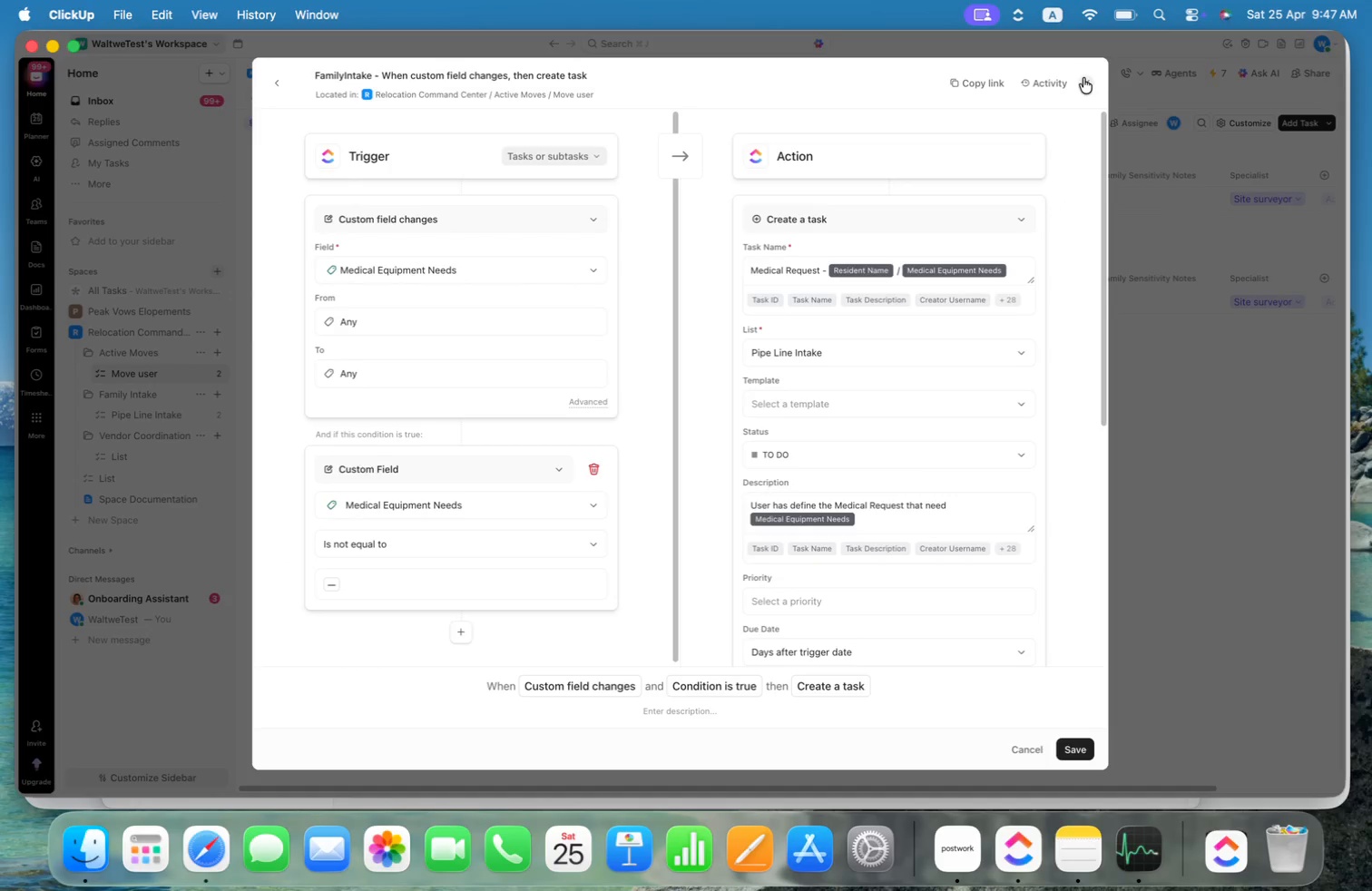 
left_click([1083, 80])
 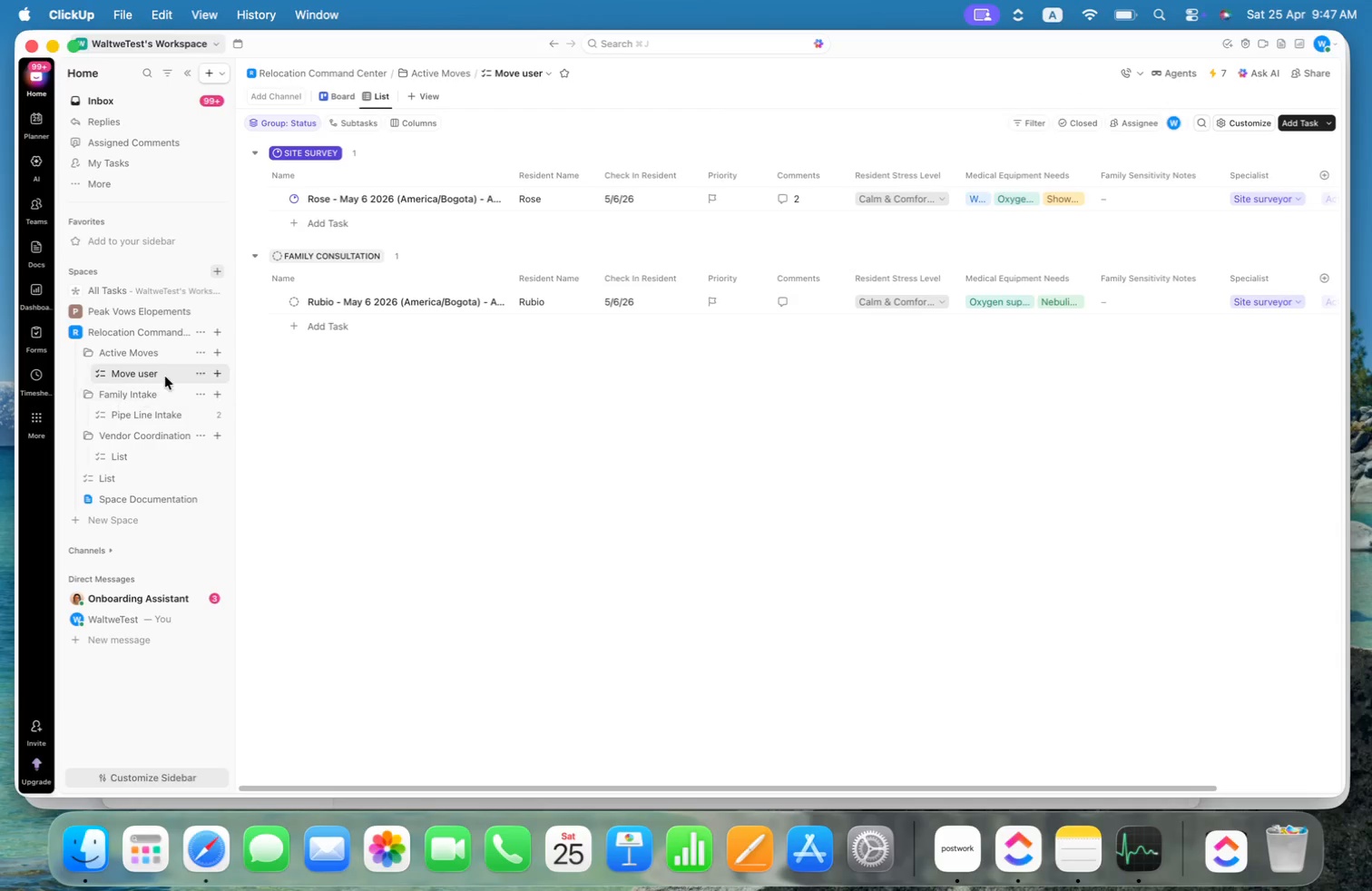 
left_click([166, 373])
 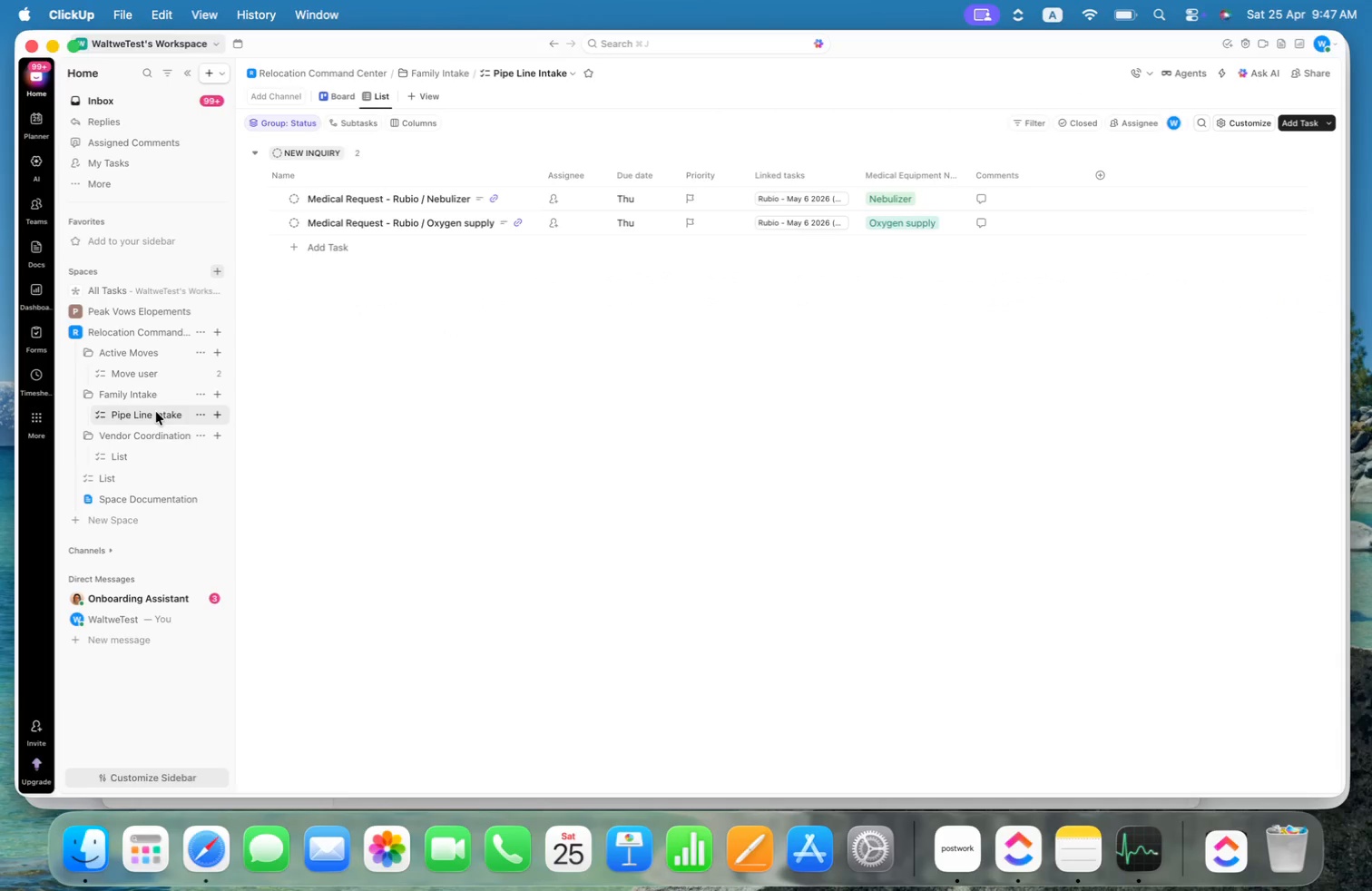 
left_click([159, 376])
 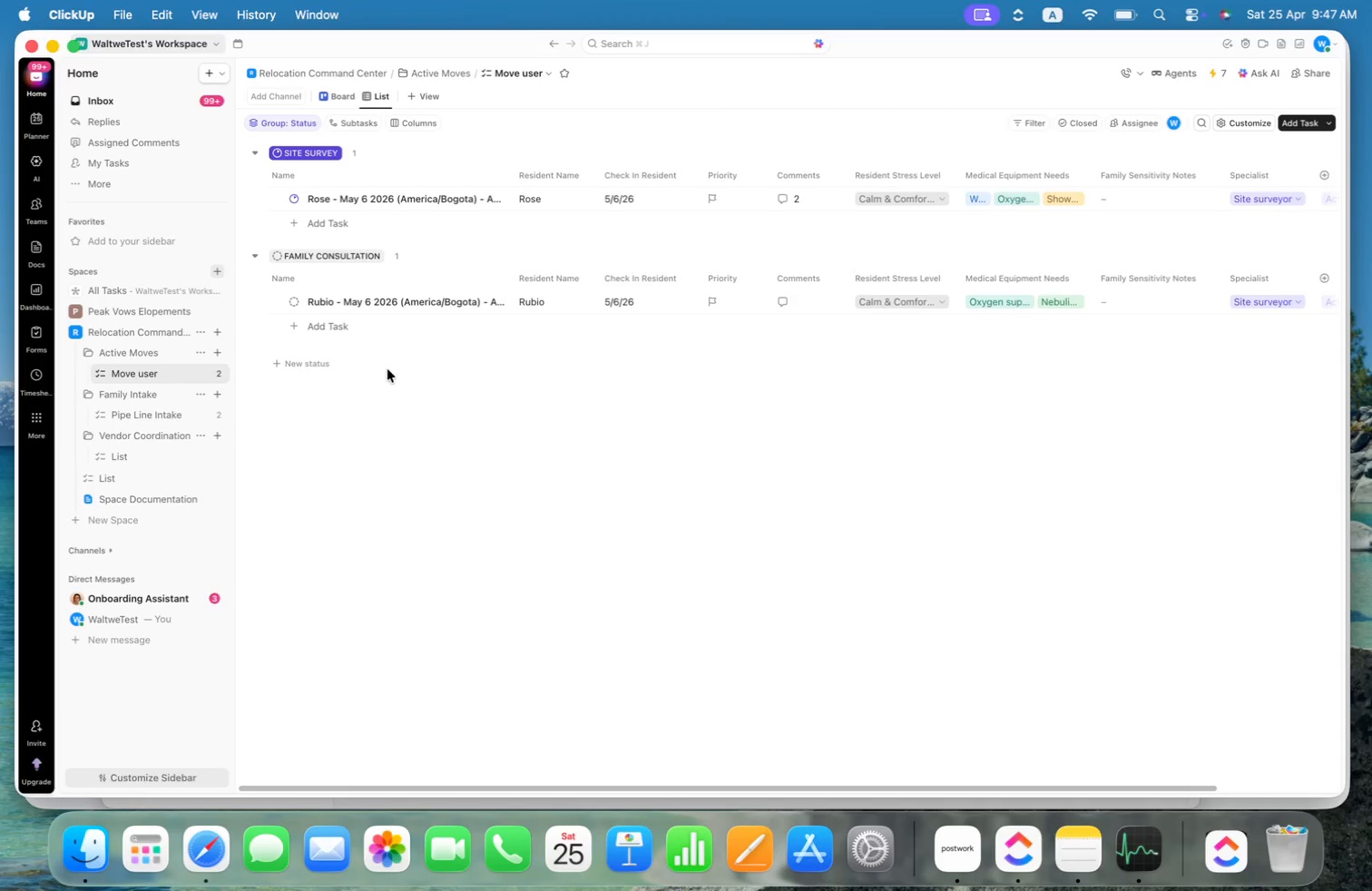 
left_click([198, 374])
 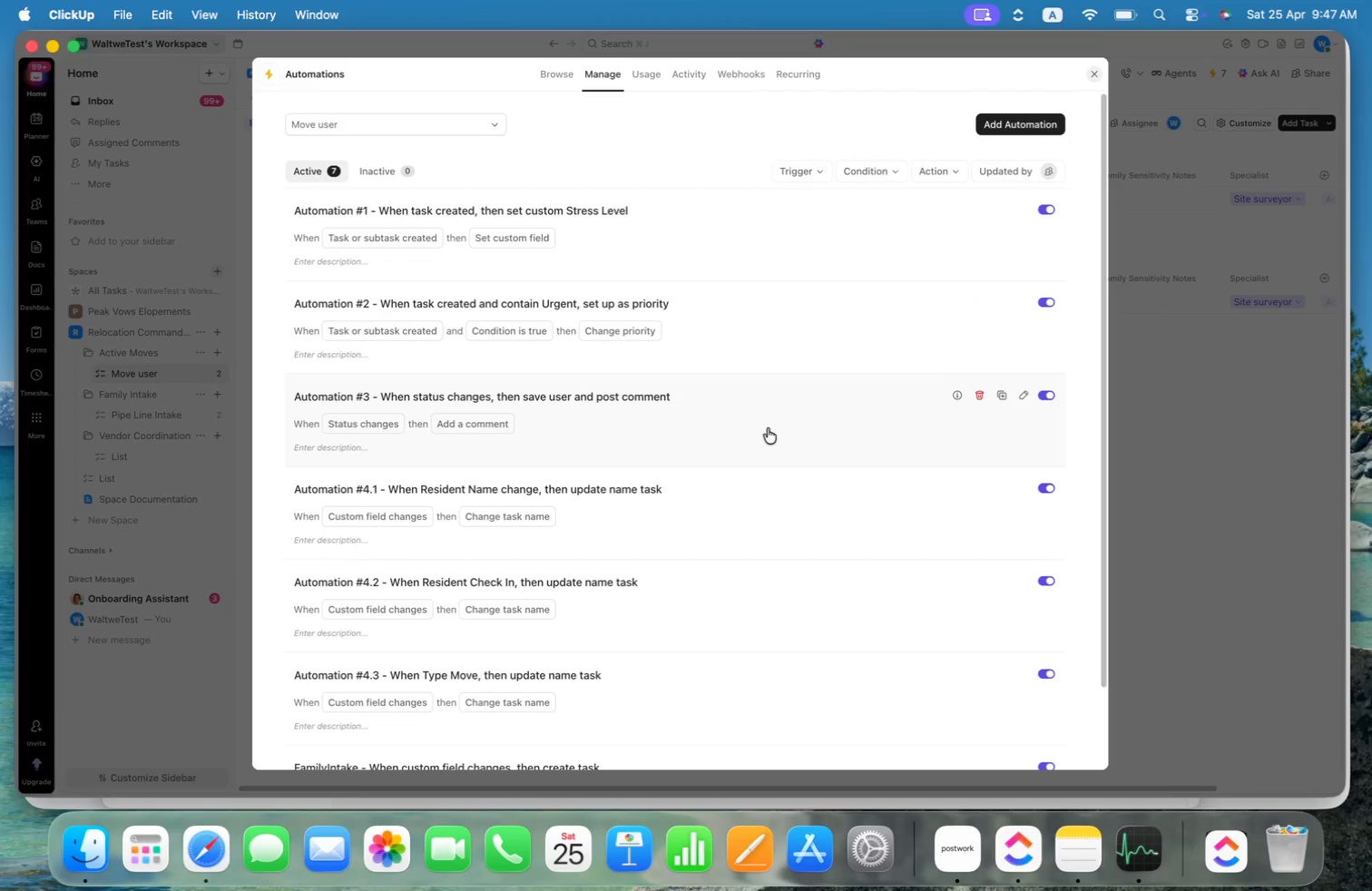 
left_click([773, 375])
 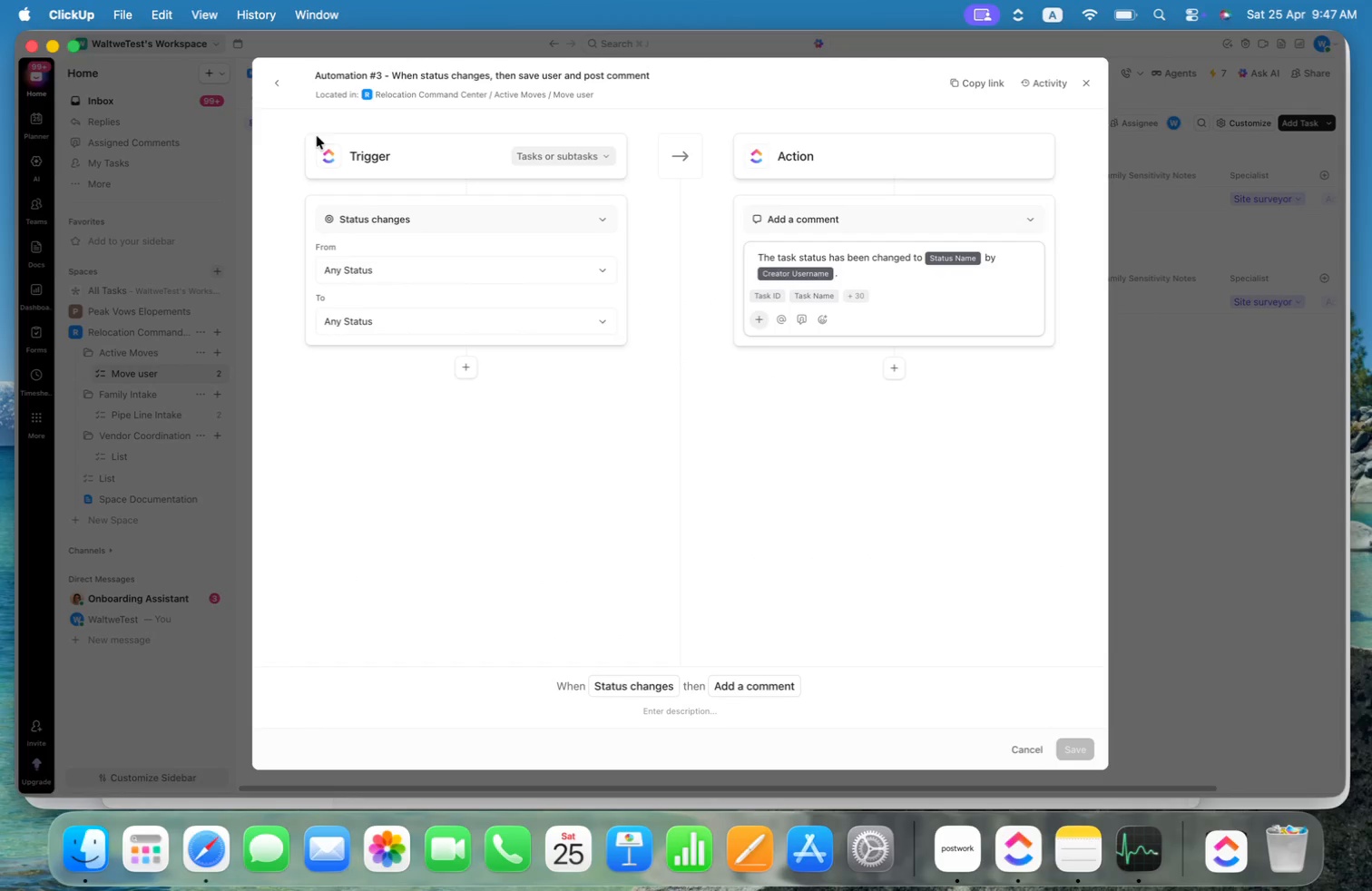 
left_click([275, 81])
 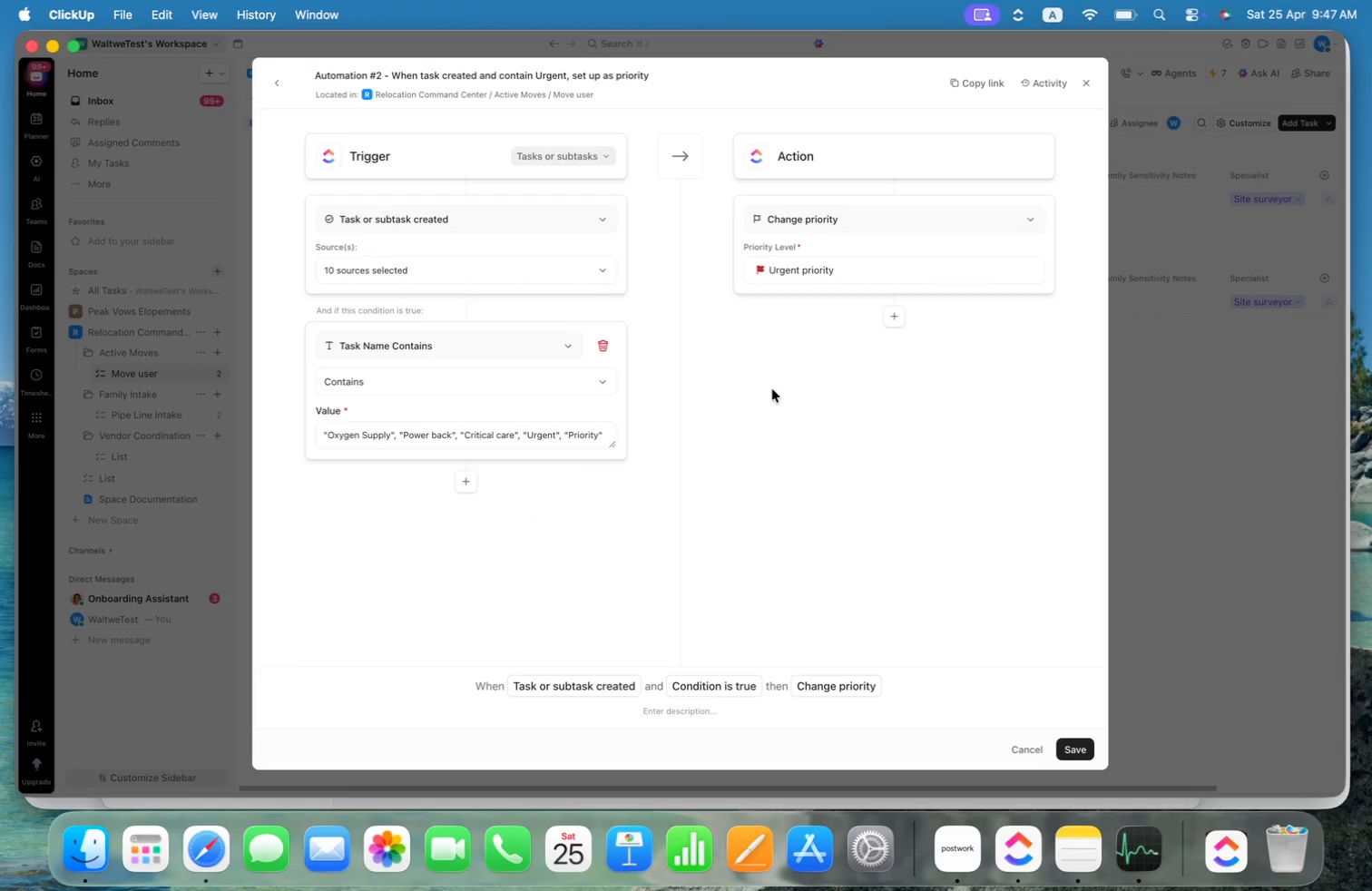 
key(Meta+ArrowLeft)
 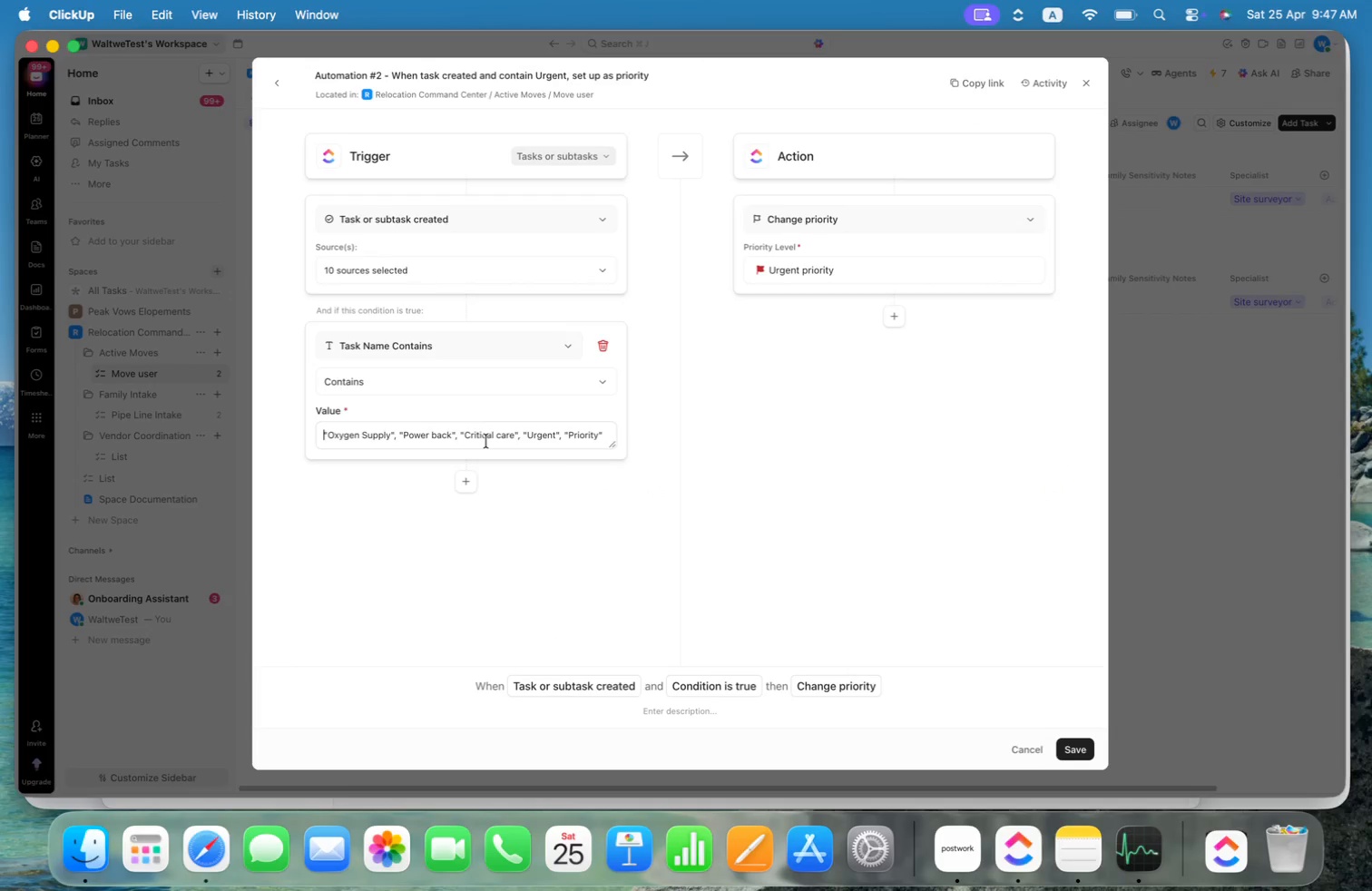 
key(Meta+Shift+ArrowRight)
 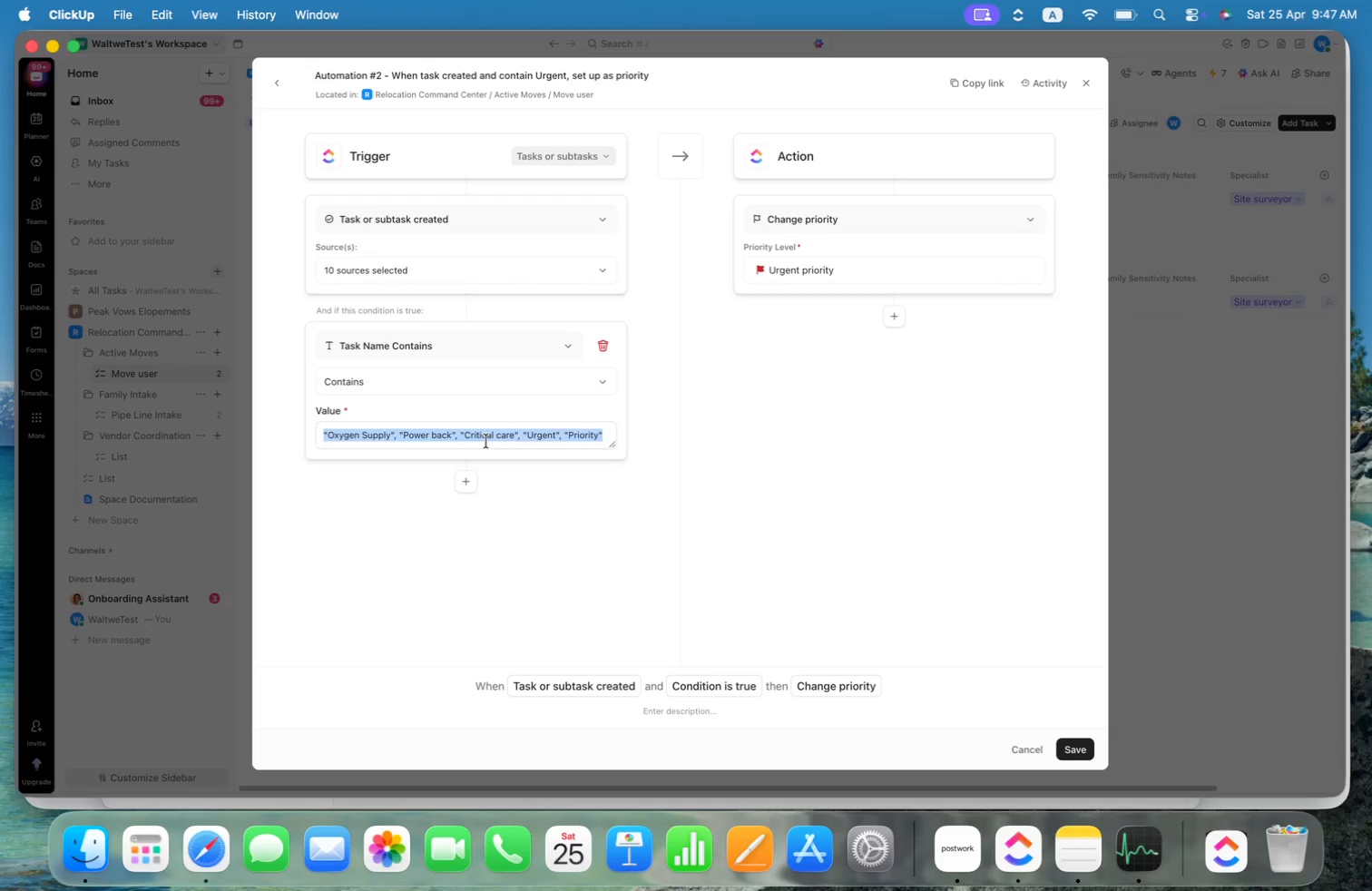 
key(Meta+Shift+ArrowDown)
 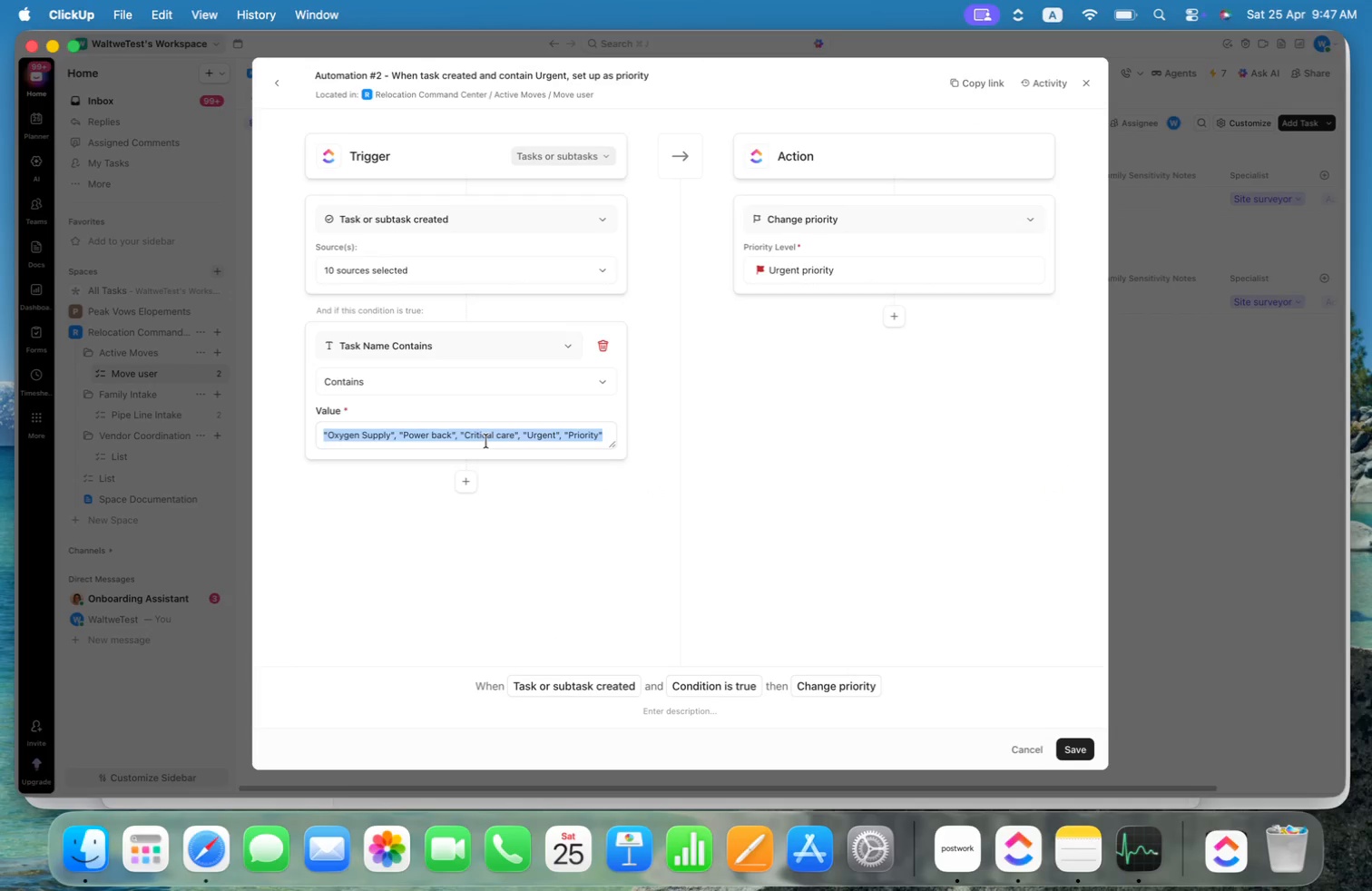 
key(Meta+C)
 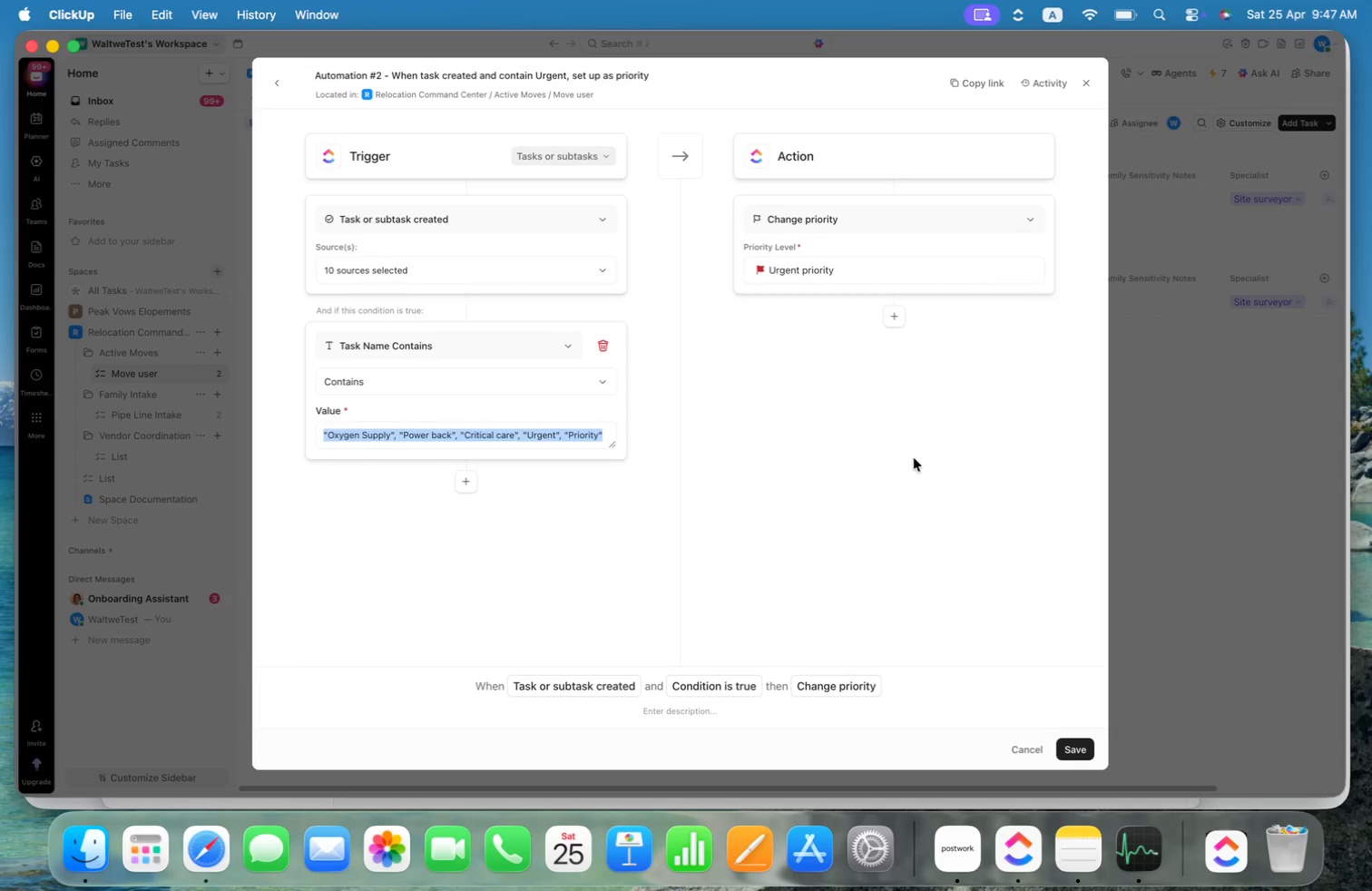 
left_click([914, 458])
 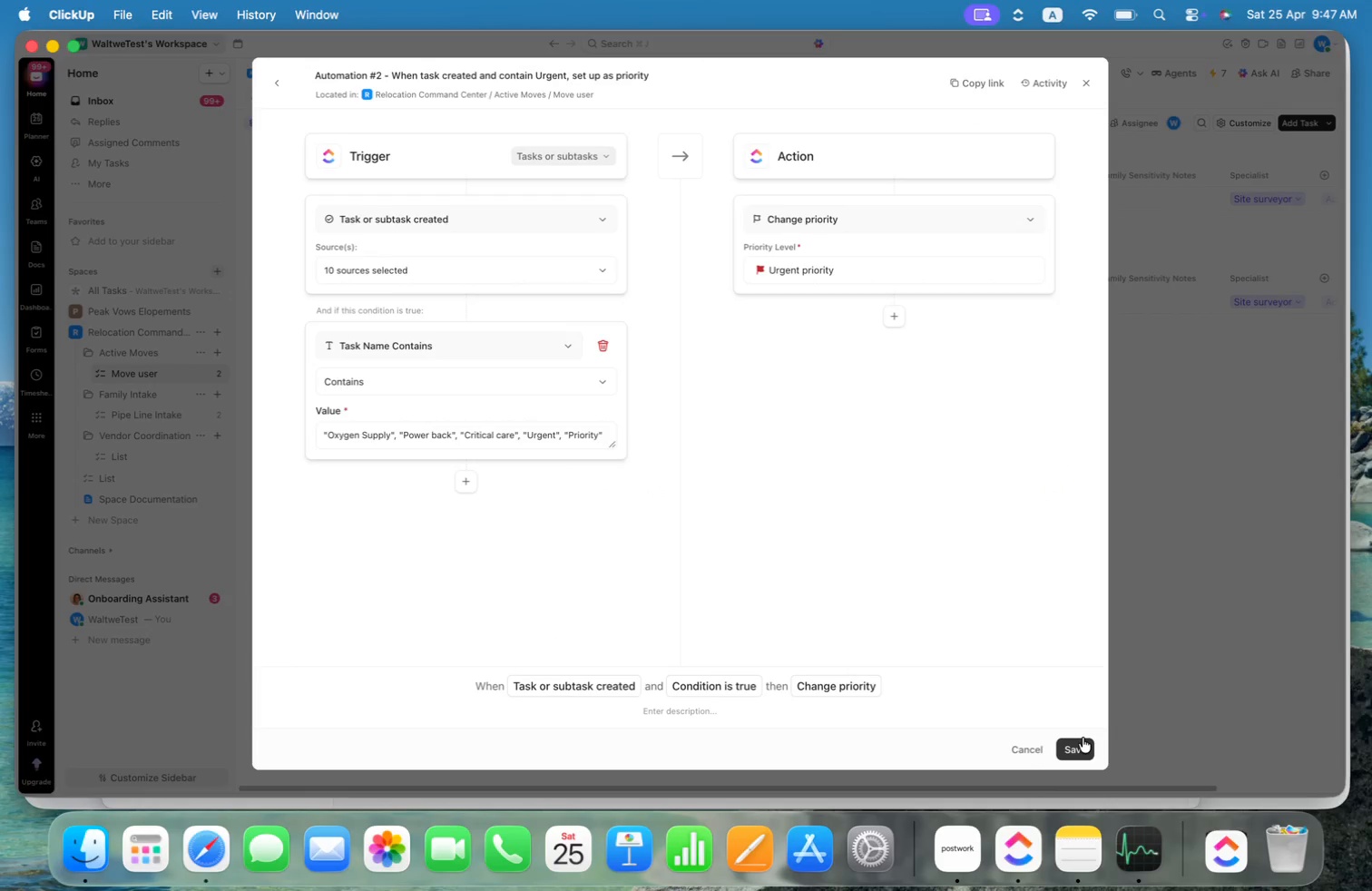 
left_click([1083, 744])
 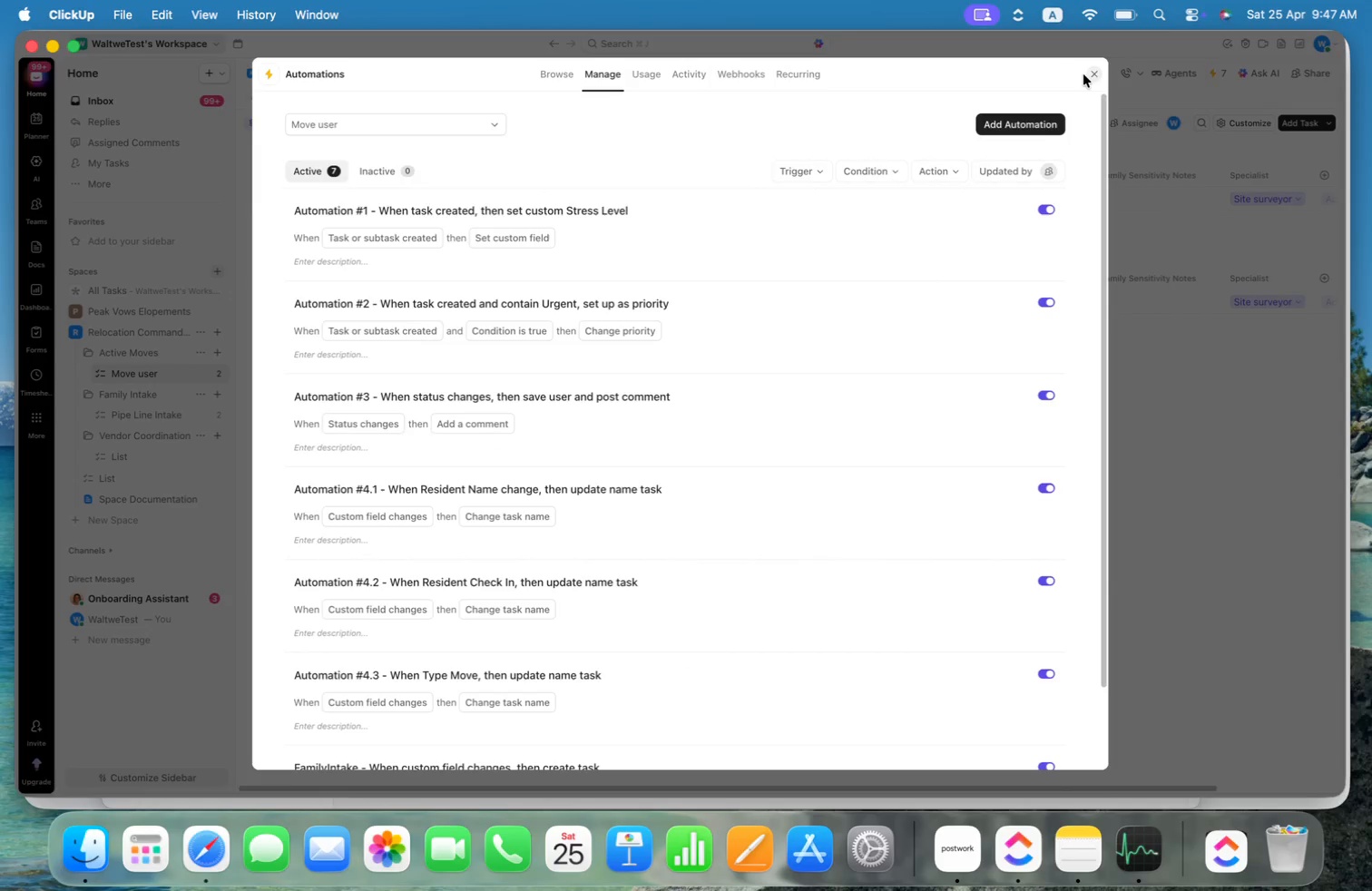 
left_click([1094, 72])
 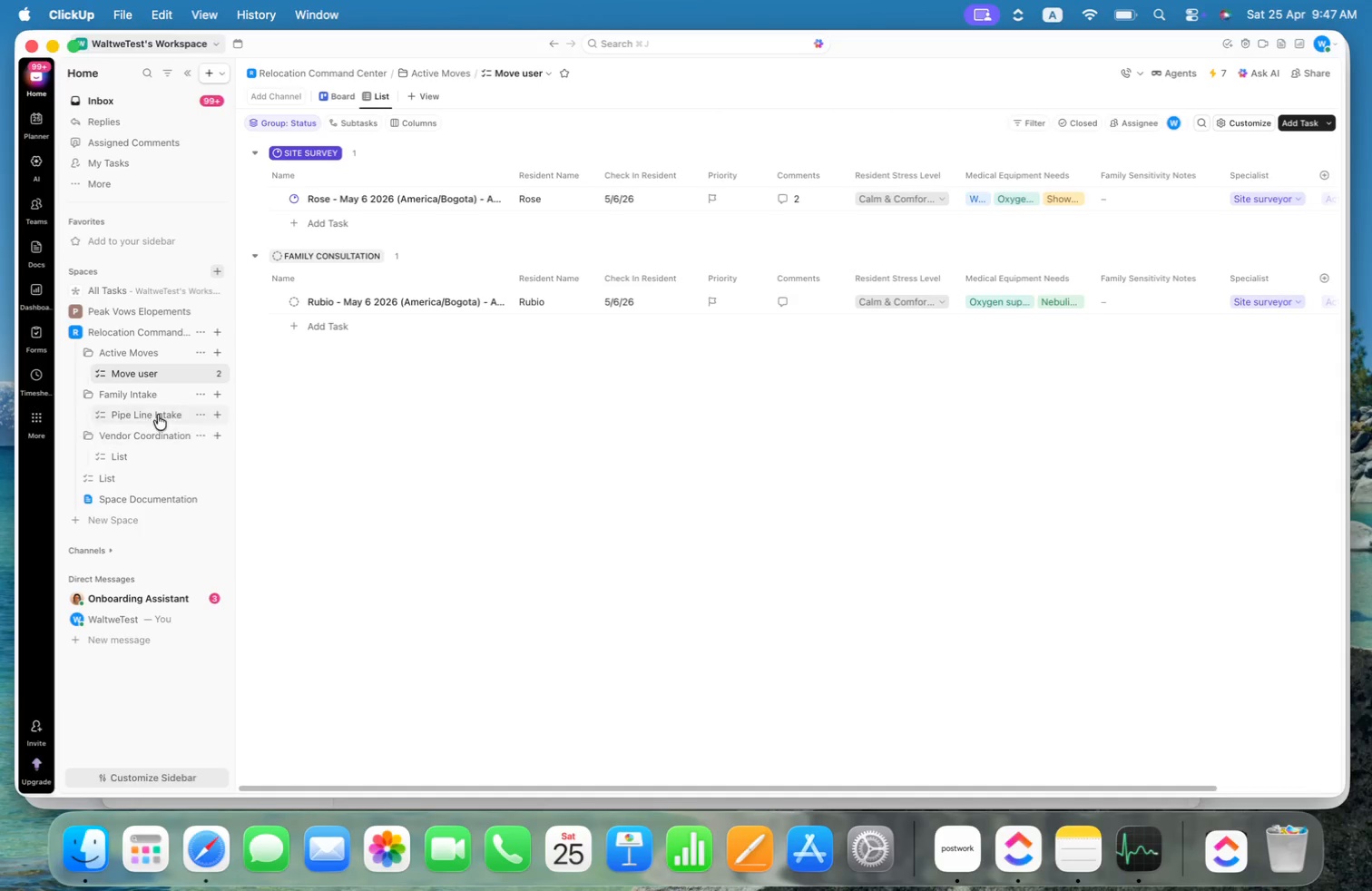 
left_click([197, 412])
 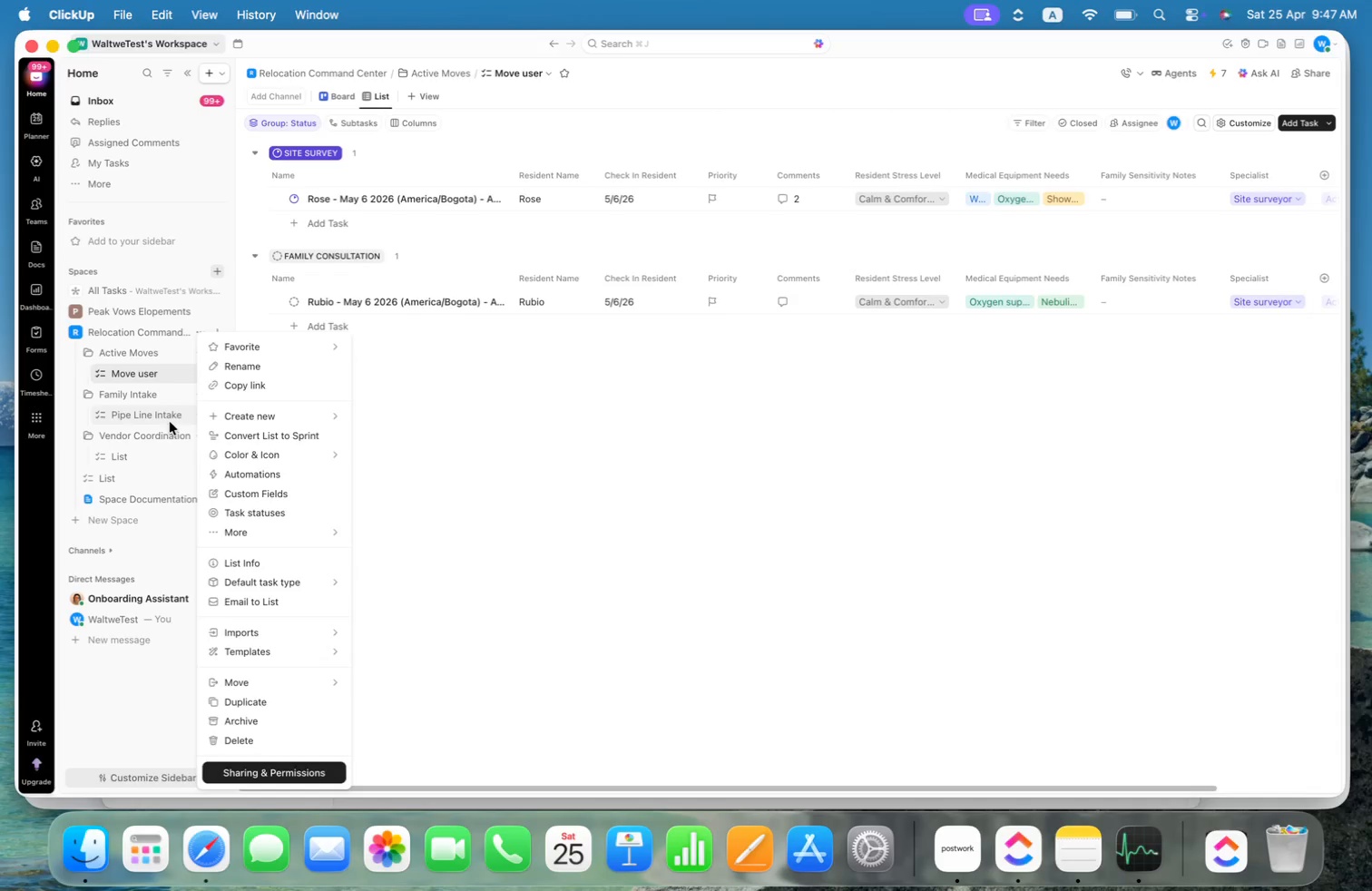 
double_click([146, 415])
 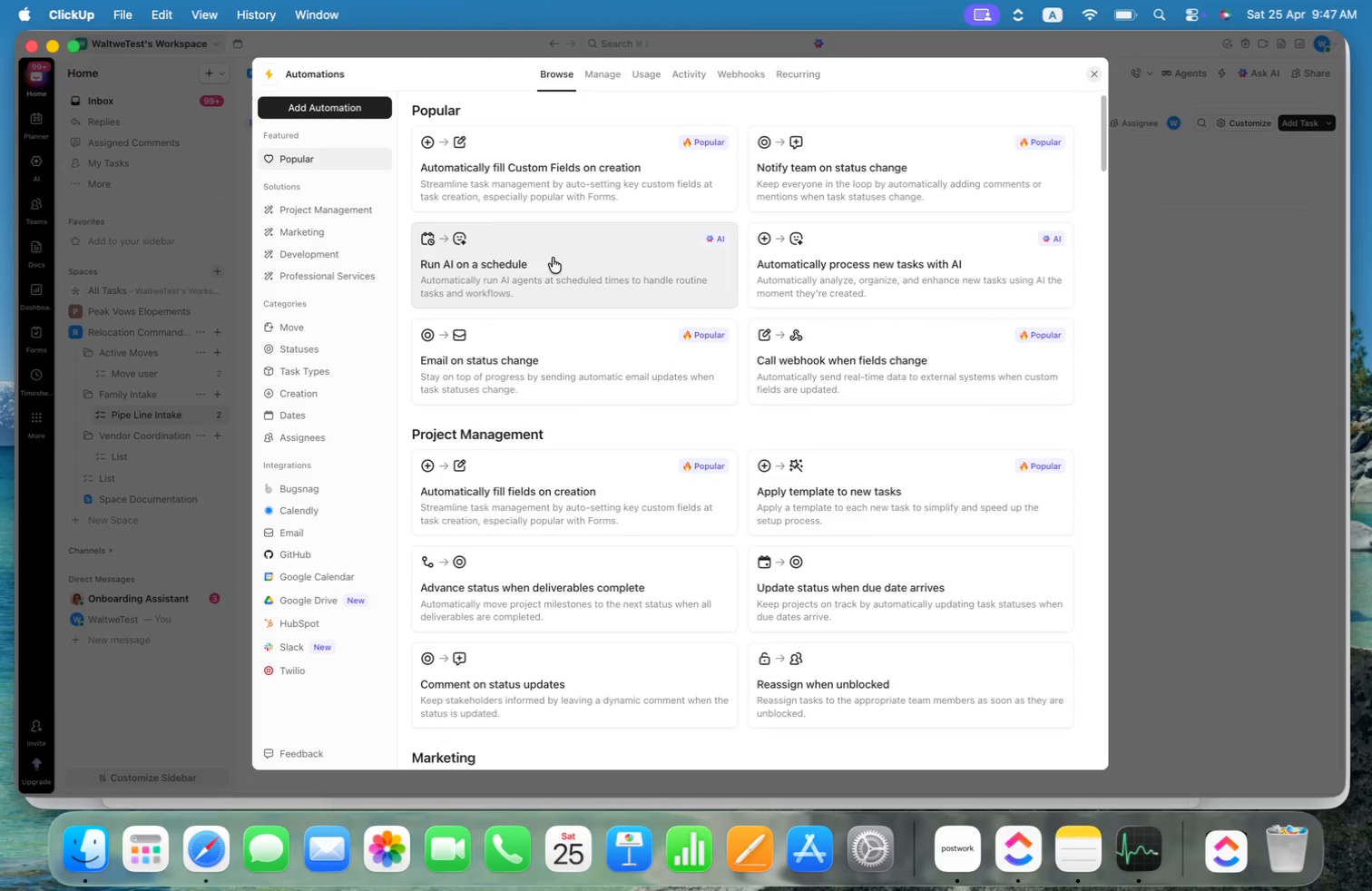 
left_click([377, 99])
 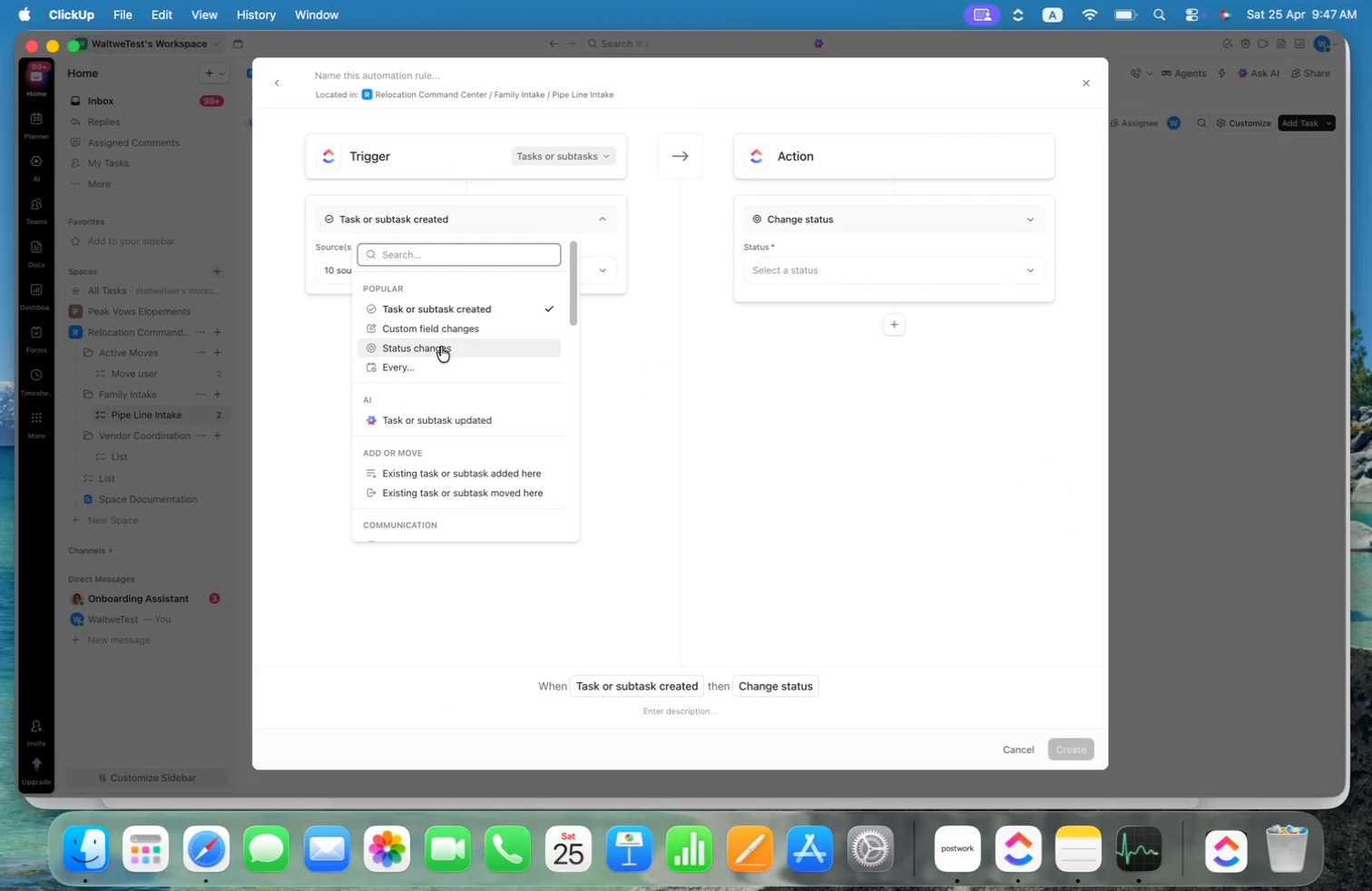 
left_click([455, 330])
 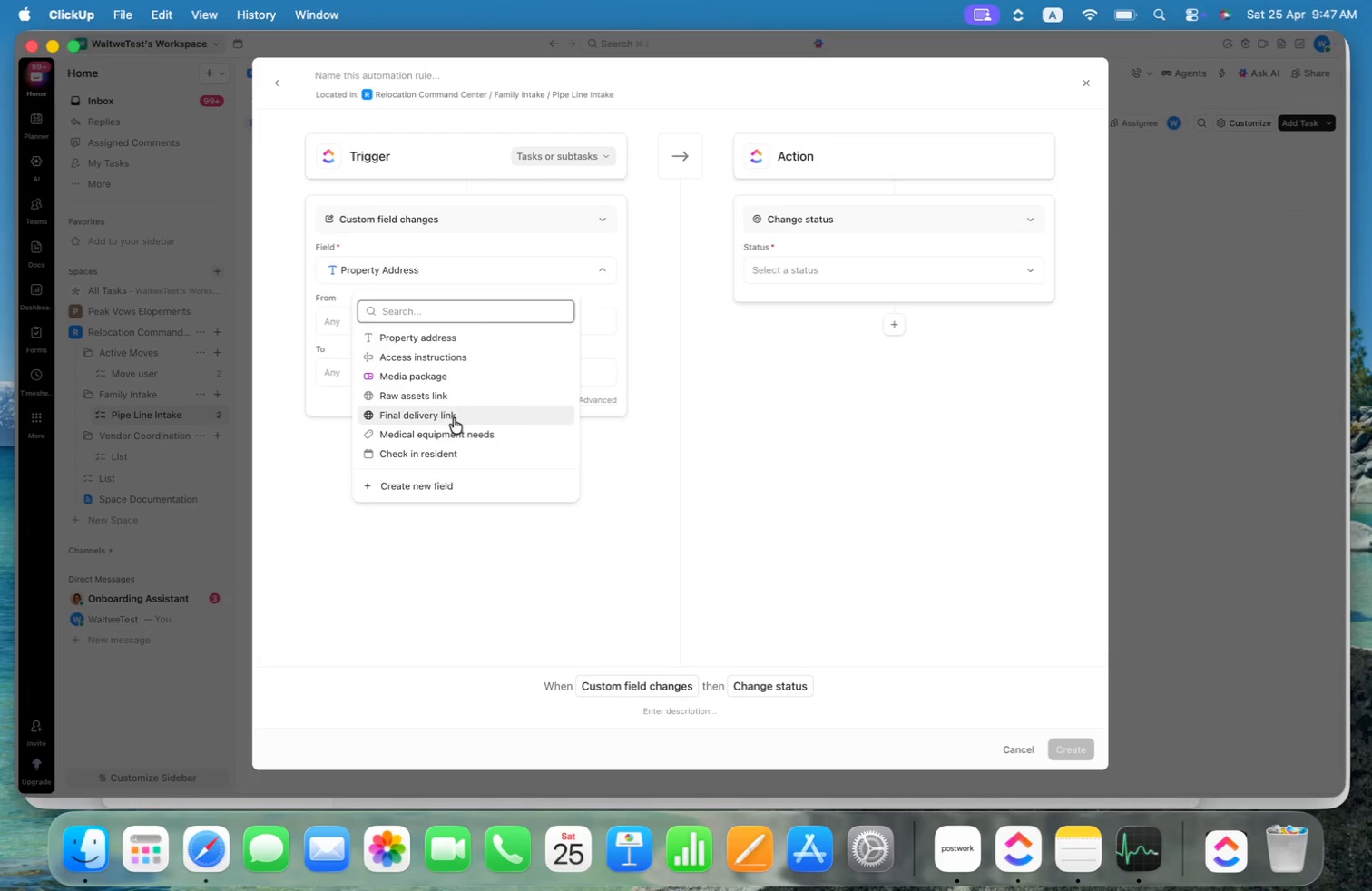 
scroll: coordinate [469, 428], scroll_direction: down, amount: 9.0
 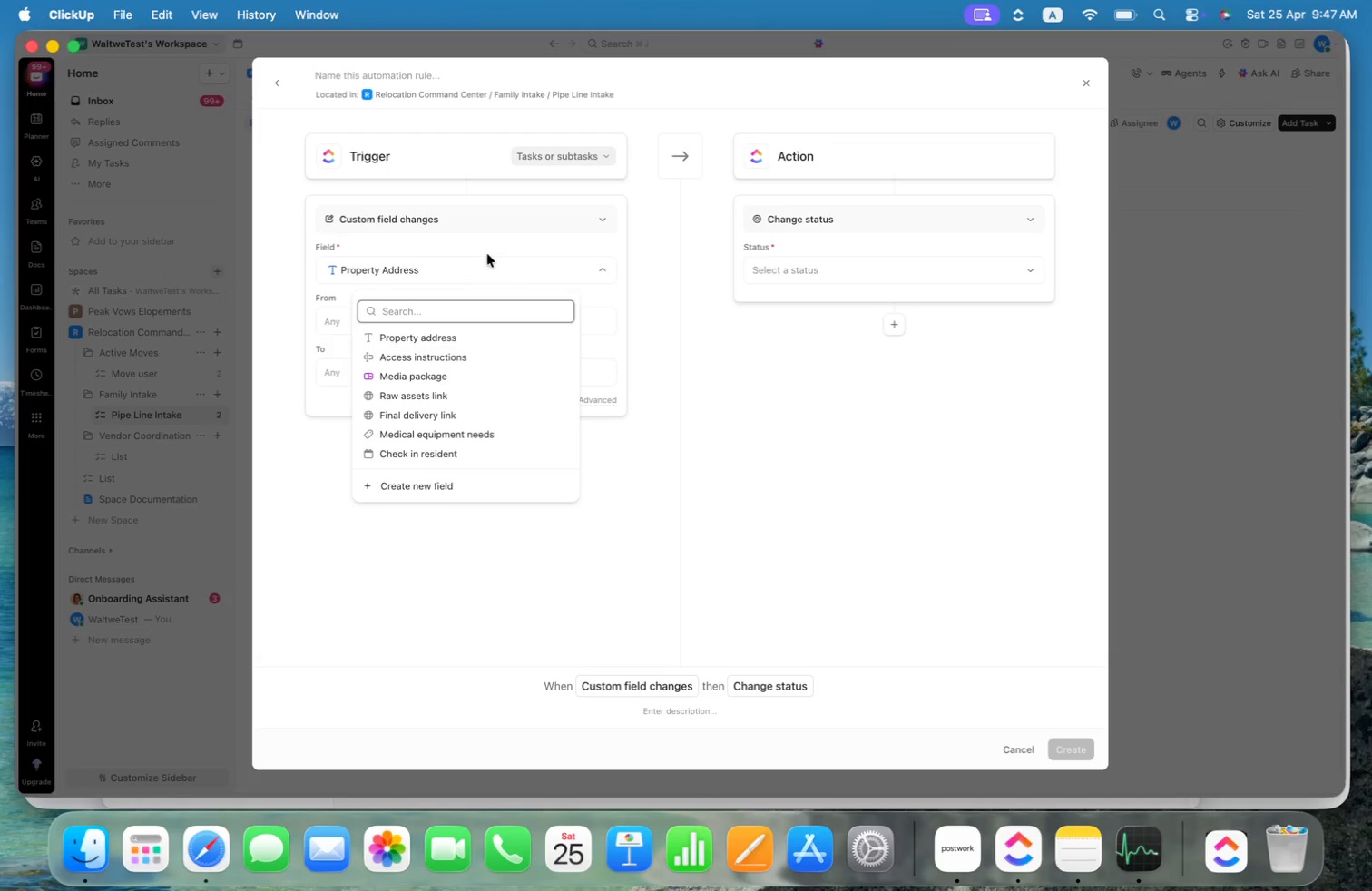 
double_click([482, 268])
 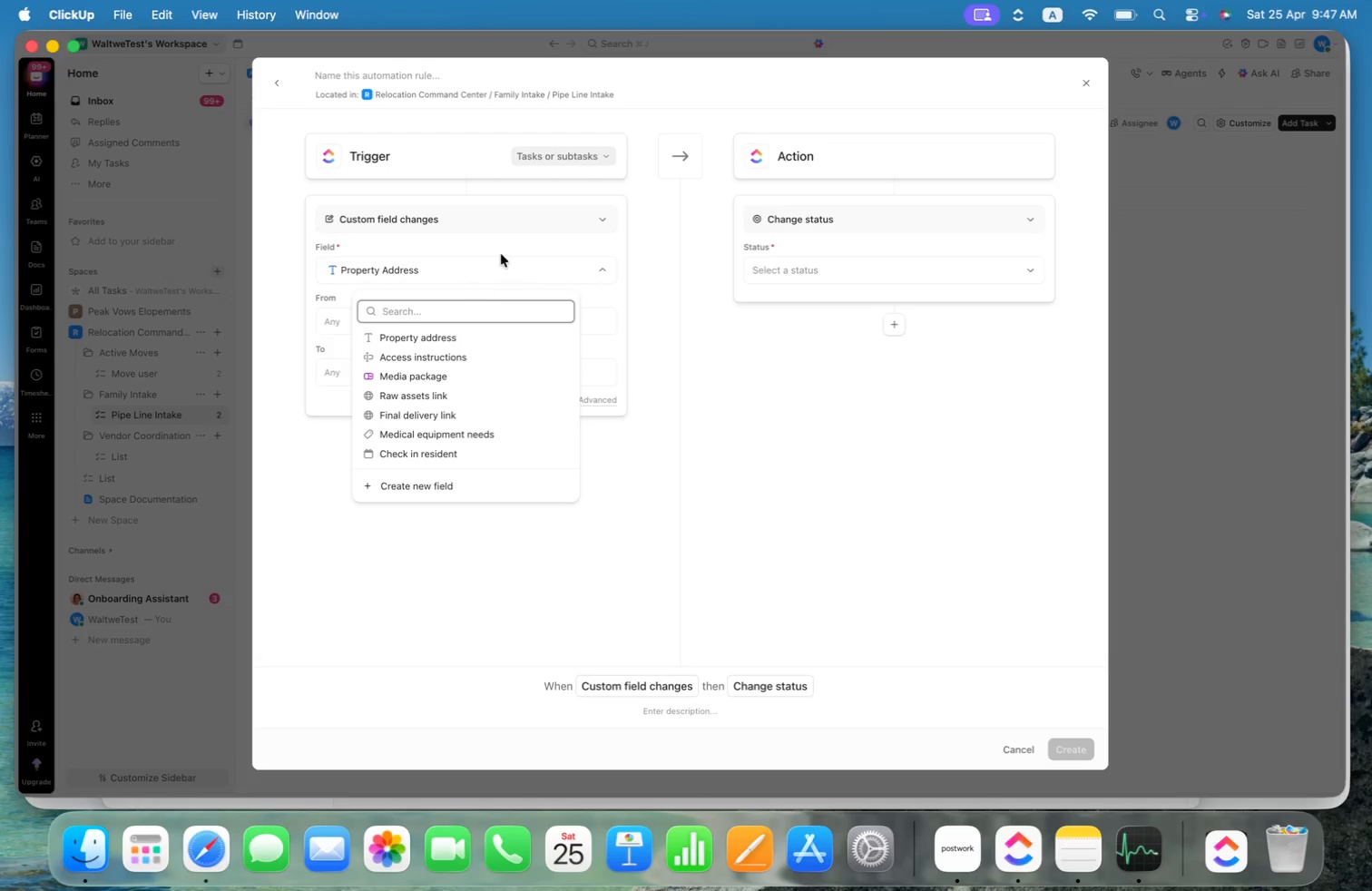 
double_click([505, 215])
 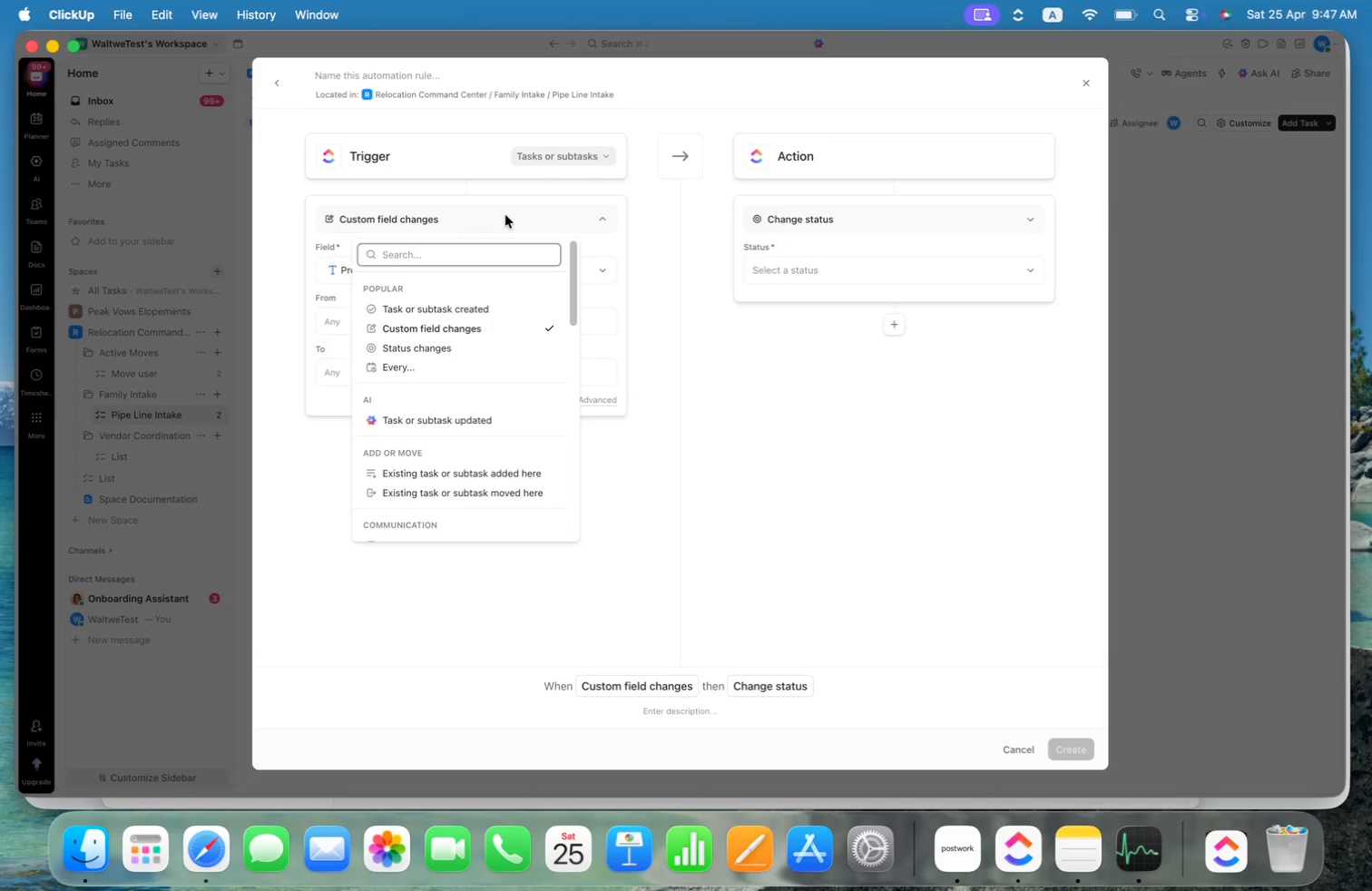 
type(tas)
 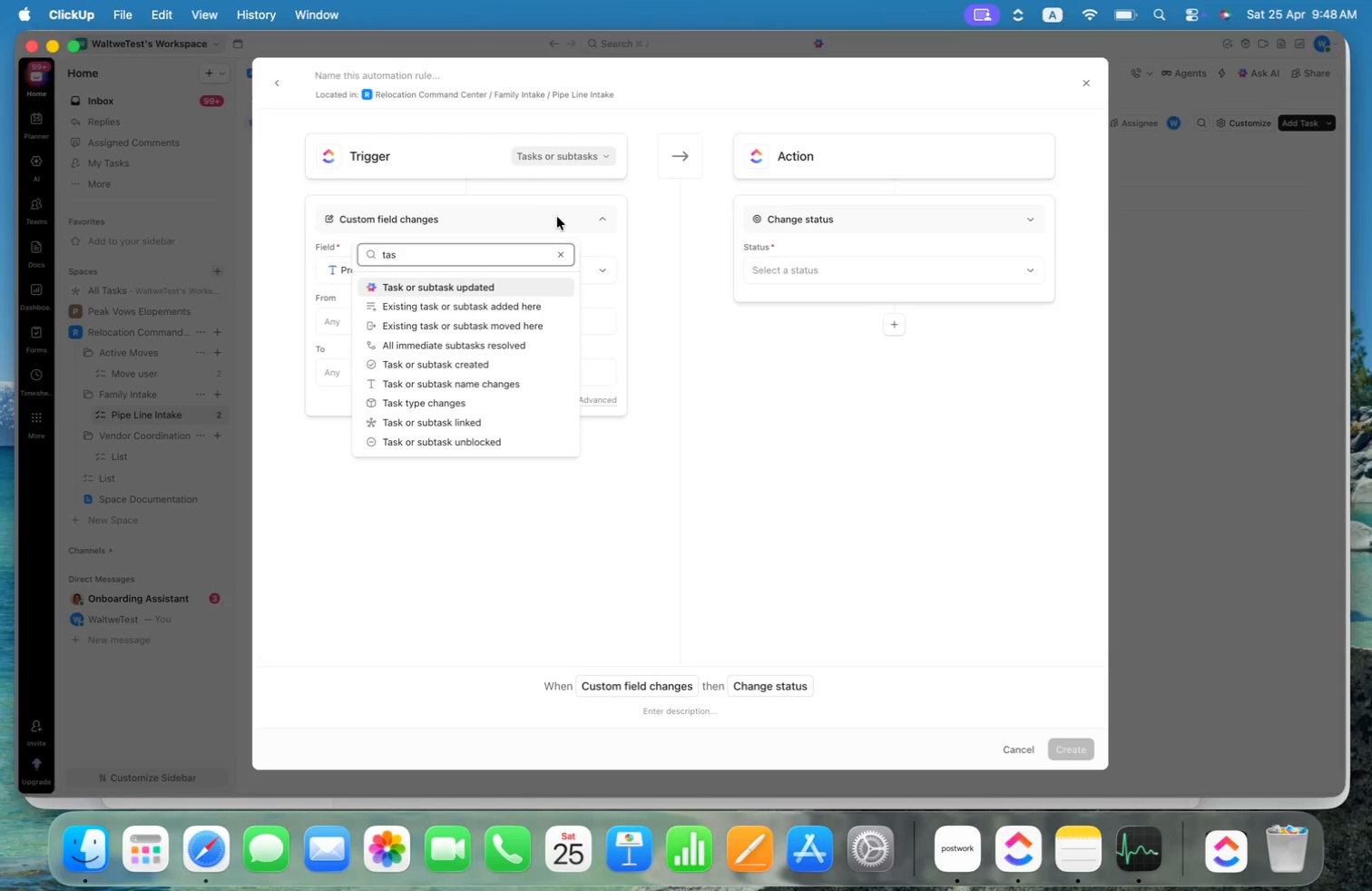 
wait(19.76)
 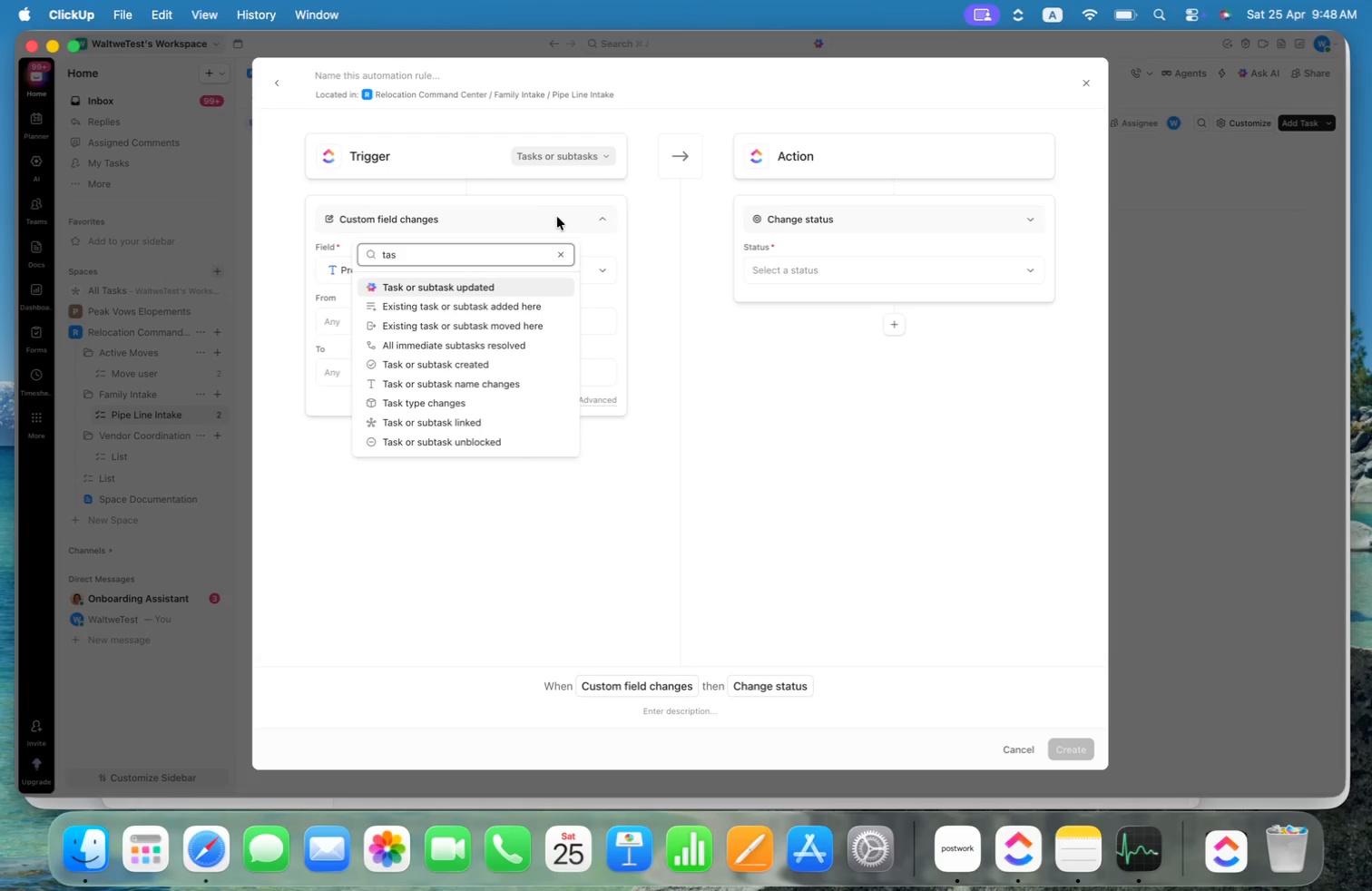 
left_click([425, 309])
 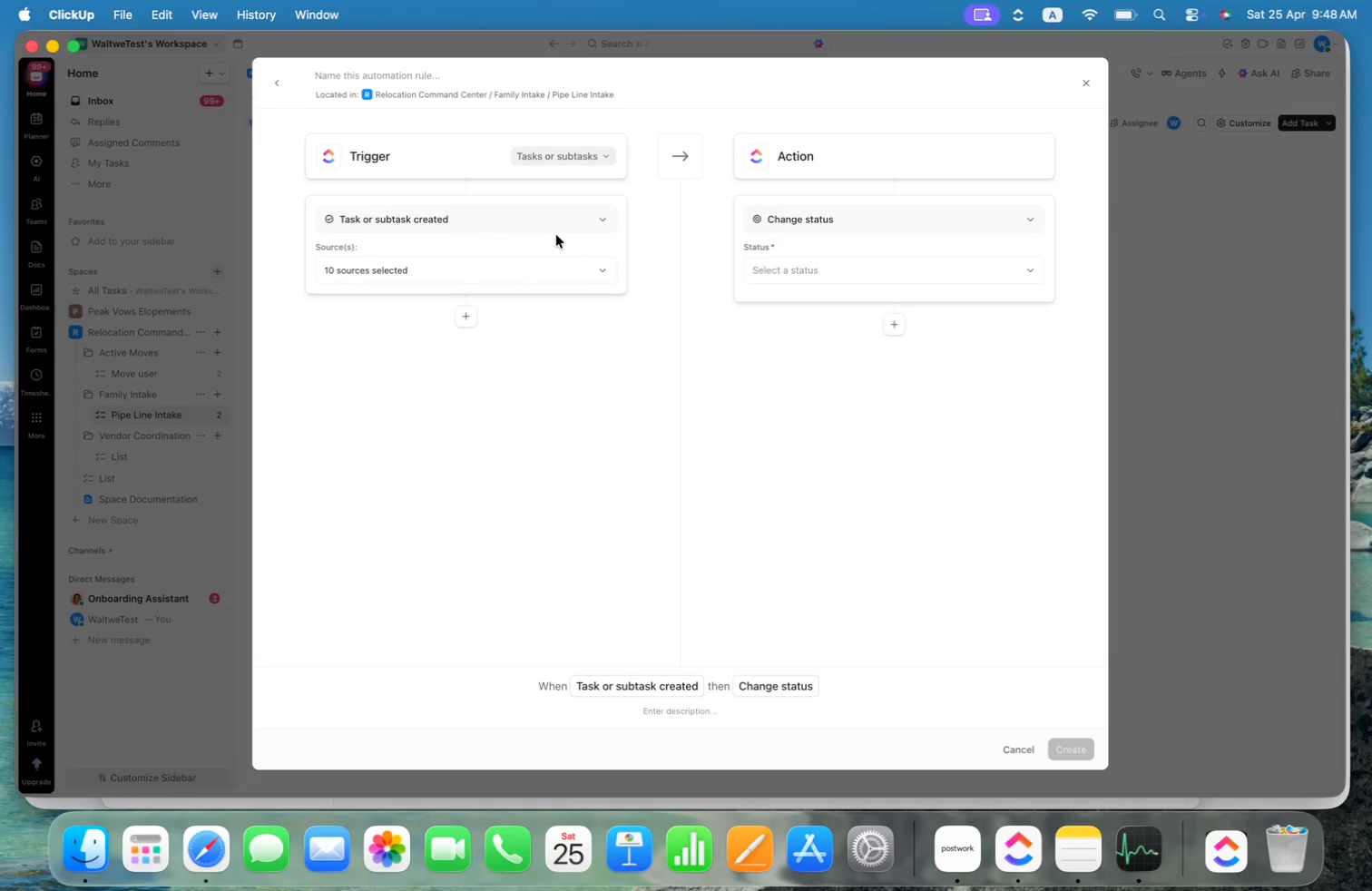 
left_click([564, 220])
 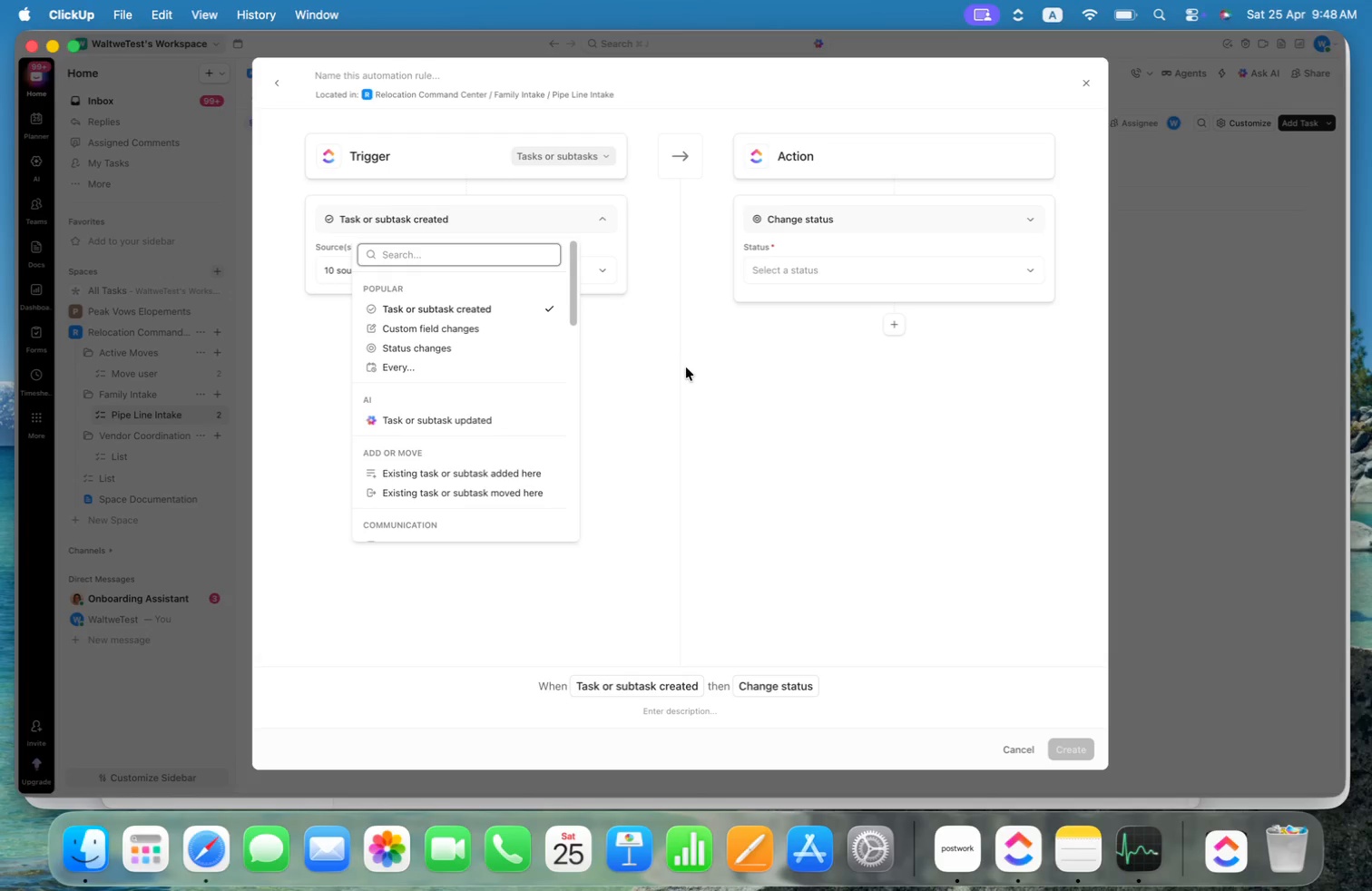 
scroll: coordinate [487, 373], scroll_direction: down, amount: 6.0
 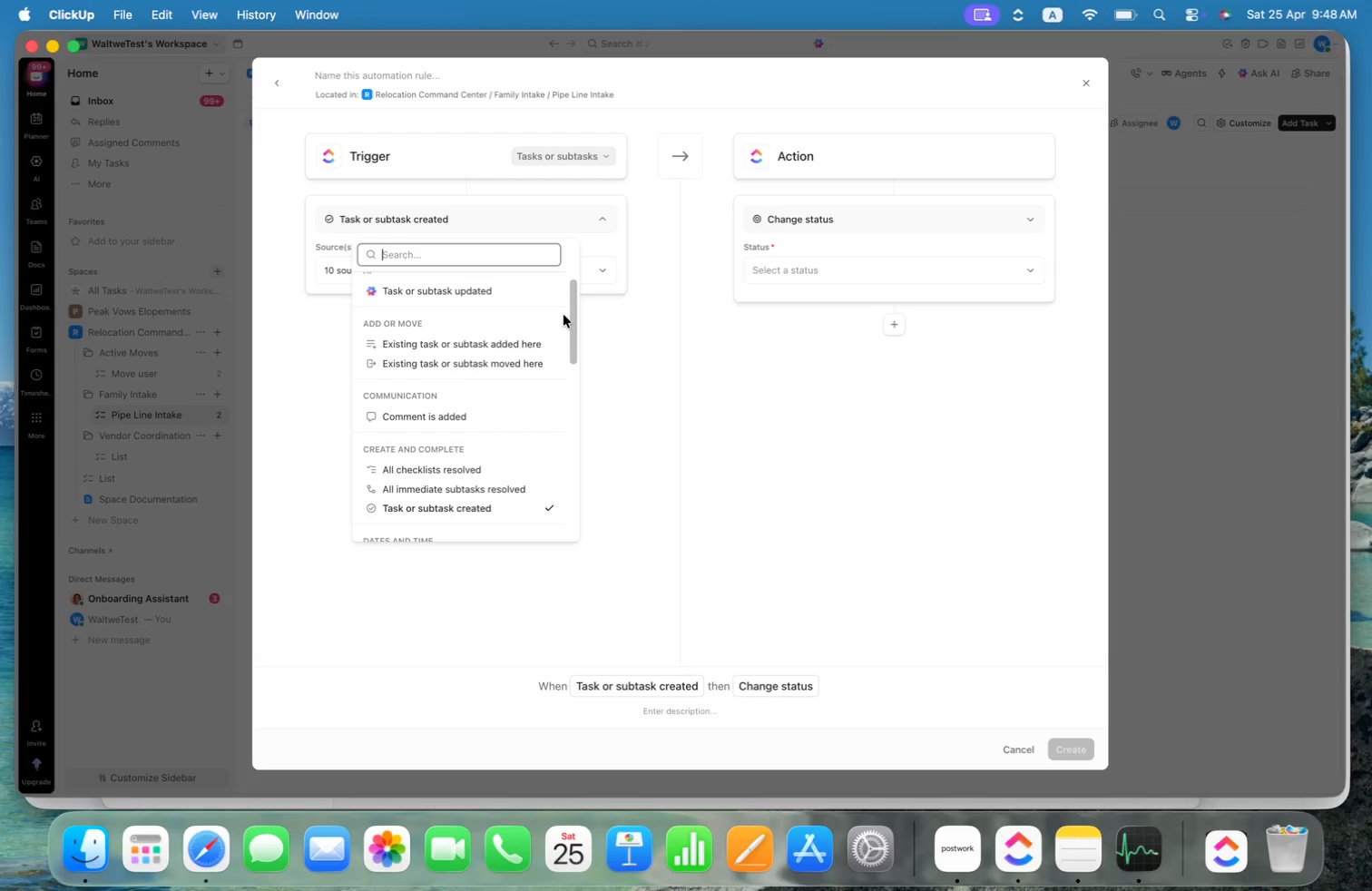 
left_click_drag(start_coordinate=[572, 311], to_coordinate=[579, 448])
 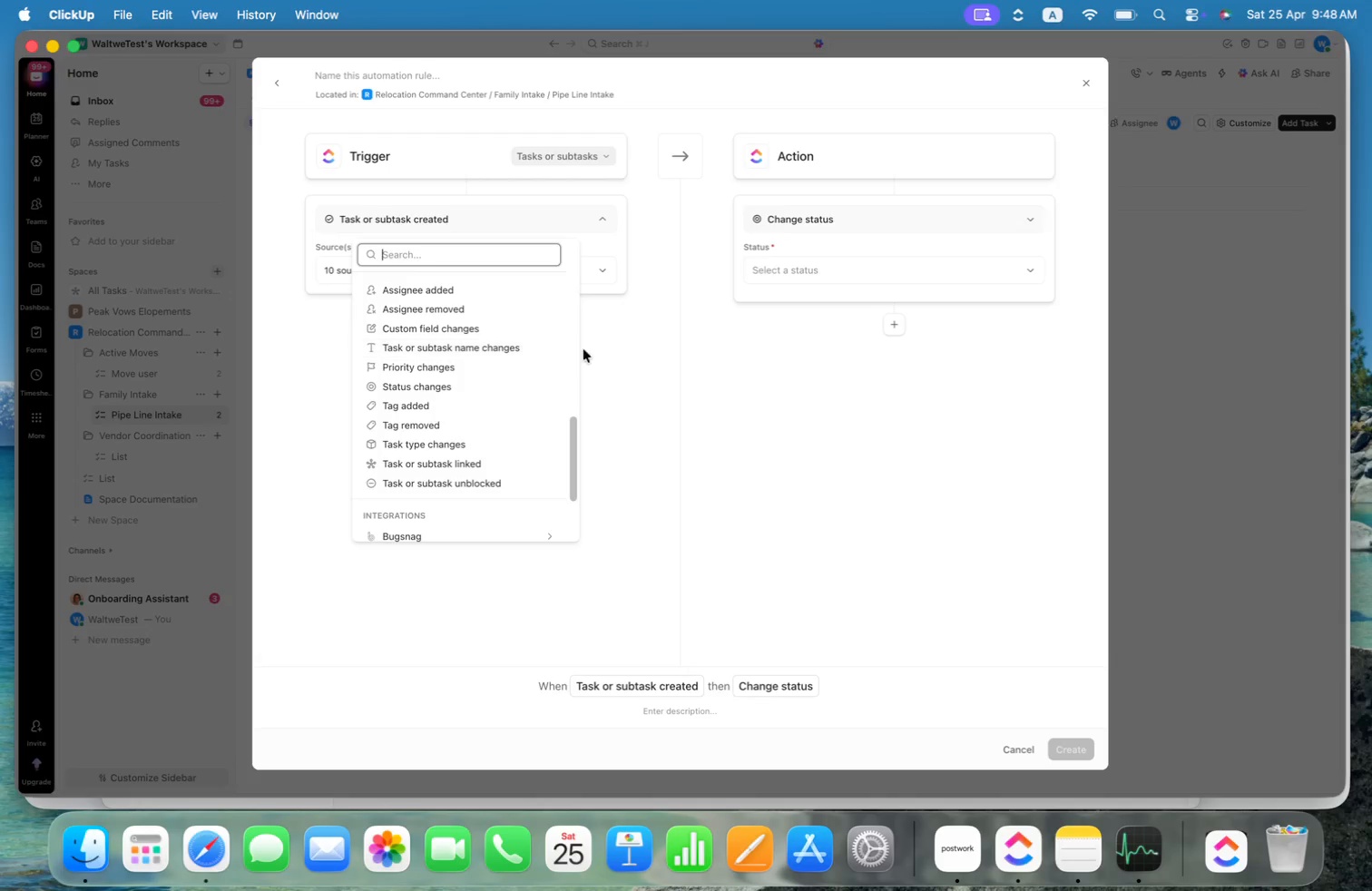 
wait(6.55)
 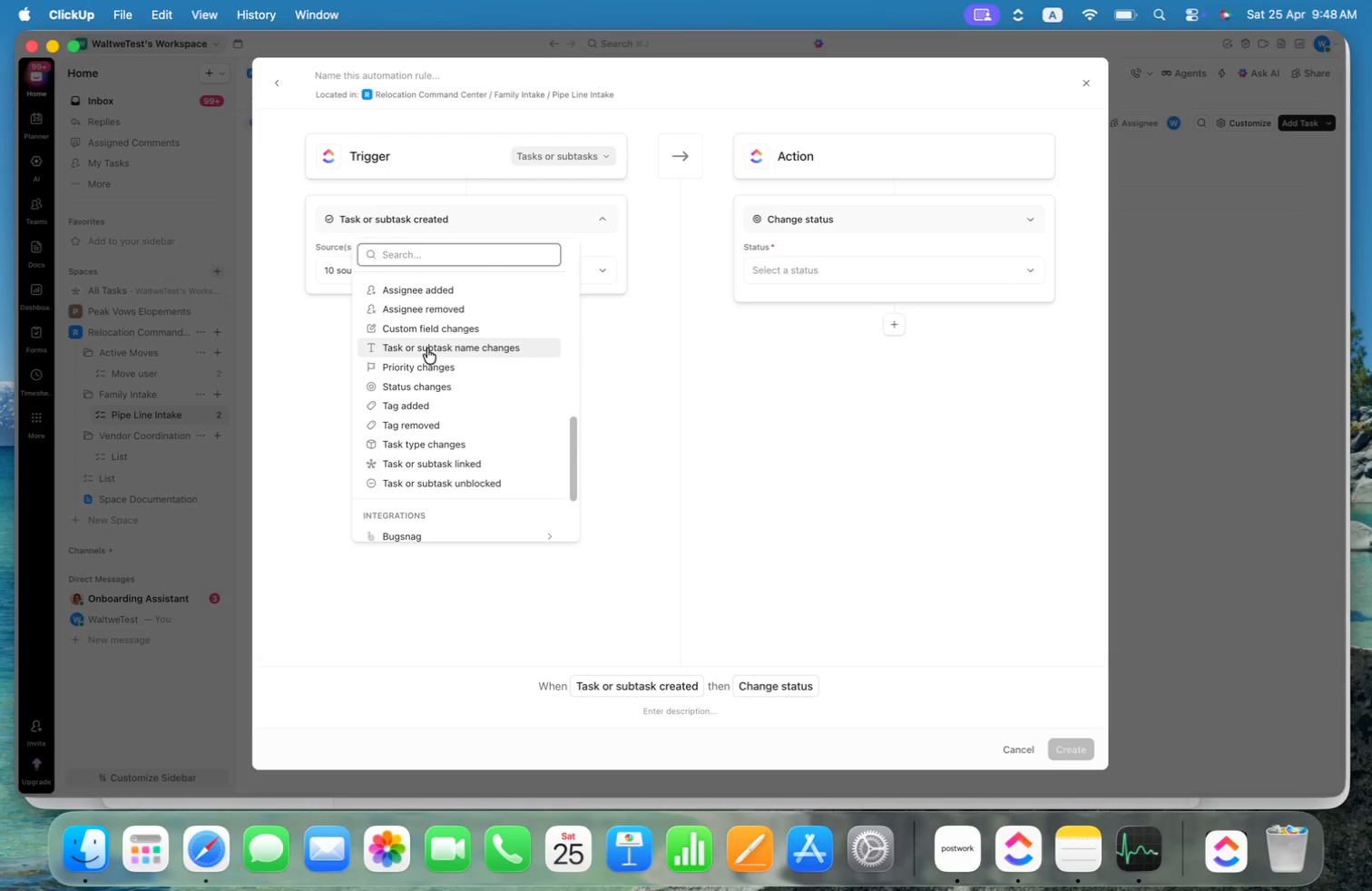 
left_click([466, 316])
 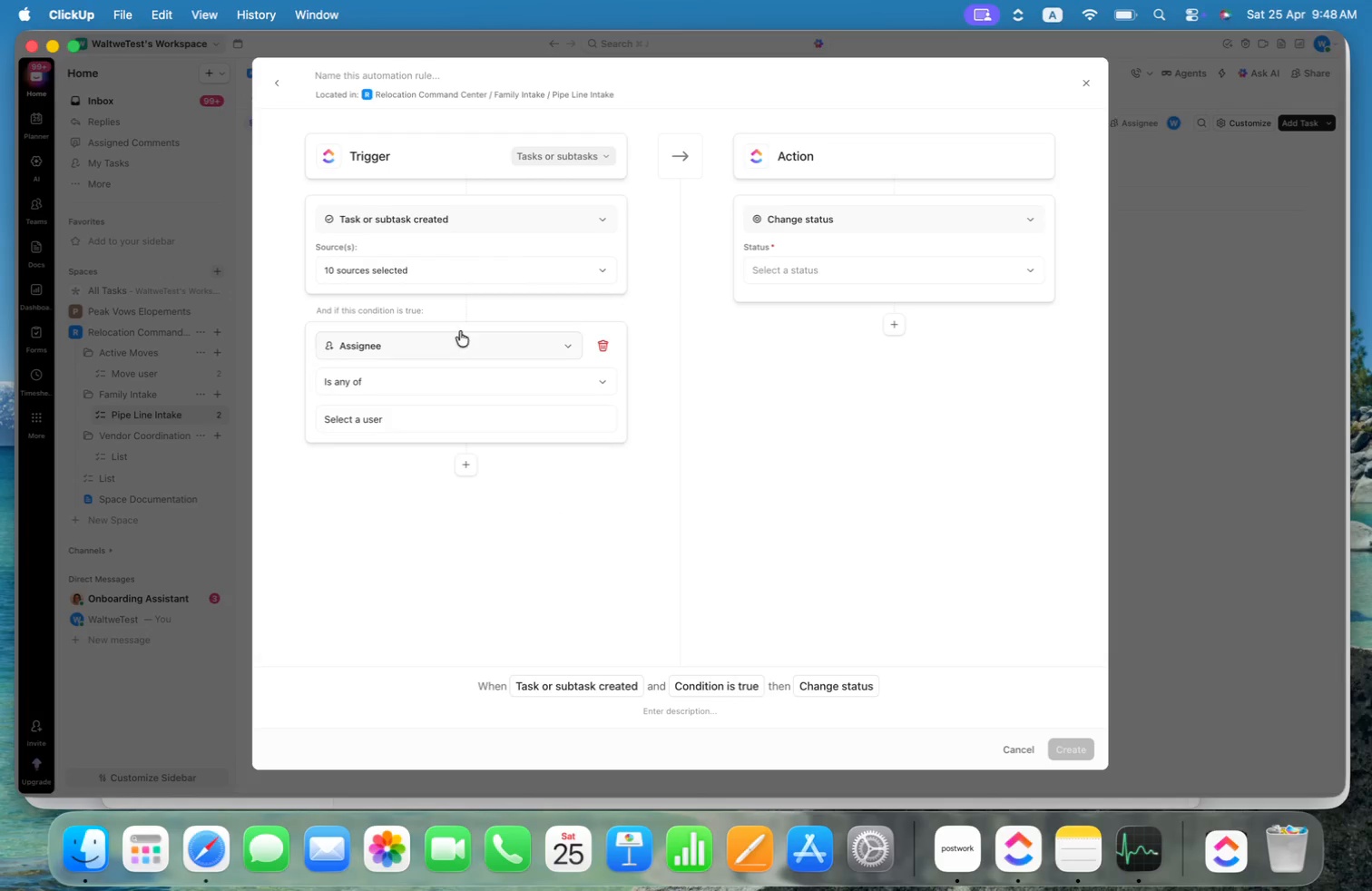 
left_click([455, 347])
 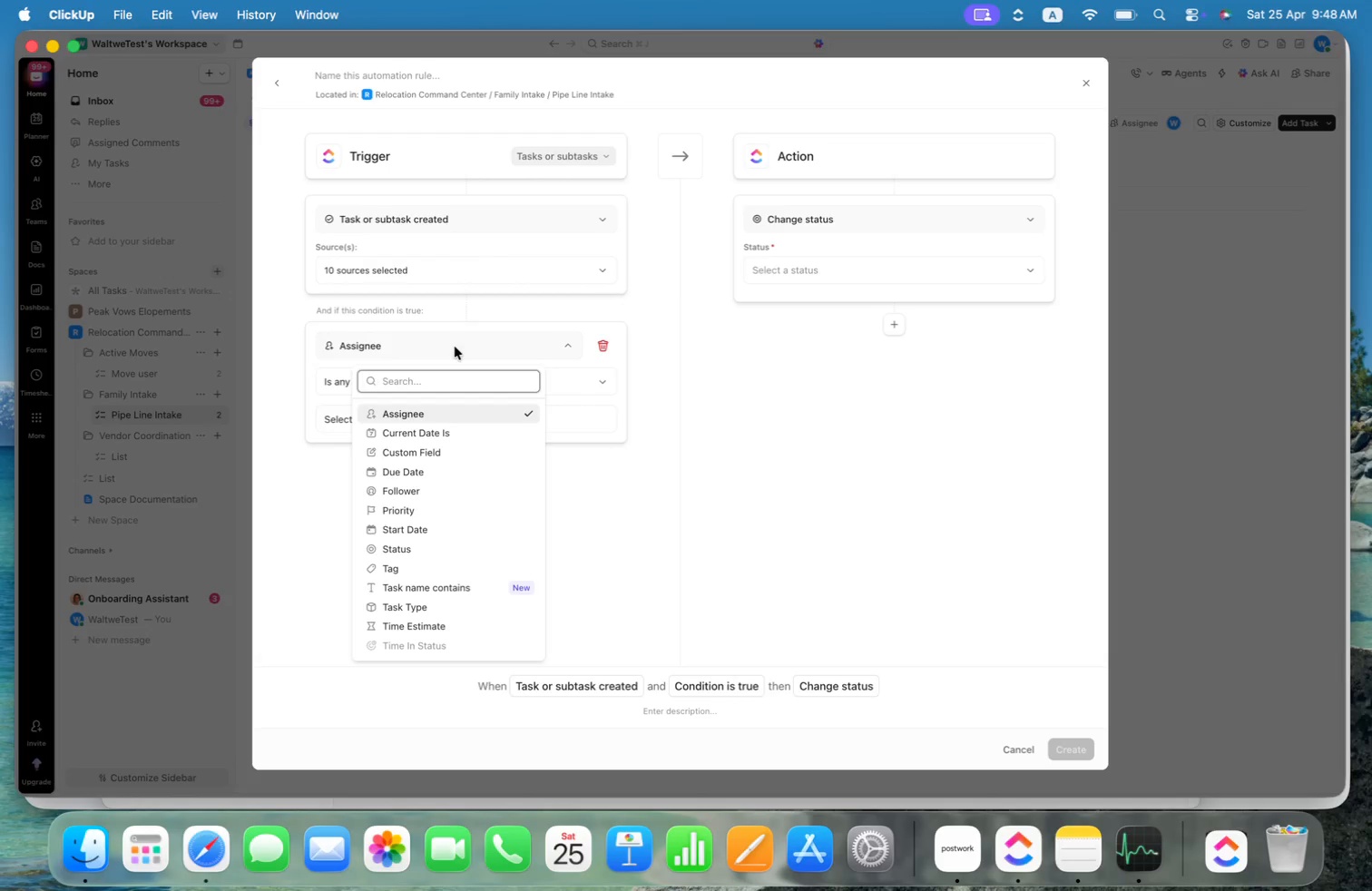 
type(tas)
 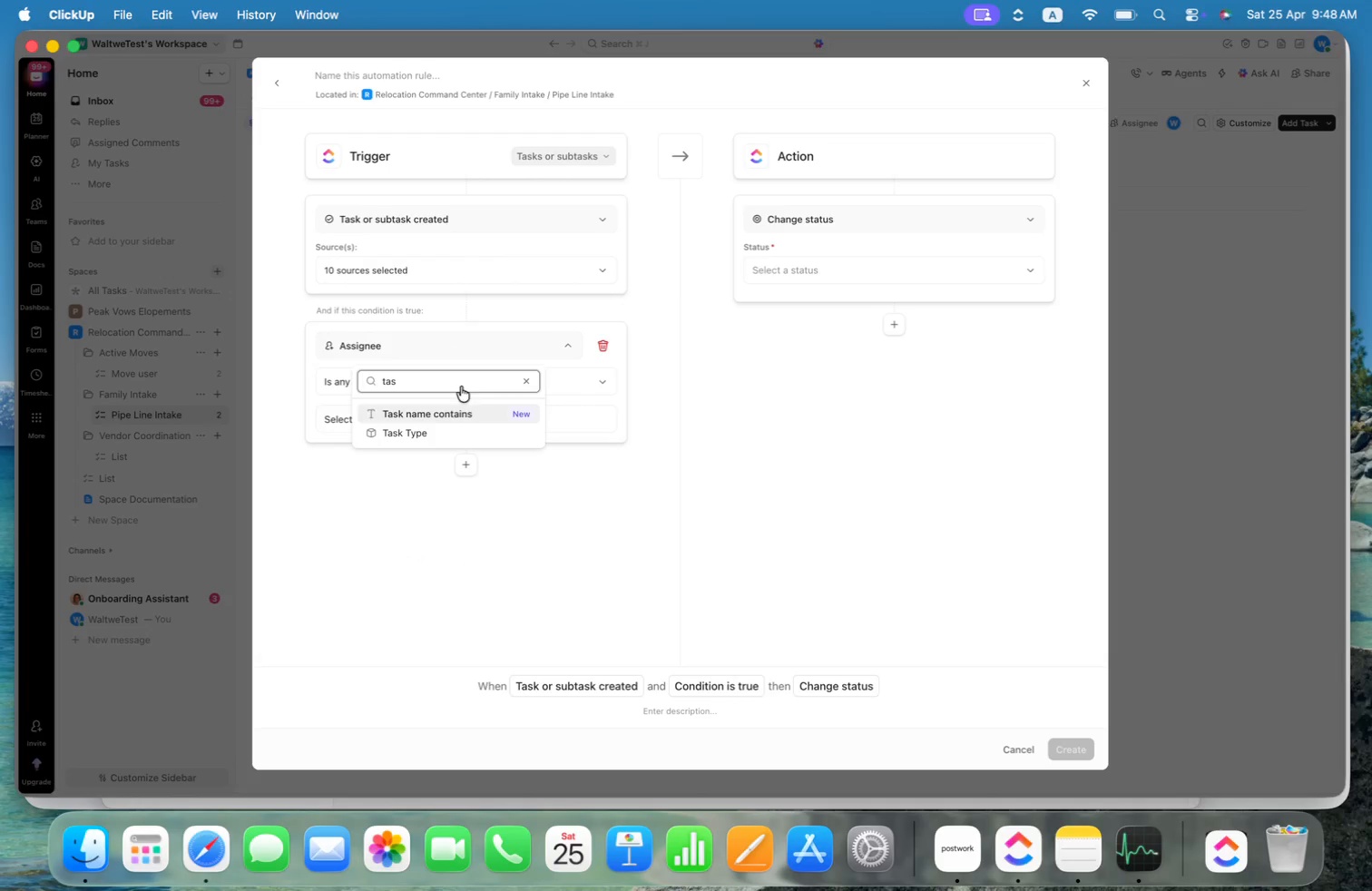 
left_click([450, 410])
 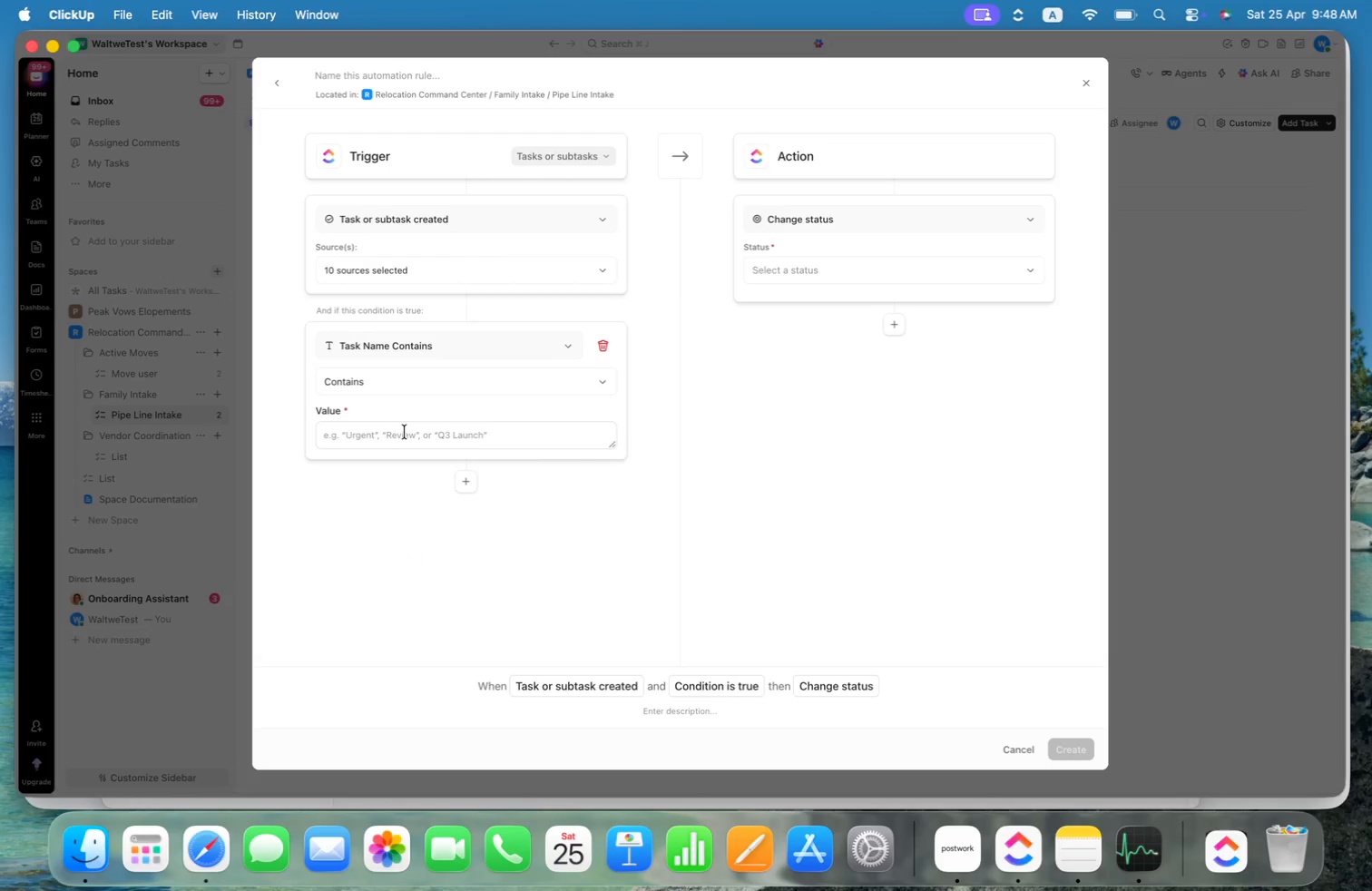 
key(Meta+V)
 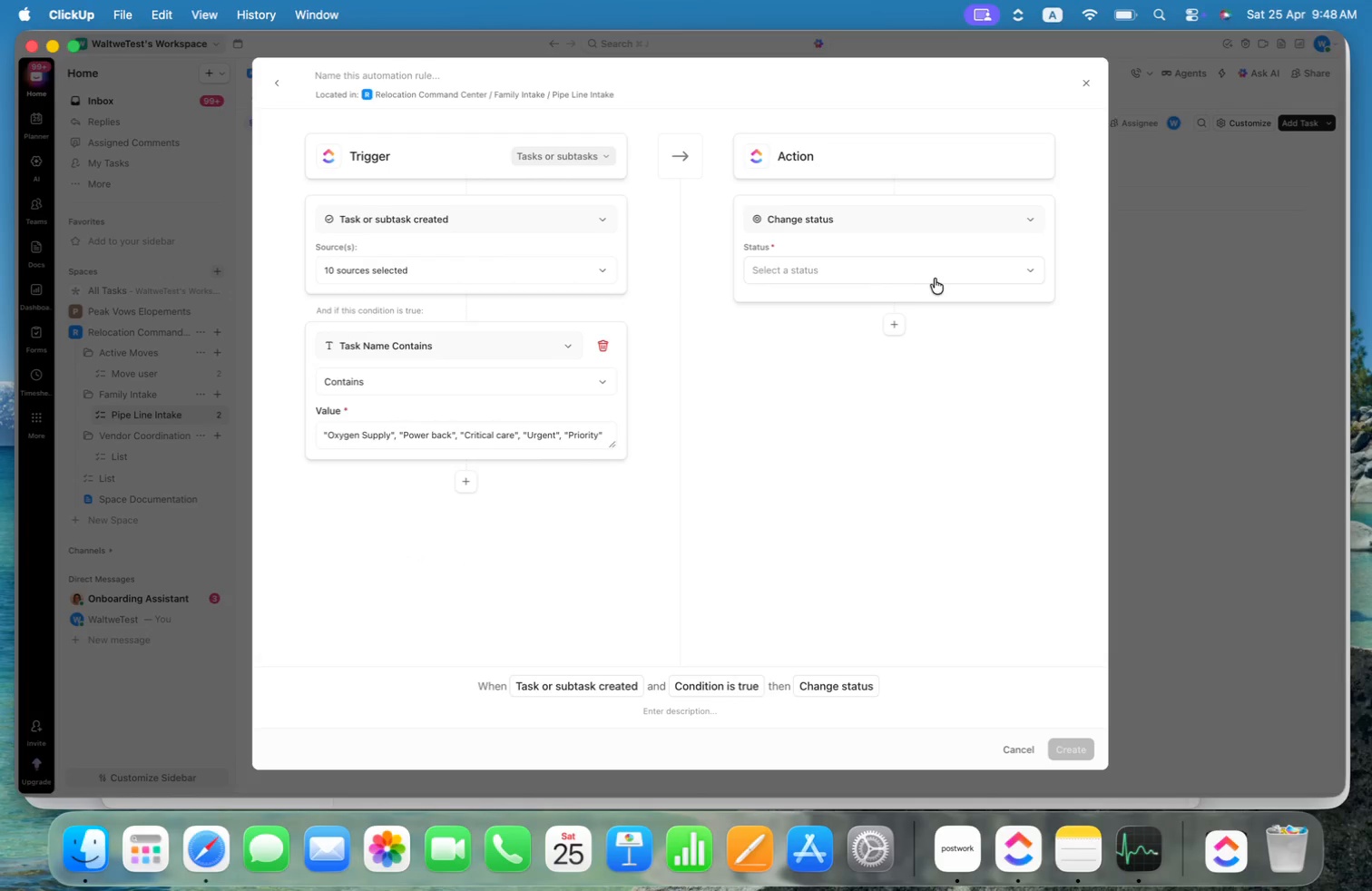 
left_click([938, 223])
 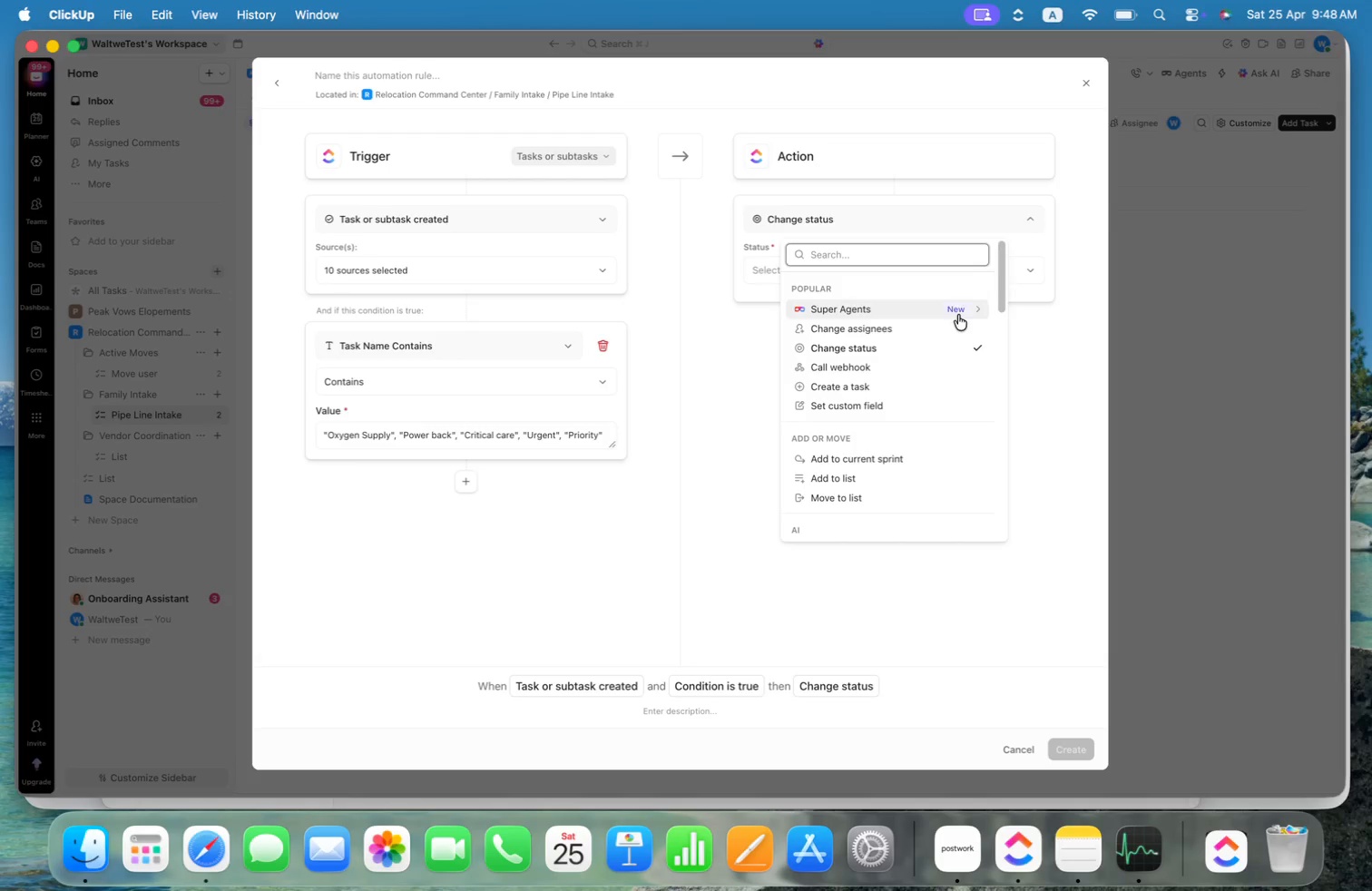 
type(pr)
 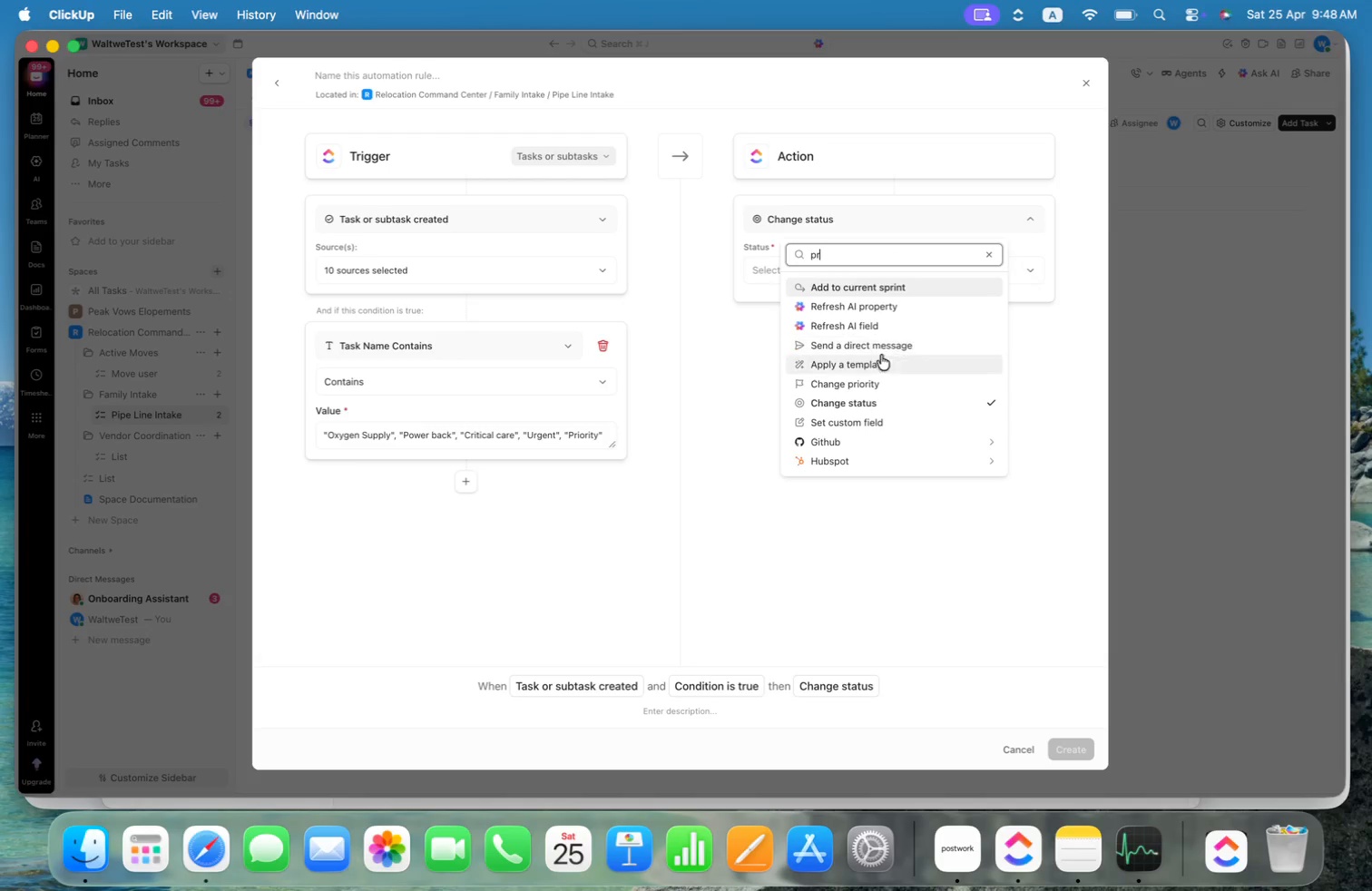 
left_click([876, 386])
 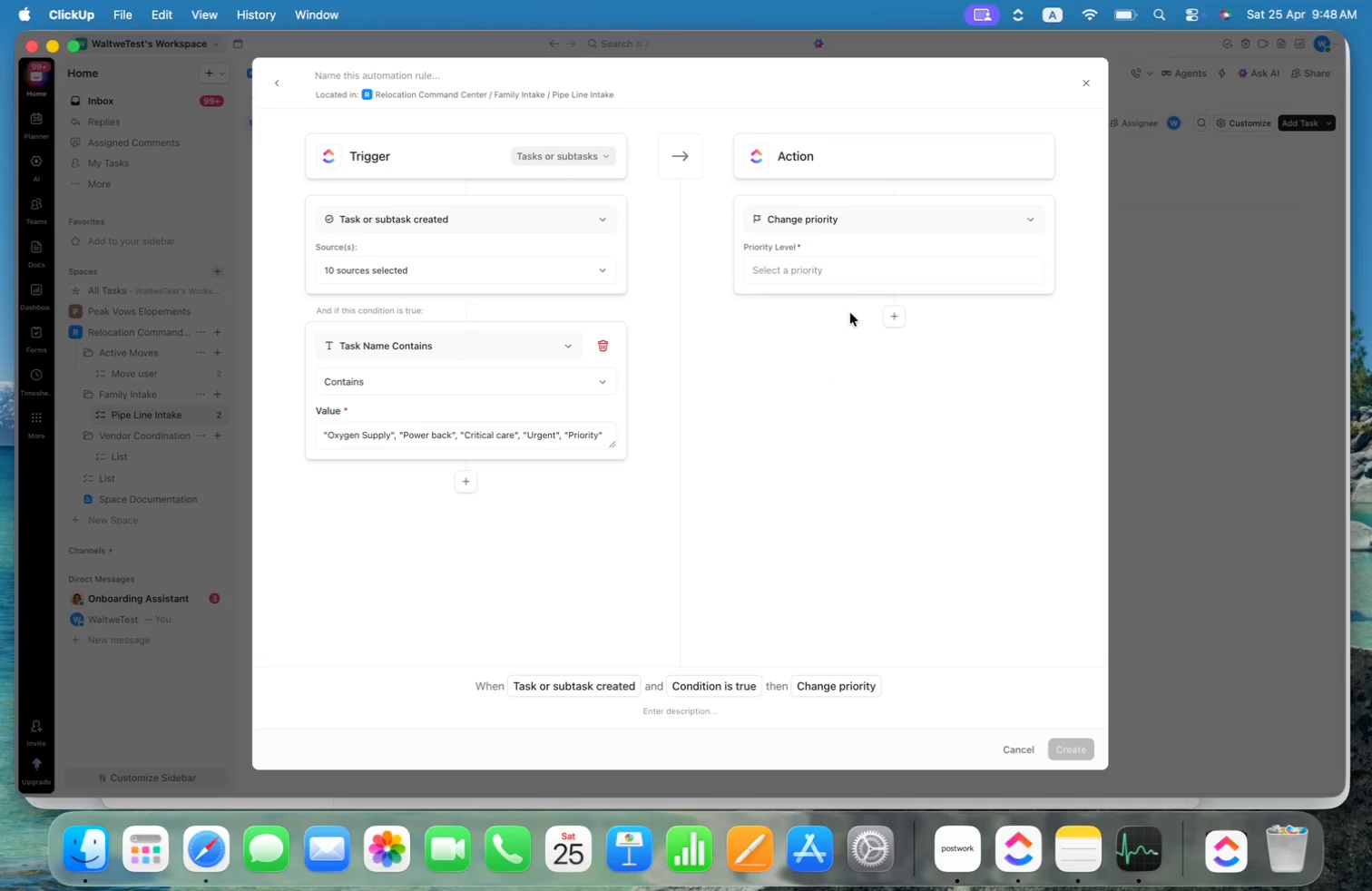 
left_click([848, 259])
 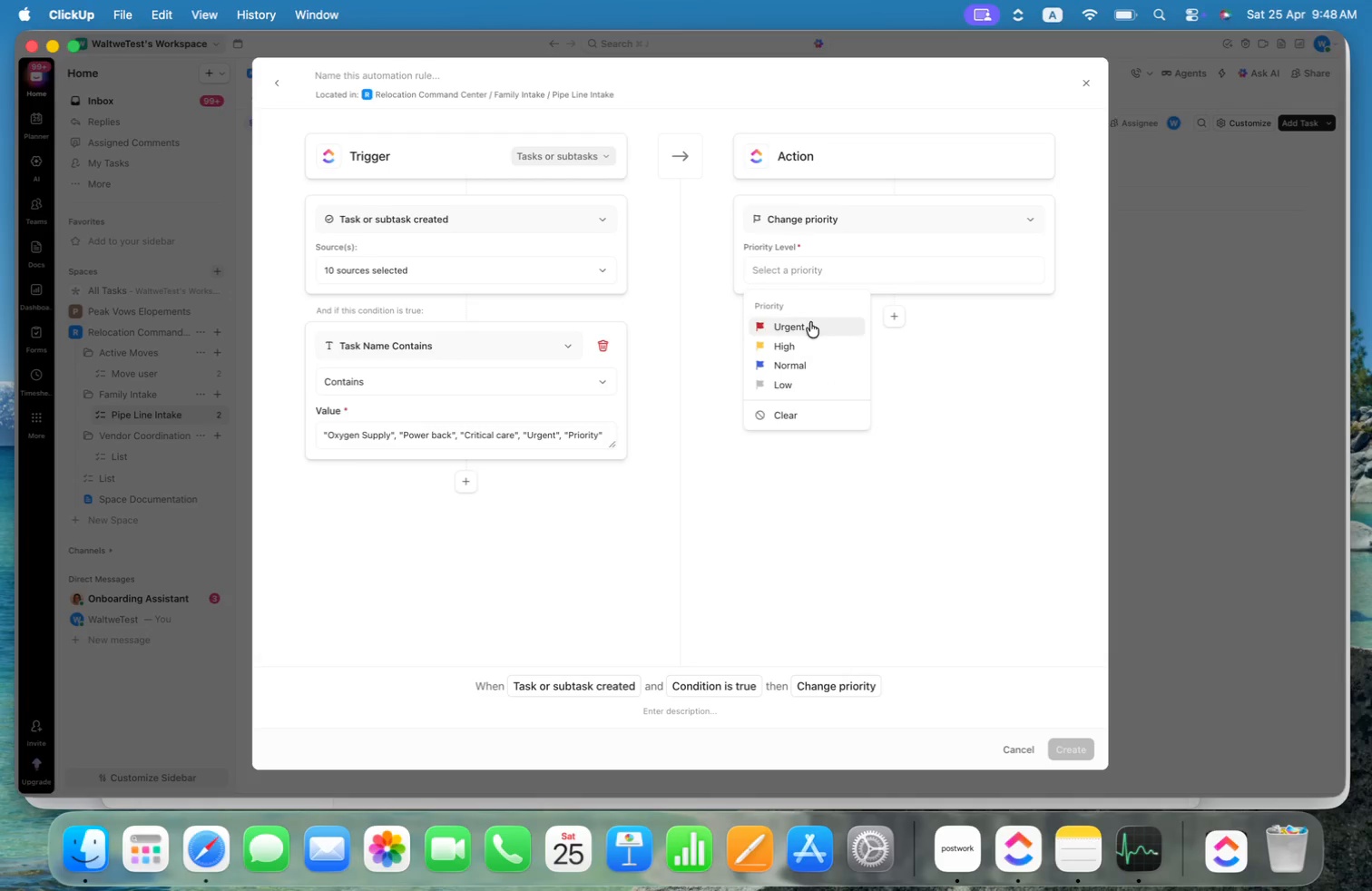 
left_click([809, 323])
 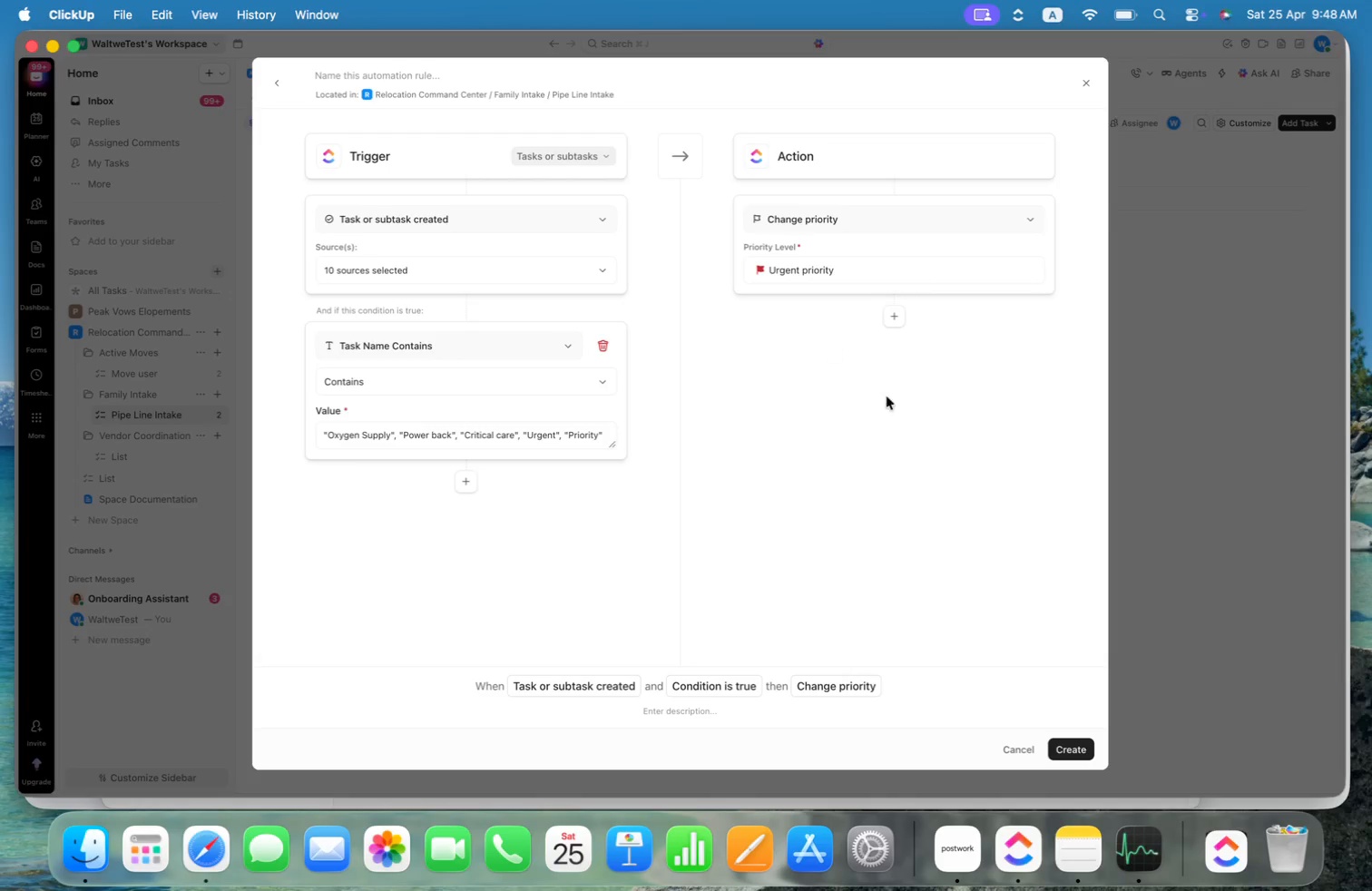 
left_click([930, 424])
 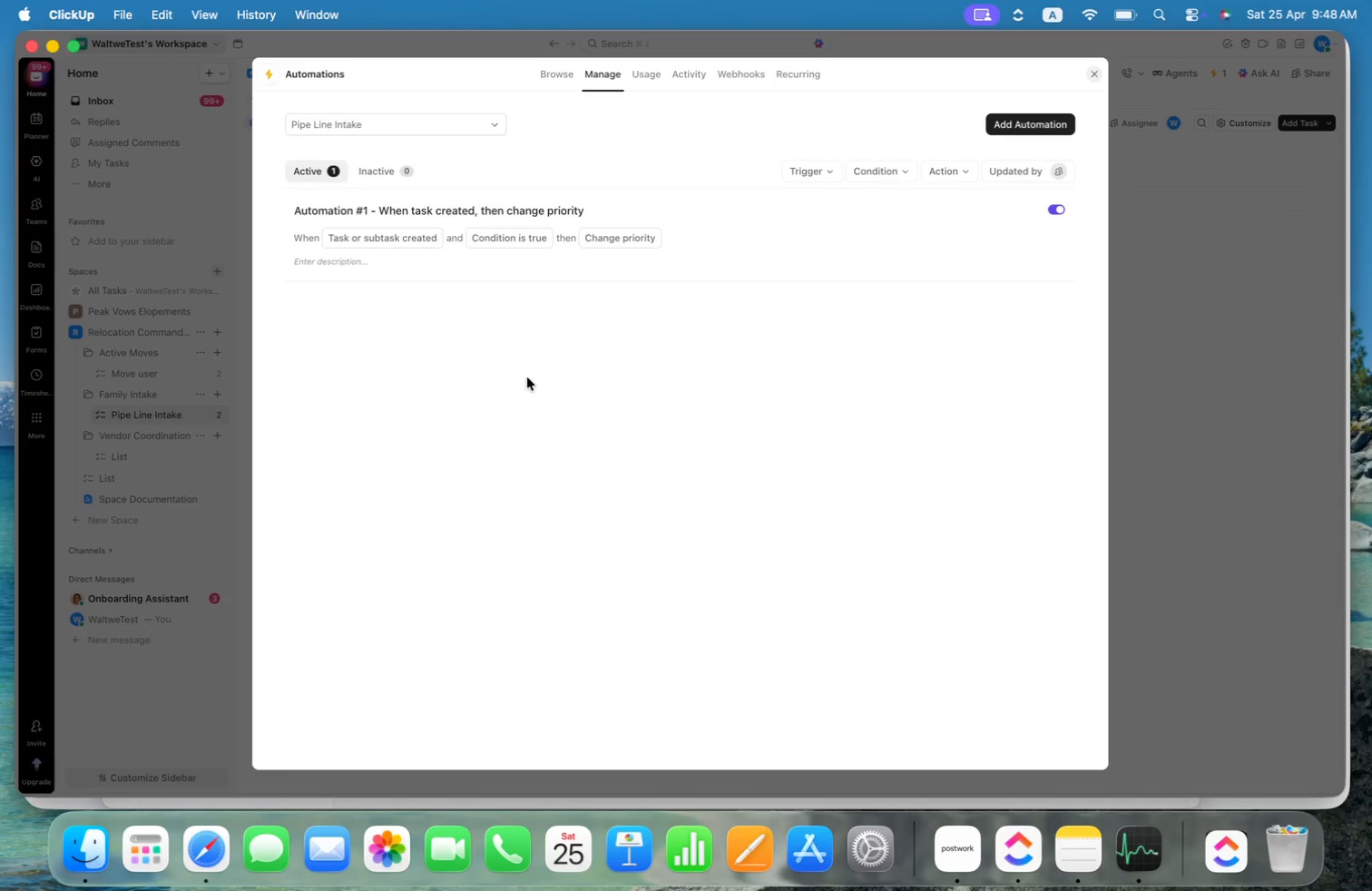 
left_click([351, 209])
 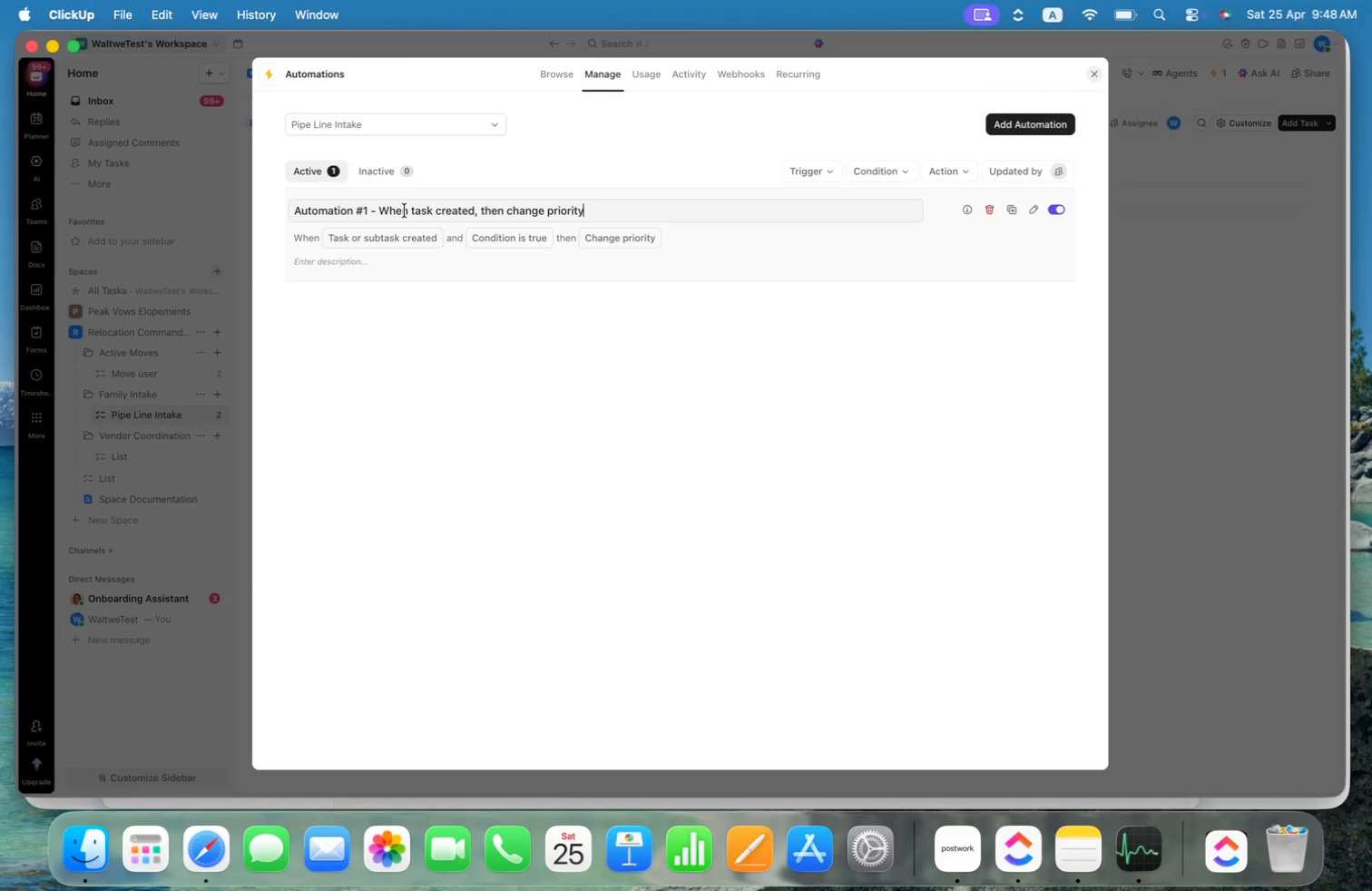 
key(Meta+ArrowLeft)
 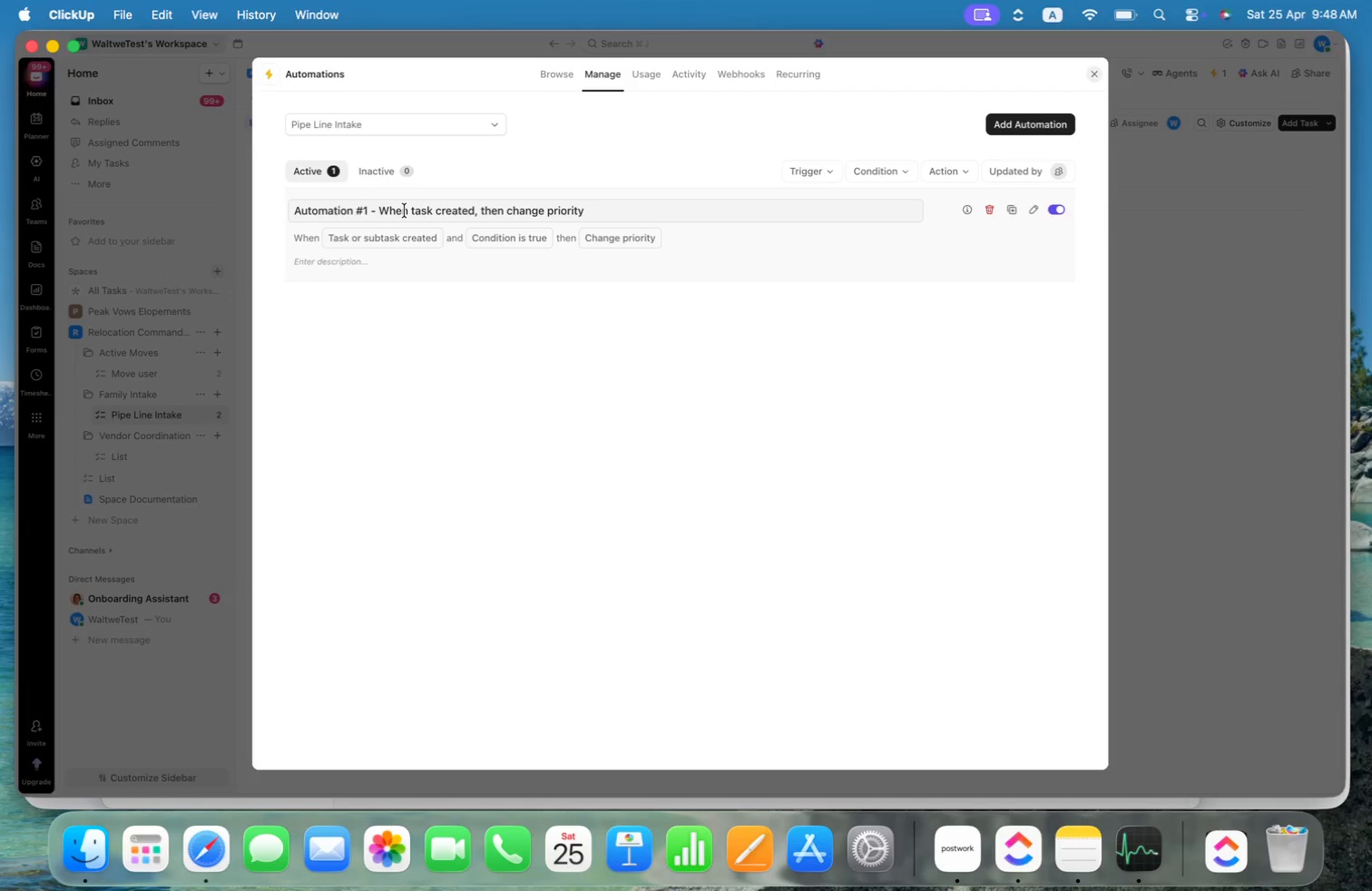 
key(Alt+ArrowRight)
 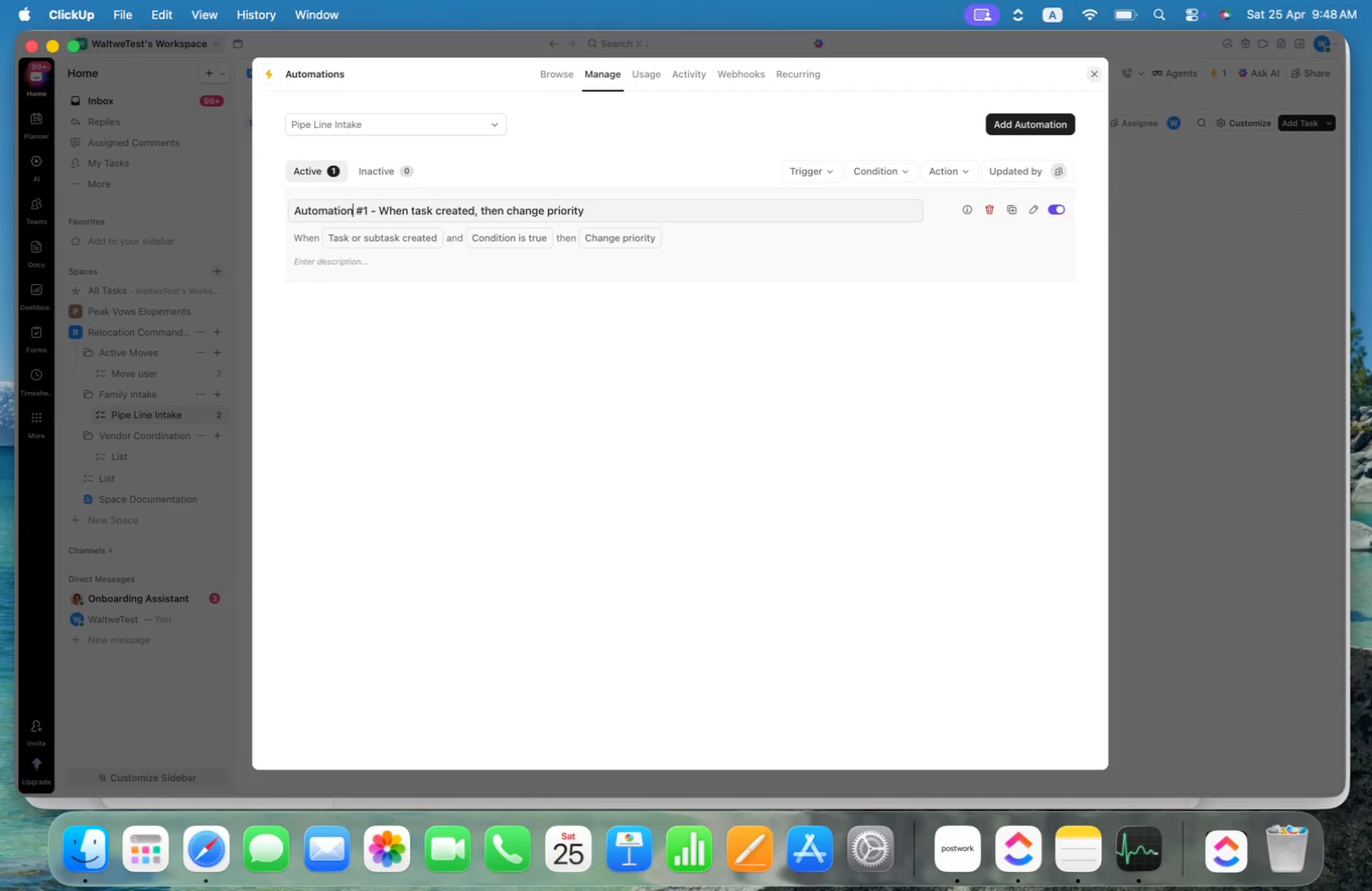 
key(Alt+ArrowRight)
 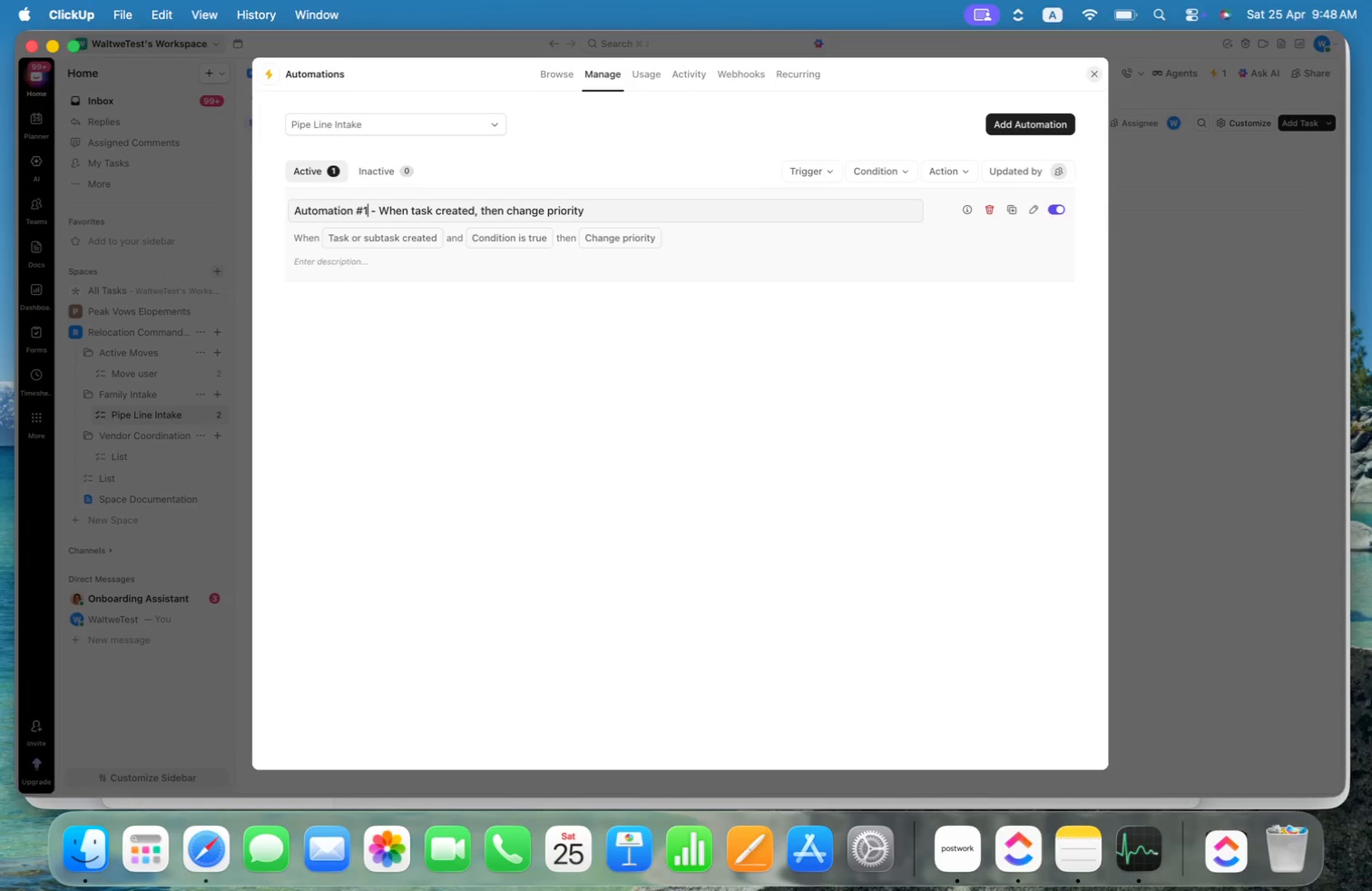 
key(Alt+ArrowRight)
 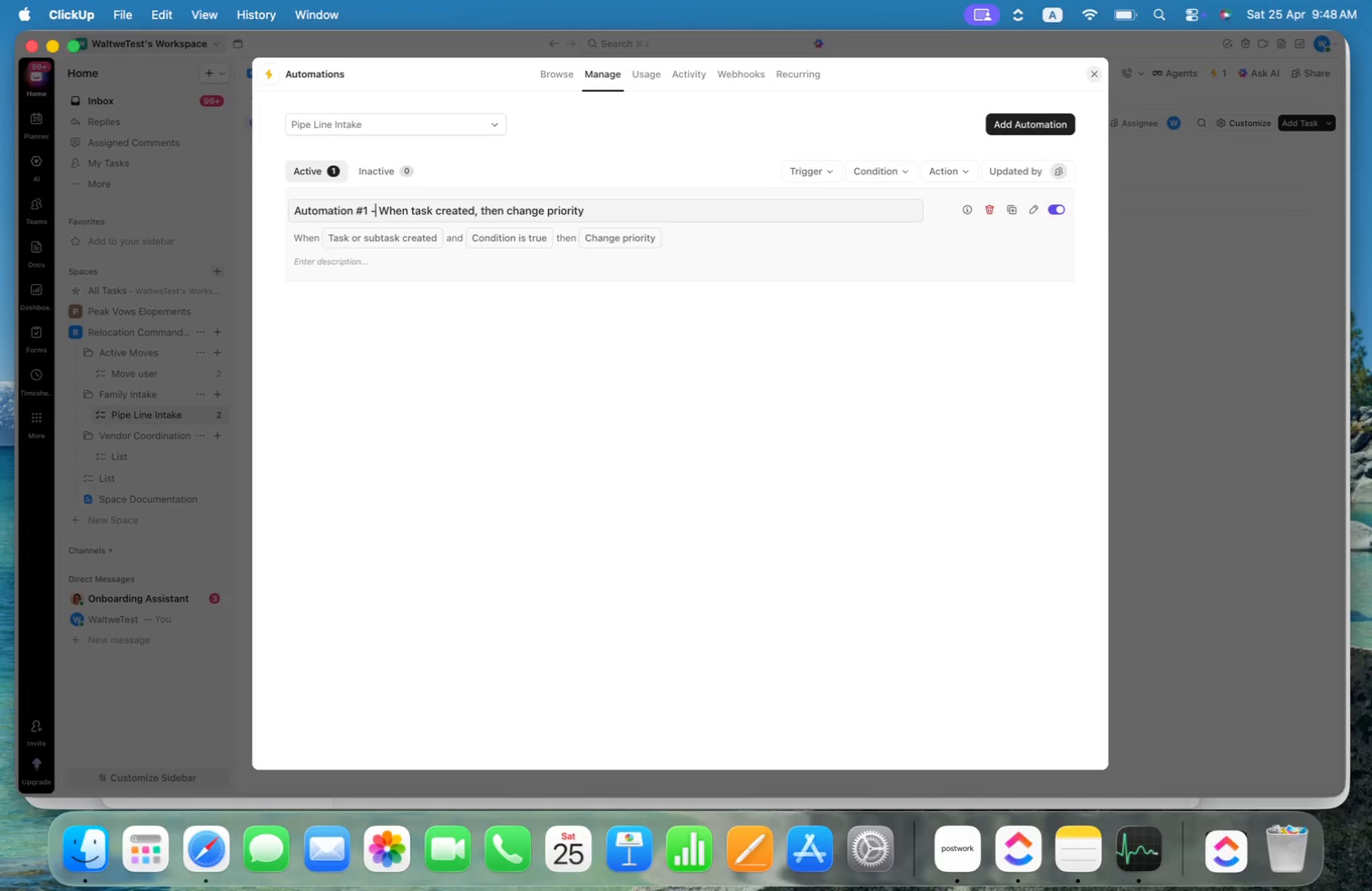 
key(Alt+ArrowRight)
 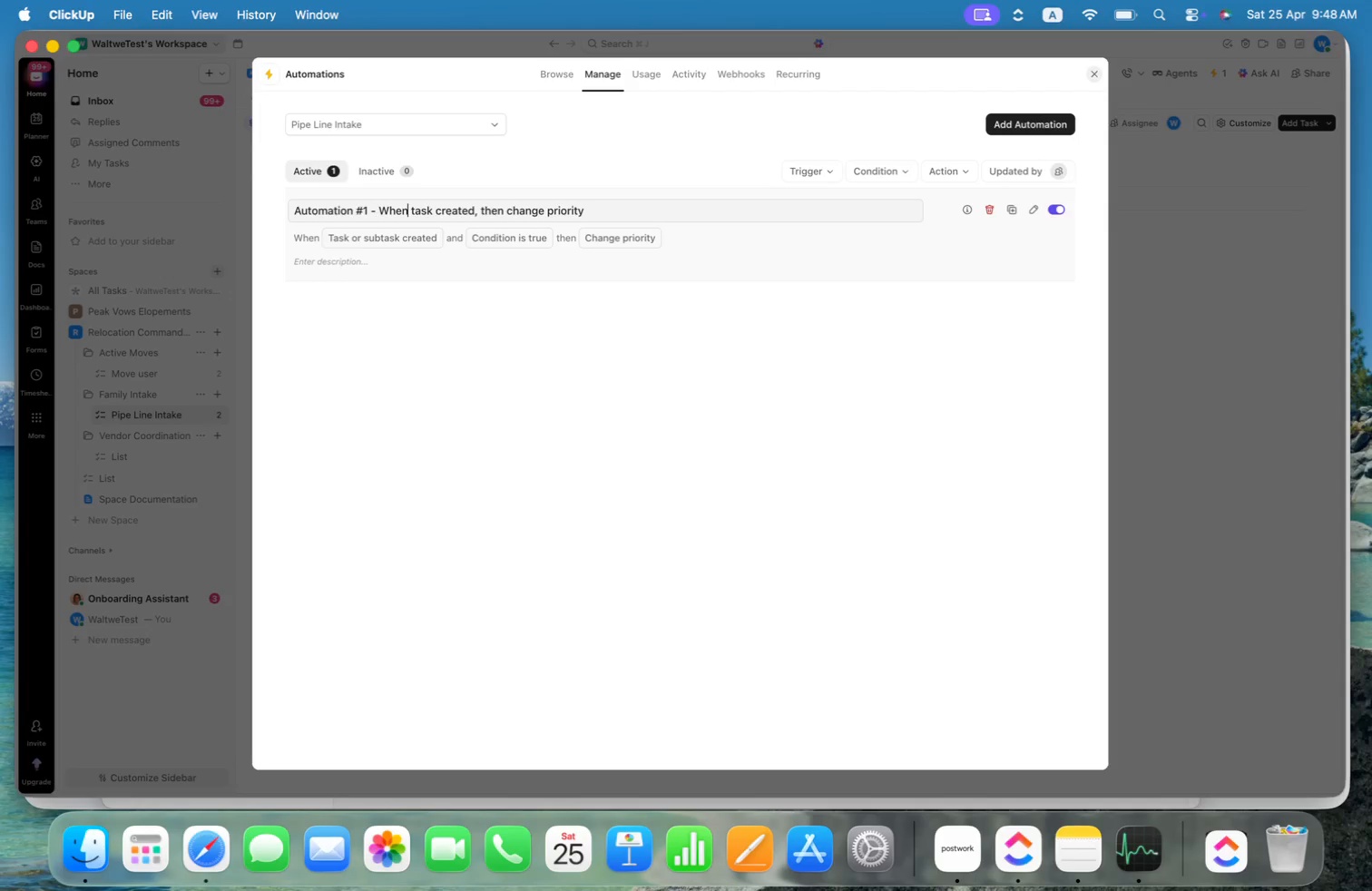 
key(Alt+ArrowRight)
 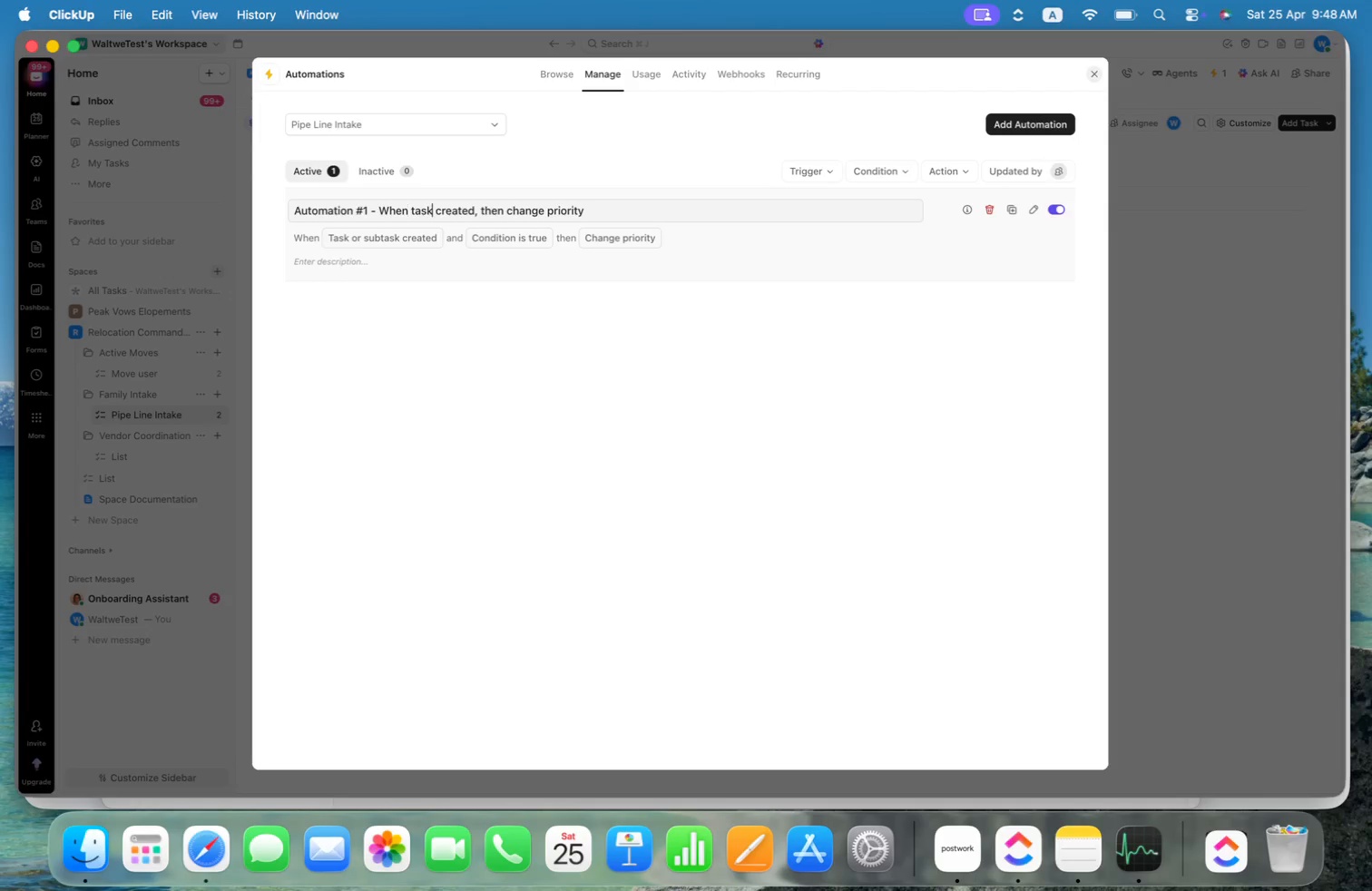 
key(Alt+ArrowRight)
 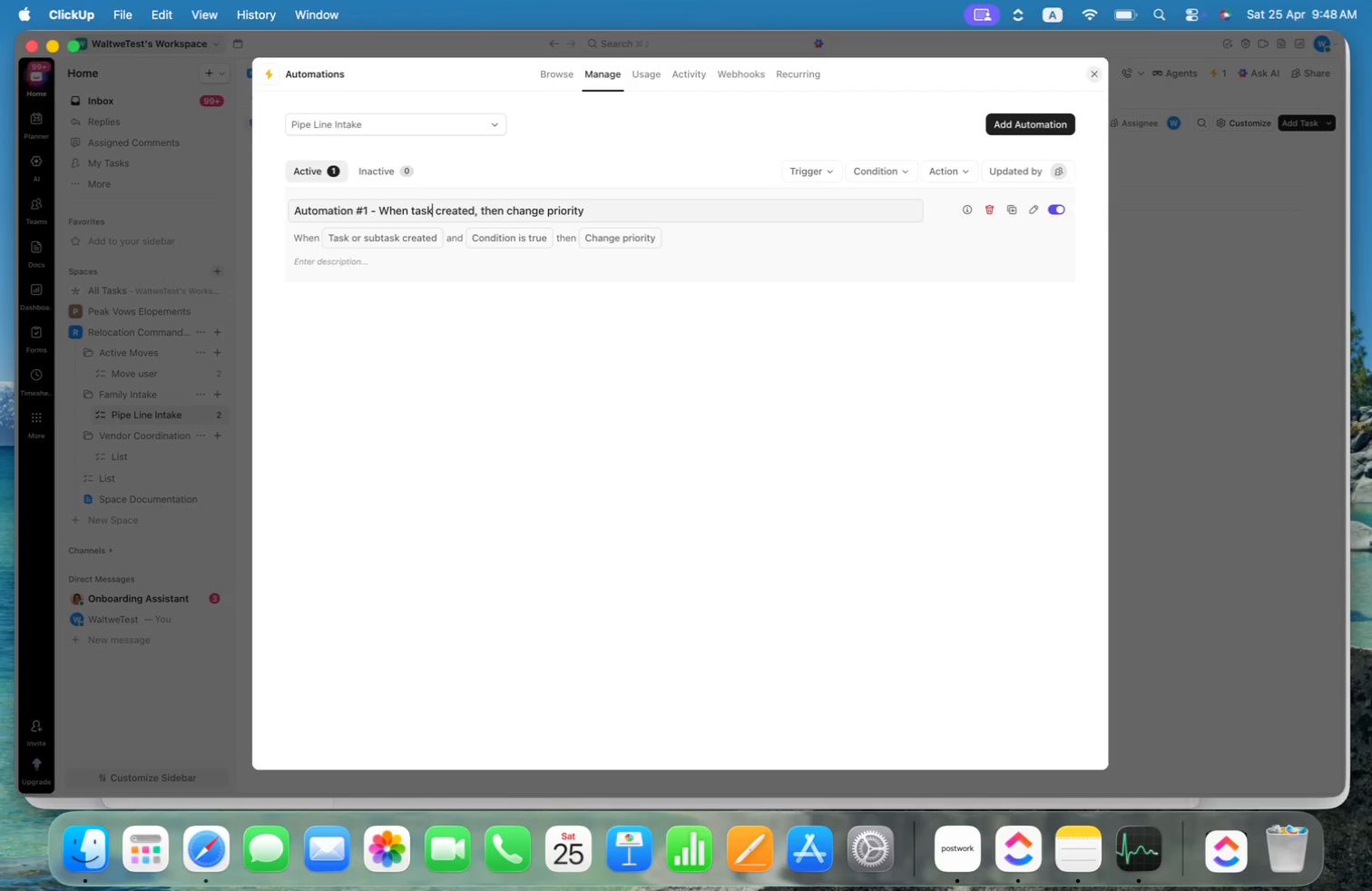 
key(Alt+ArrowRight)
 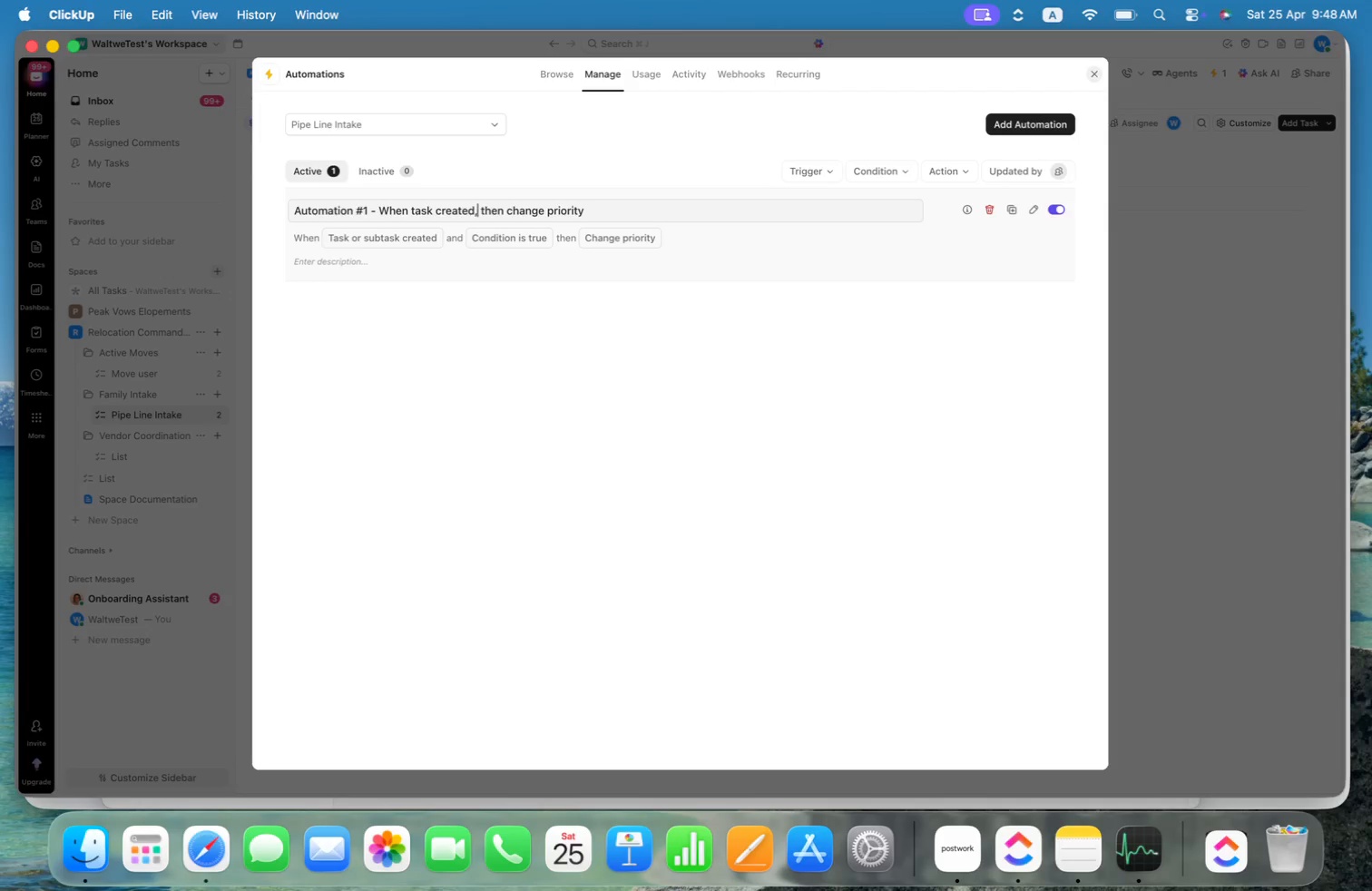 
key(Alt+ArrowRight)
 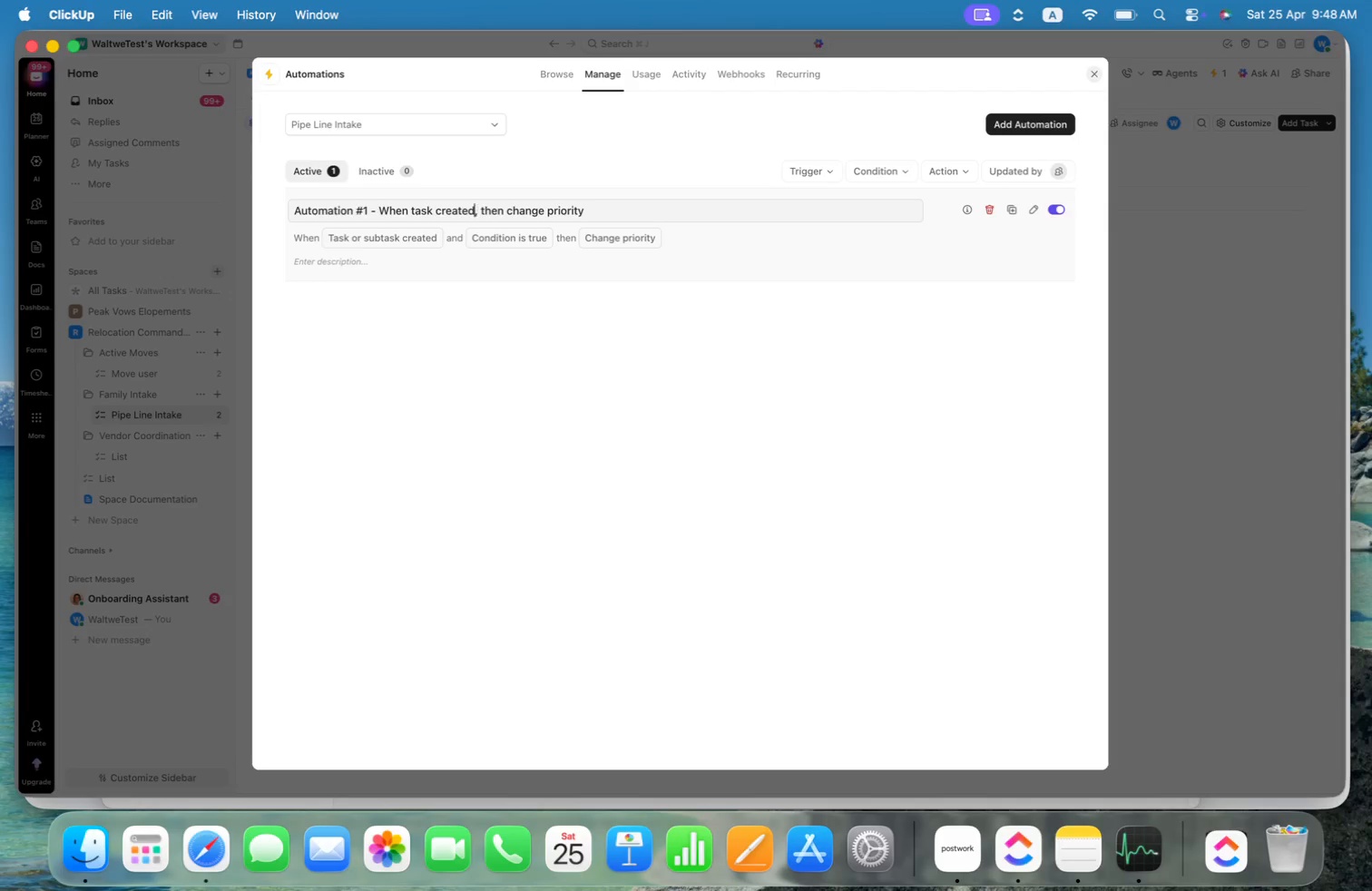 
key(Alt+ArrowLeft)
 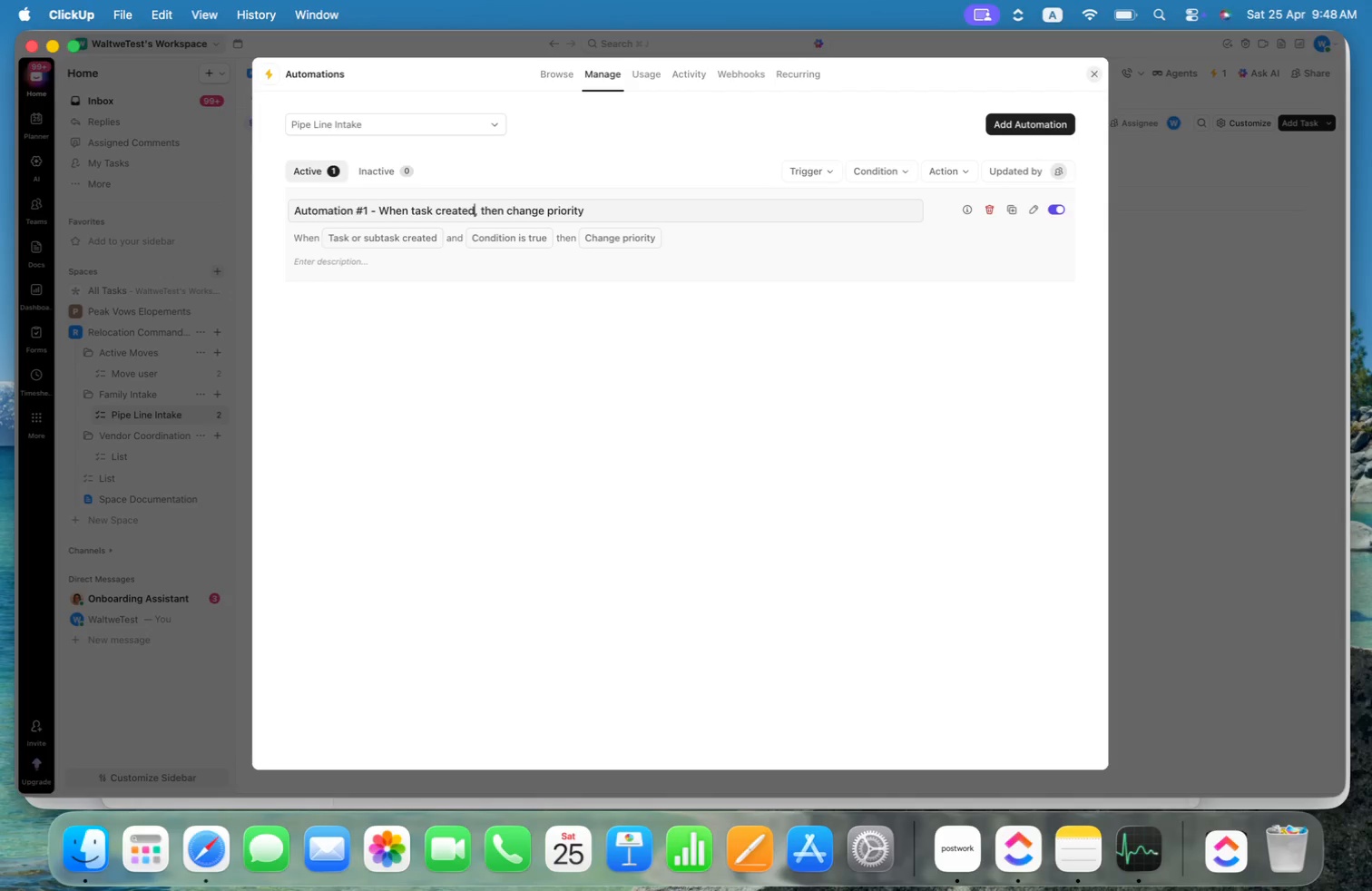 
type( cantain )
 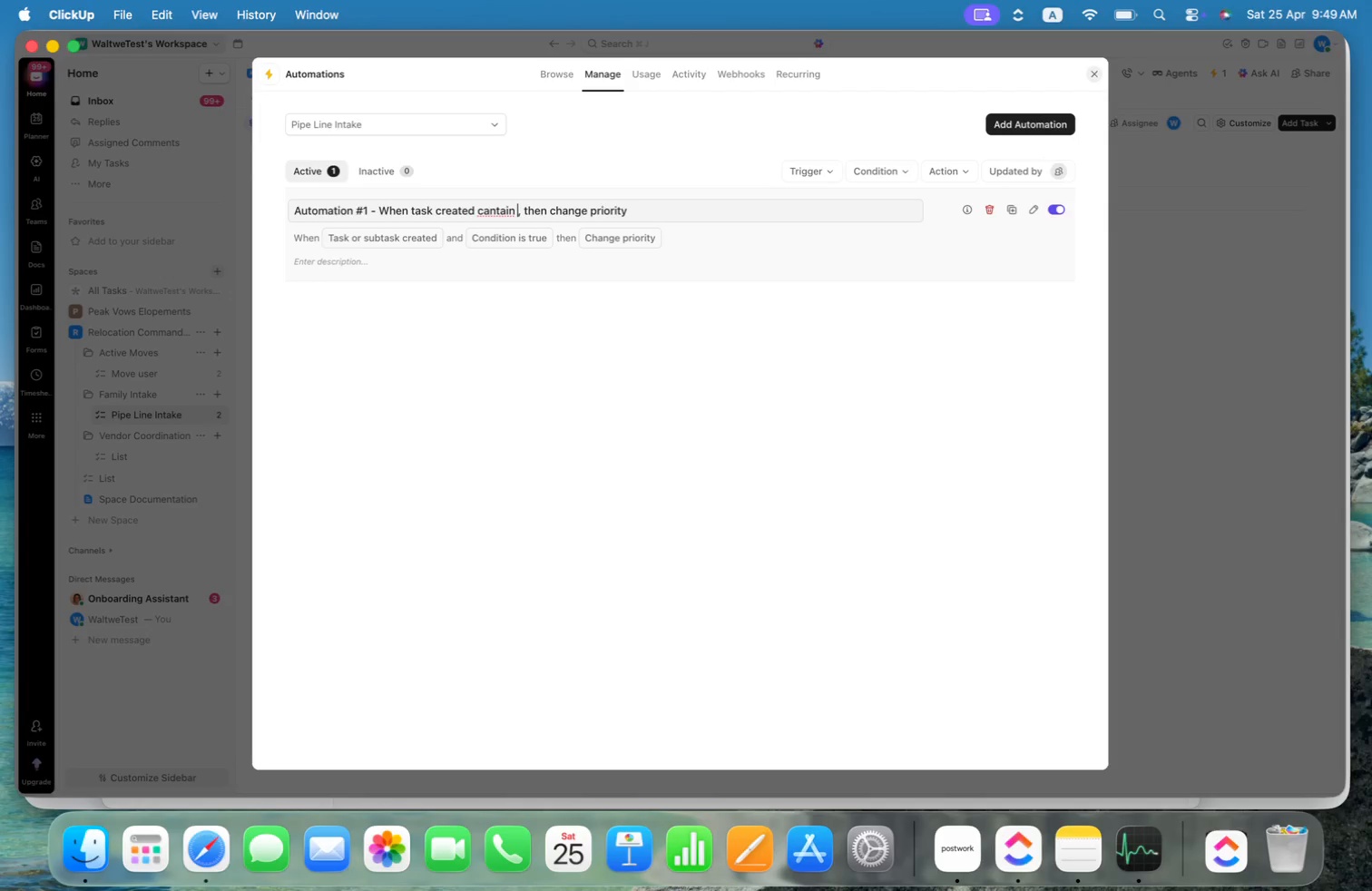 
hold_key(key=ShiftLeft, duration=1.16)
 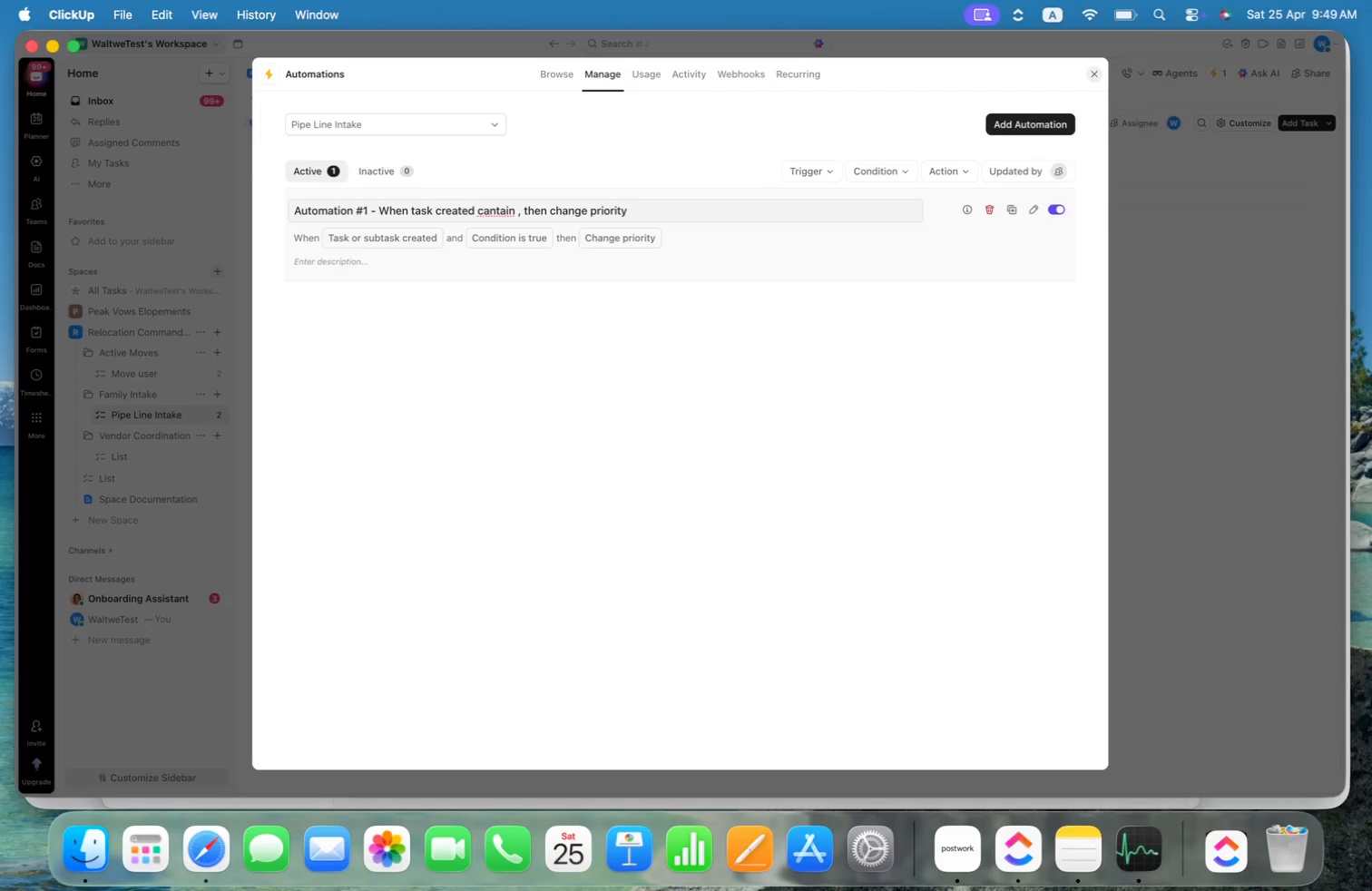 
key(Meta+CommandLeft)
 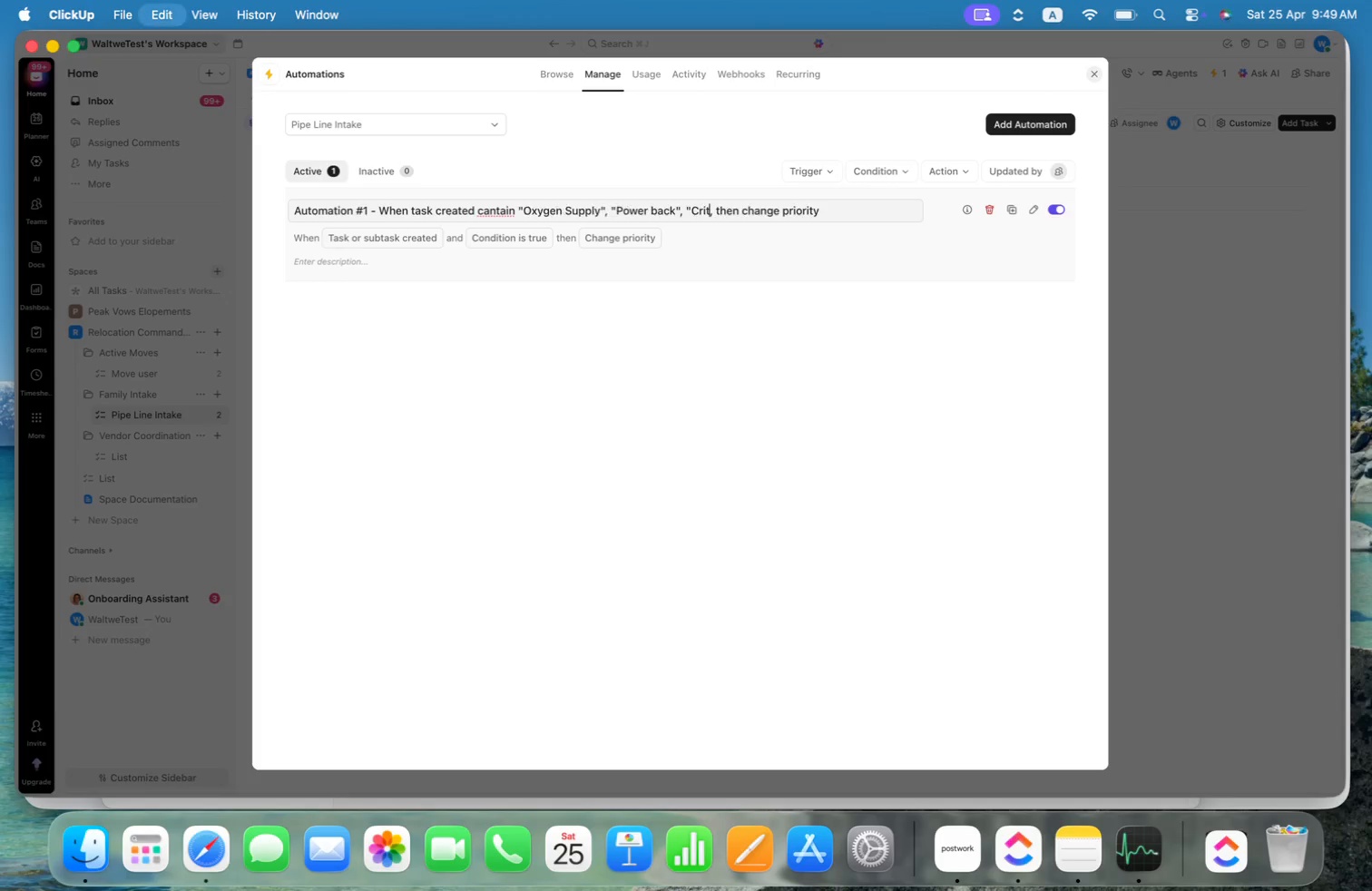 
key(Meta+V)
 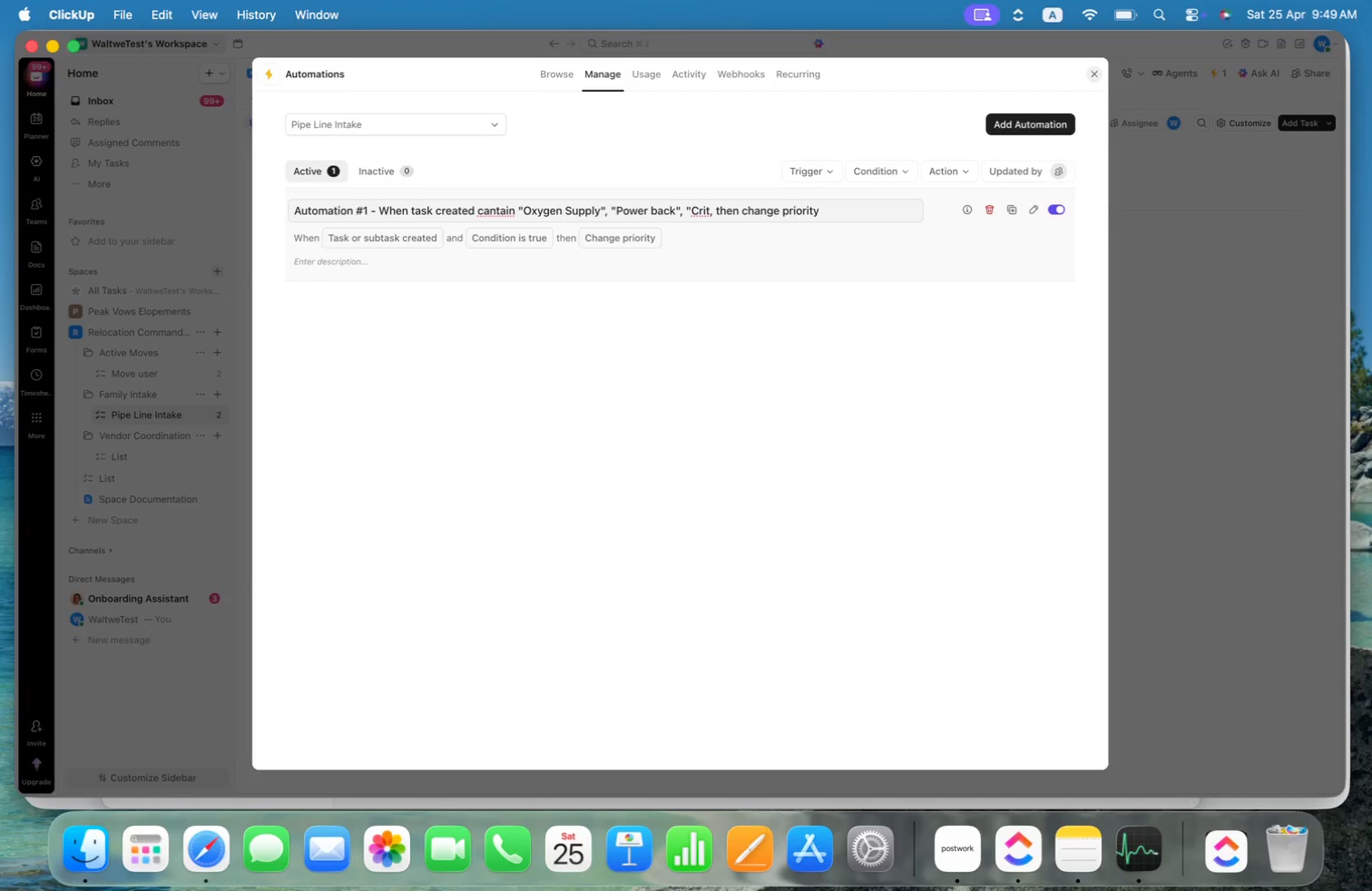 
key(Alt+Shift+ArrowLeft)
 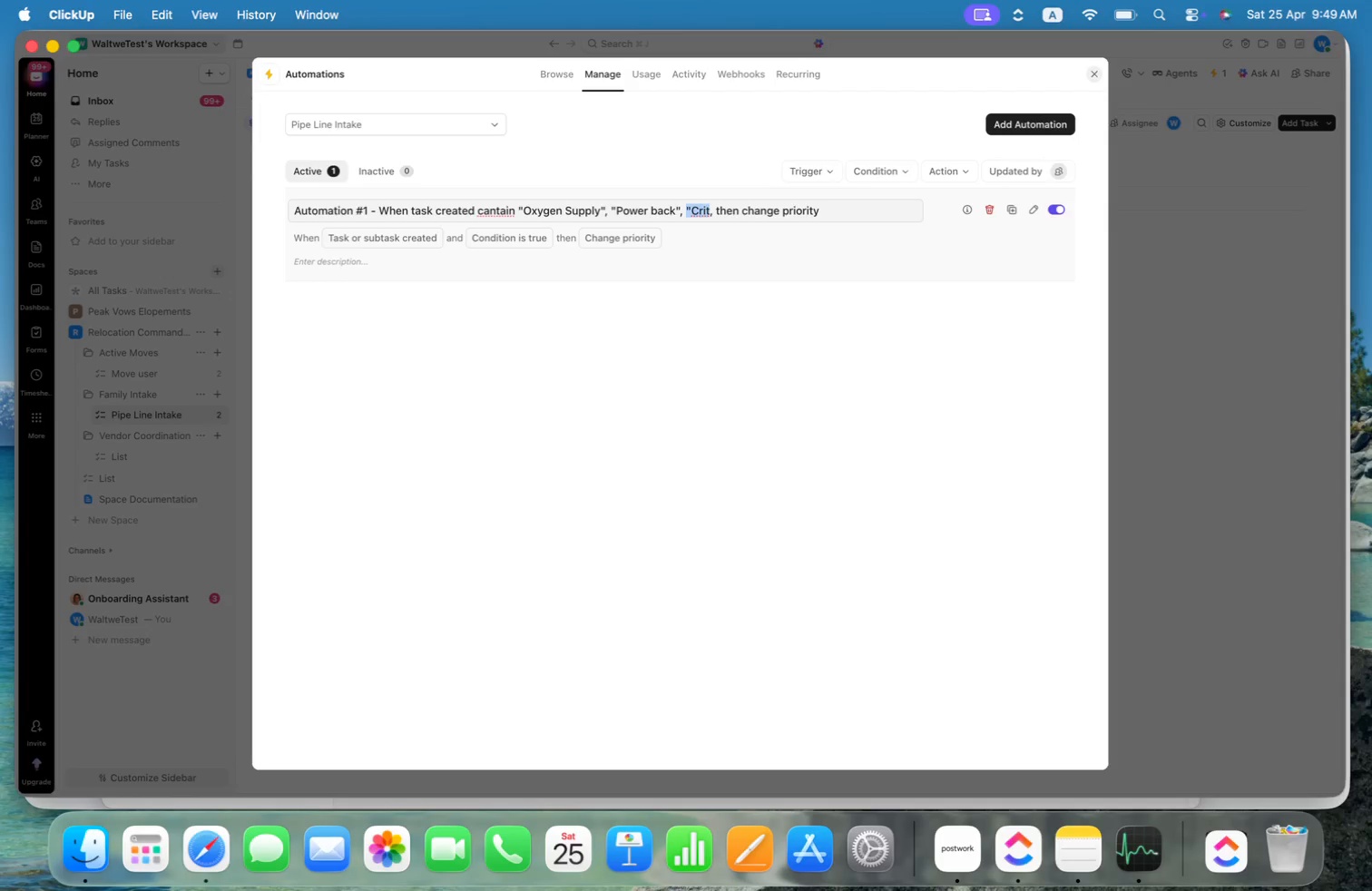 
key(Alt+Shift+ArrowLeft)
 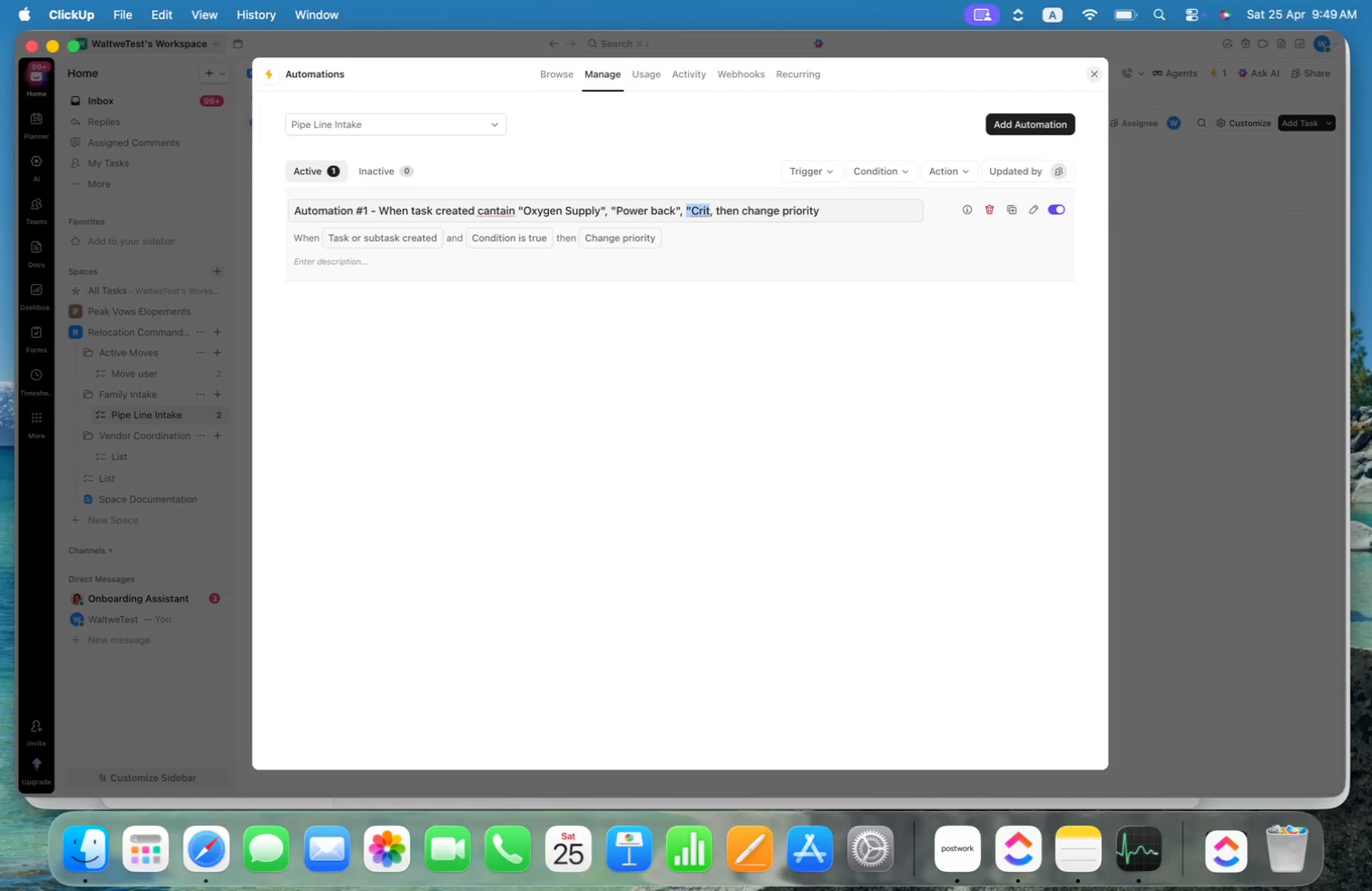 
key(Alt+Shift+ArrowLeft)
 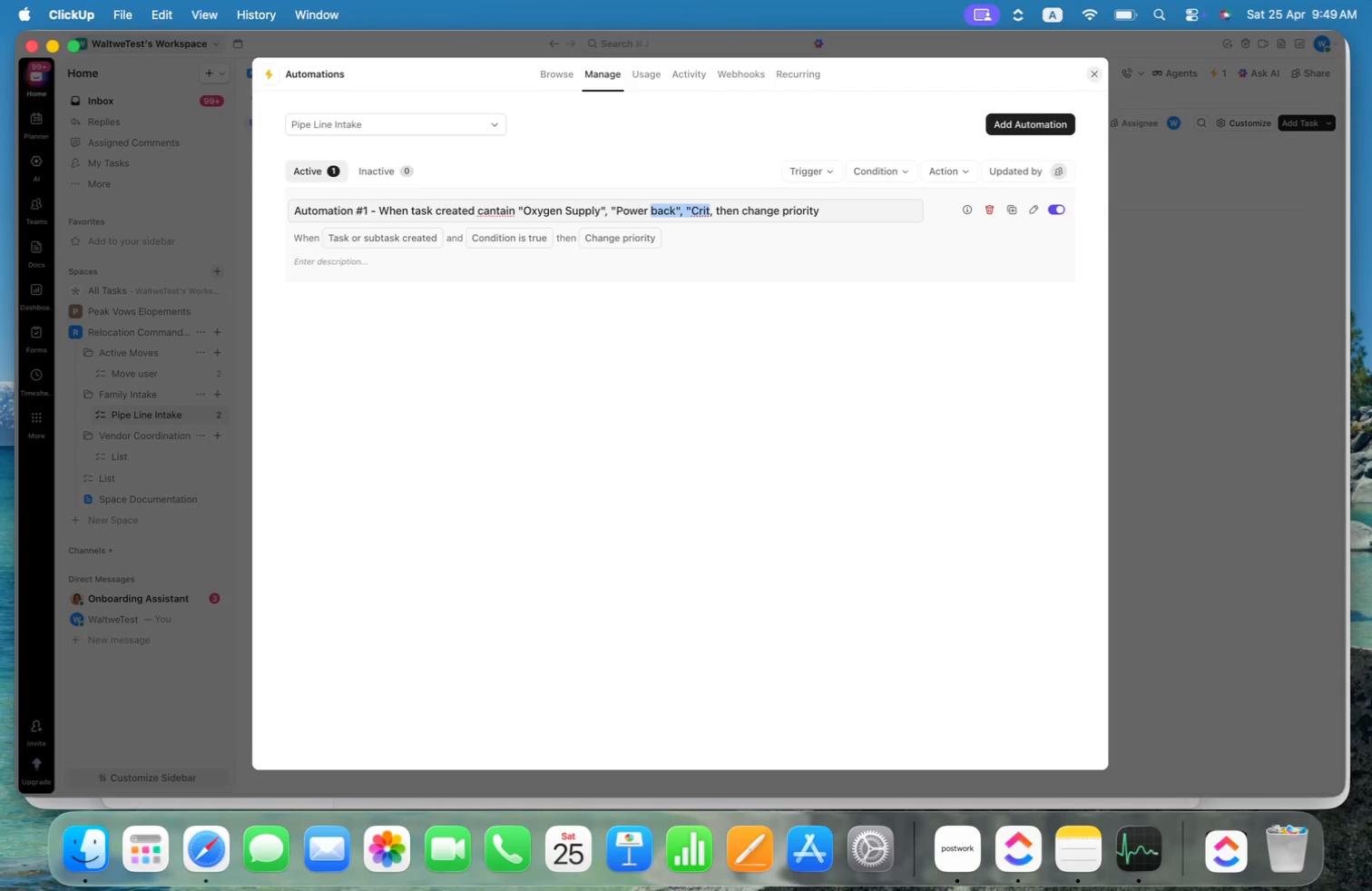 
key(Alt+Shift+ArrowLeft)
 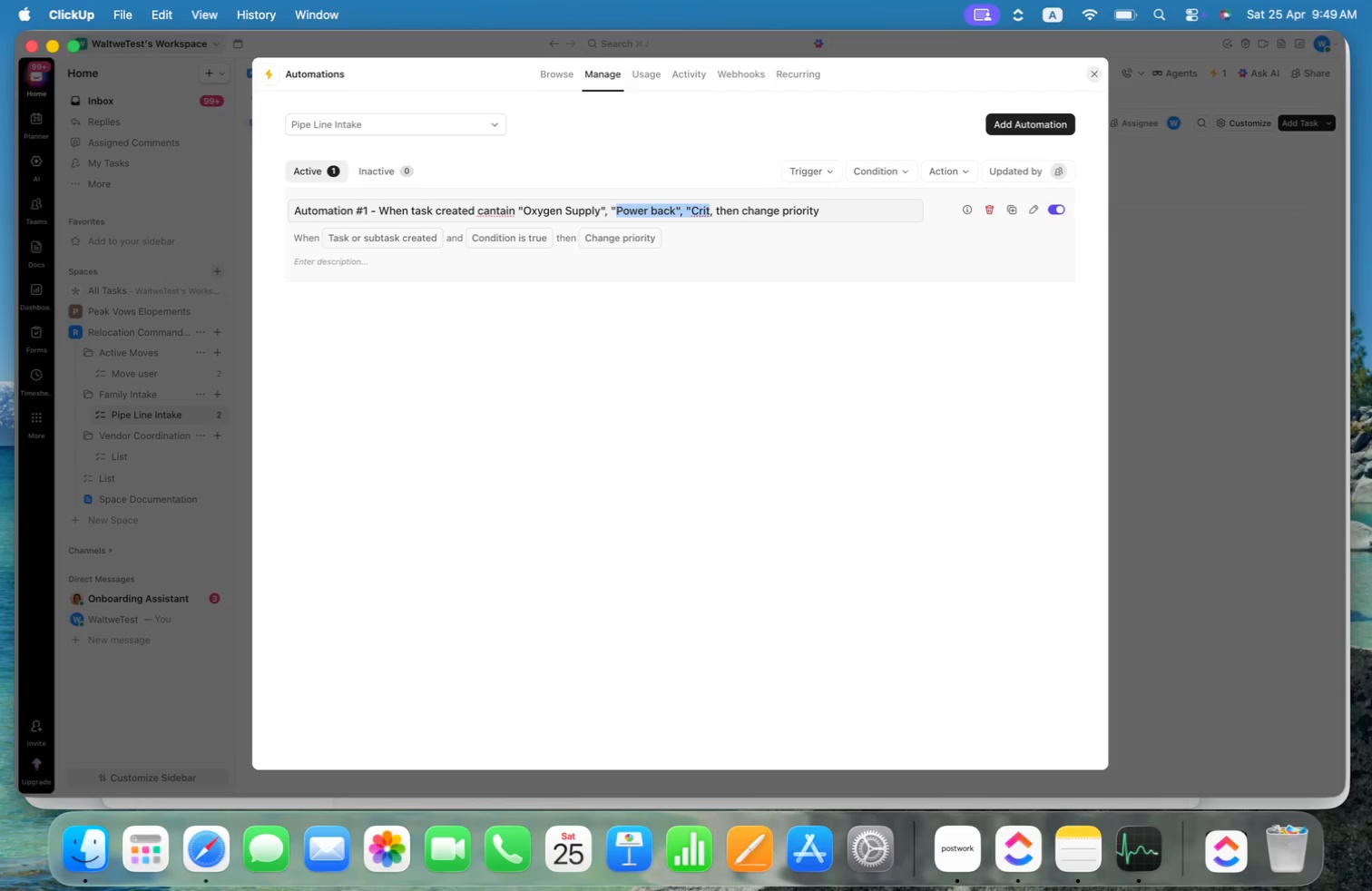 
key(Alt+Shift+ArrowLeft)
 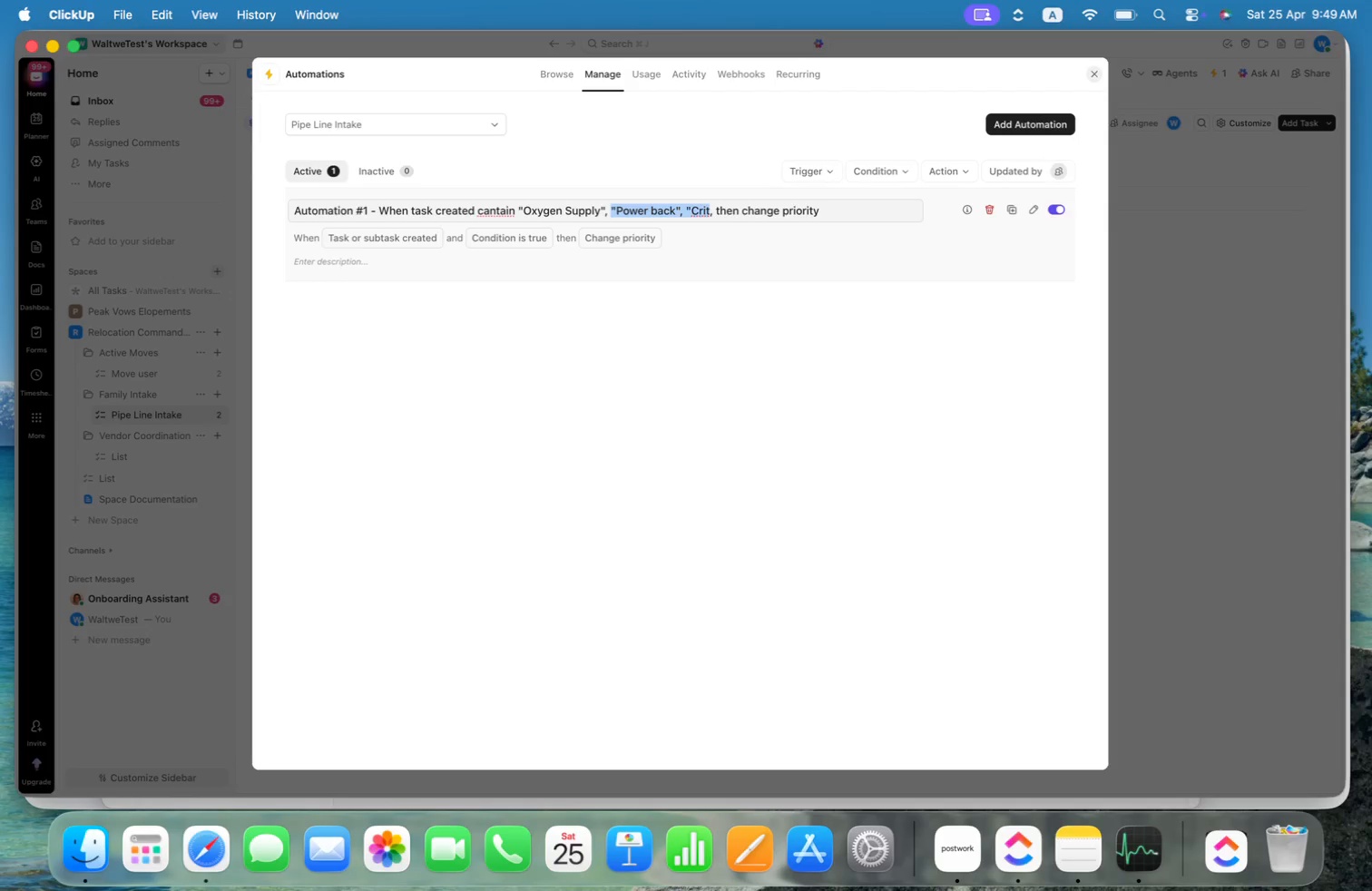 
key(Alt+Shift+ArrowLeft)
 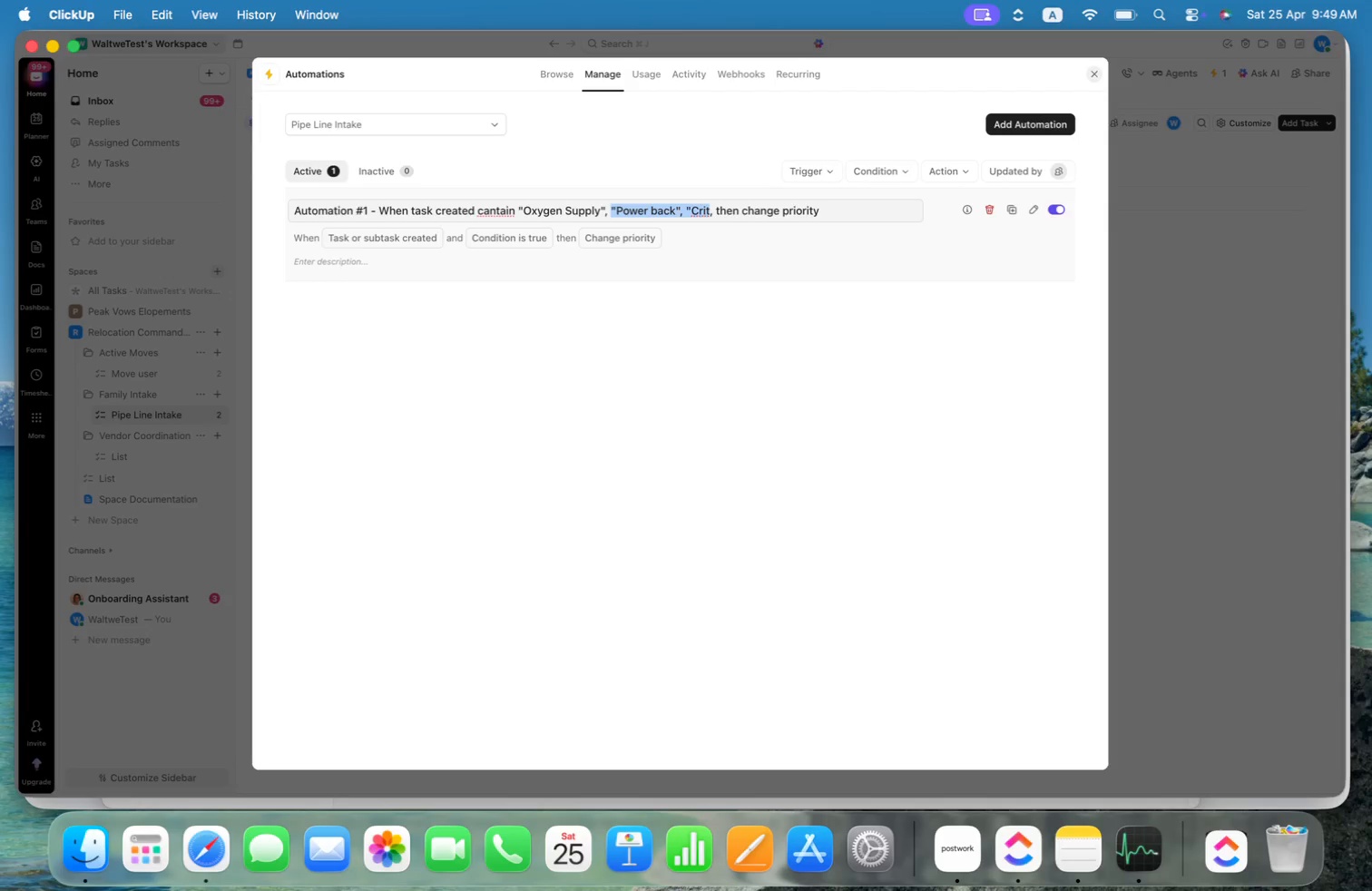 
key(Shift+ArrowLeft)
 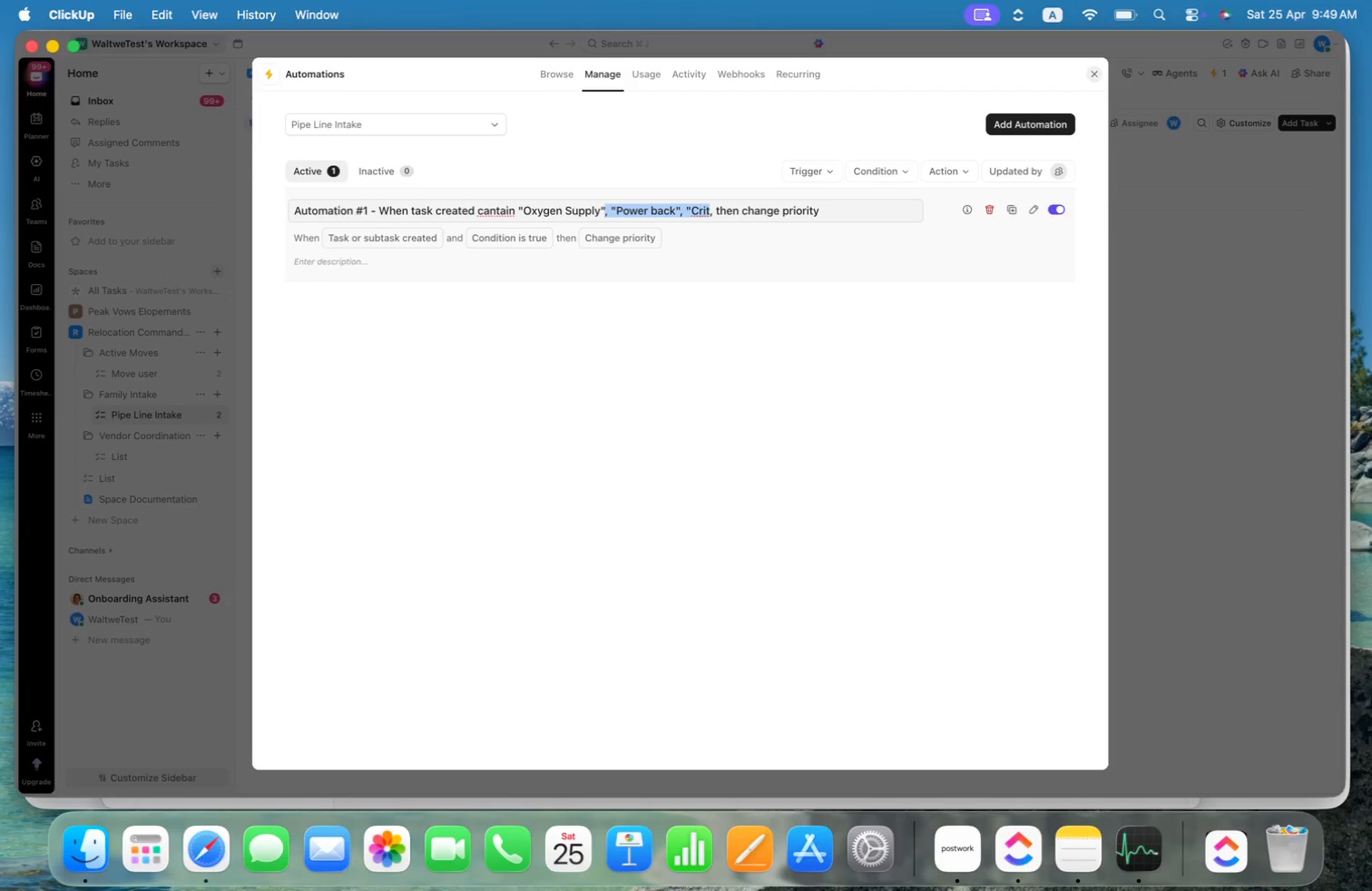 
key(Shift+ArrowLeft)
 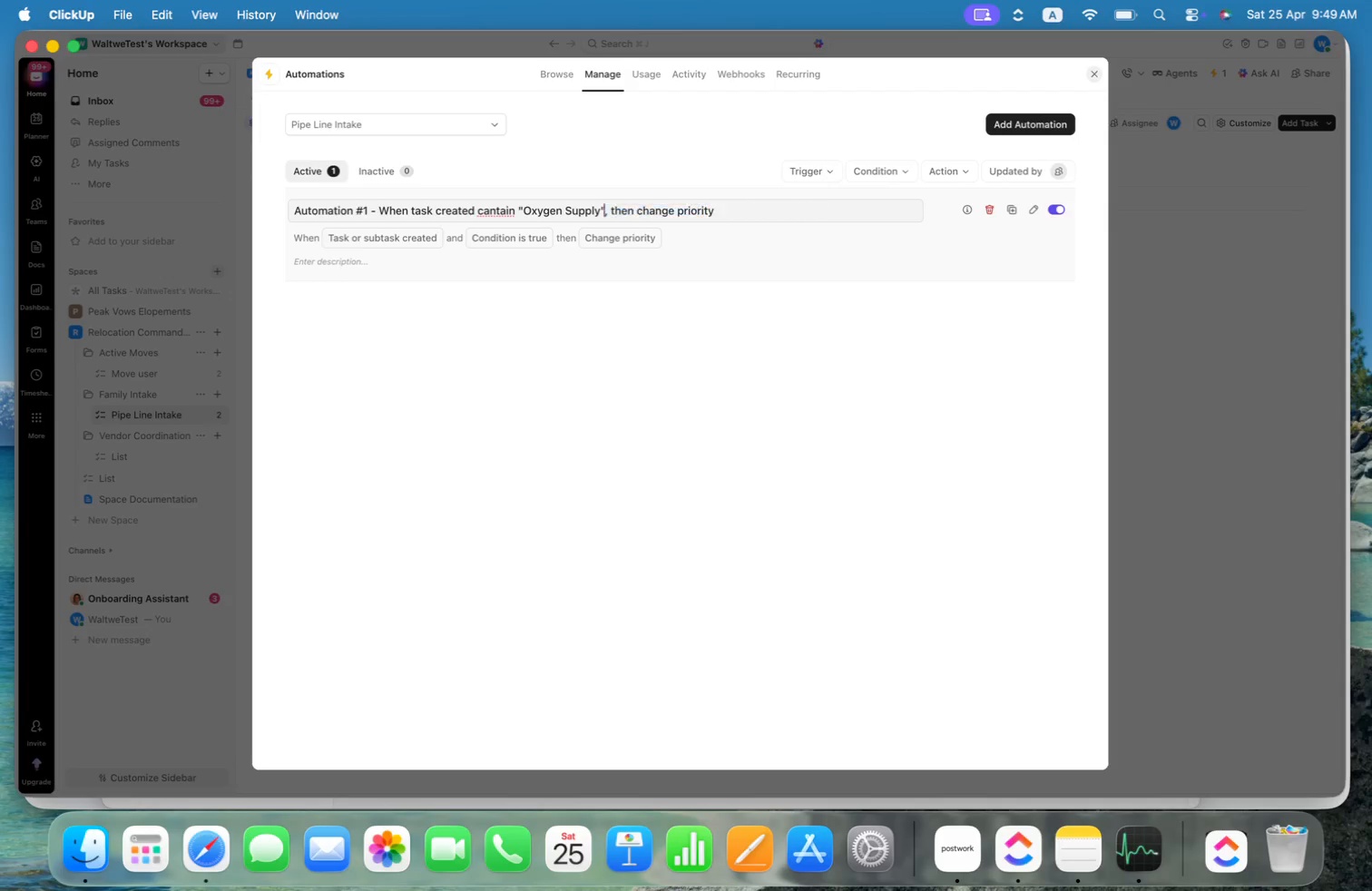 
key(Backspace)
 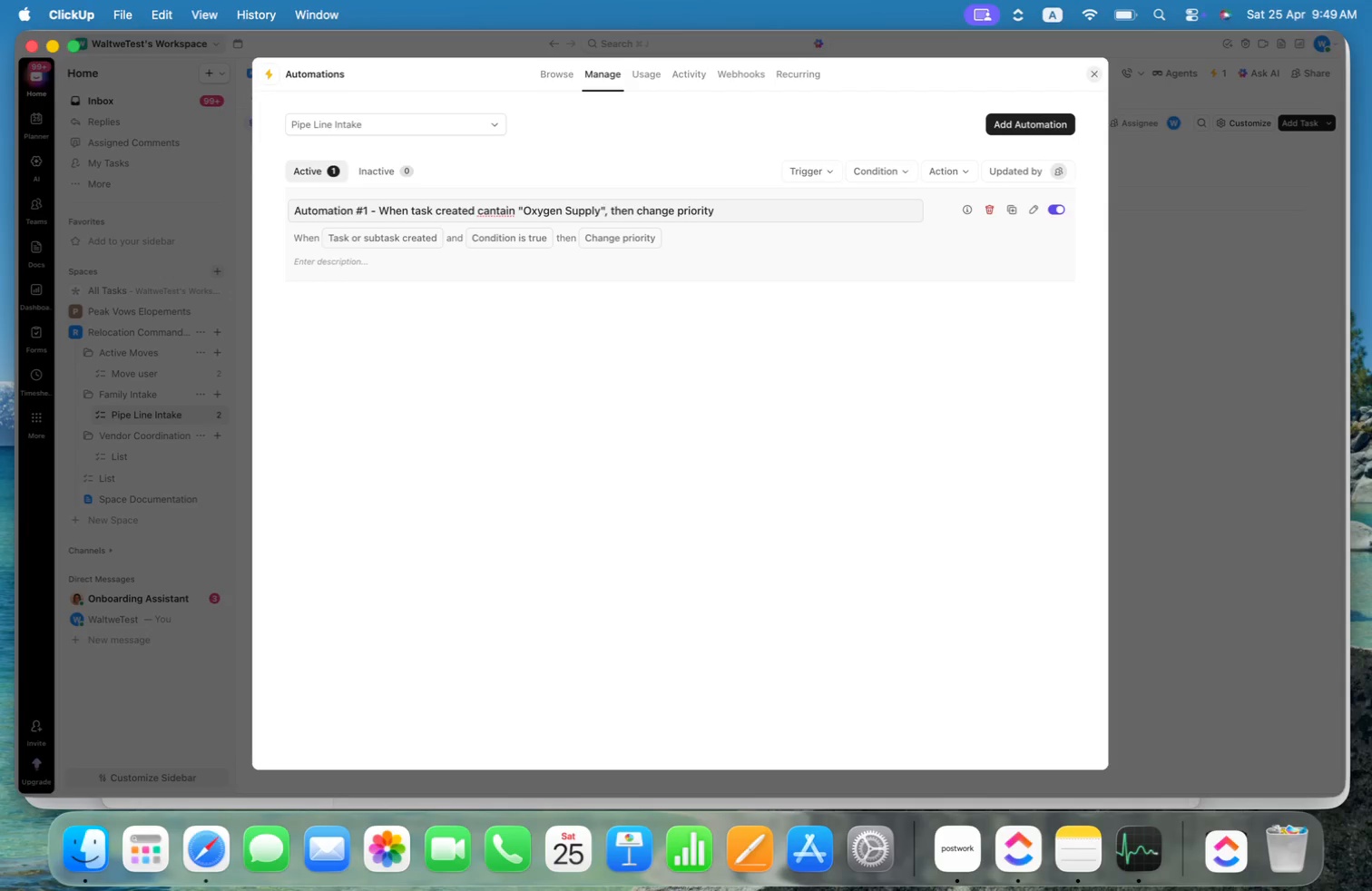 
key(Alt+Shift+ArrowLeft)
 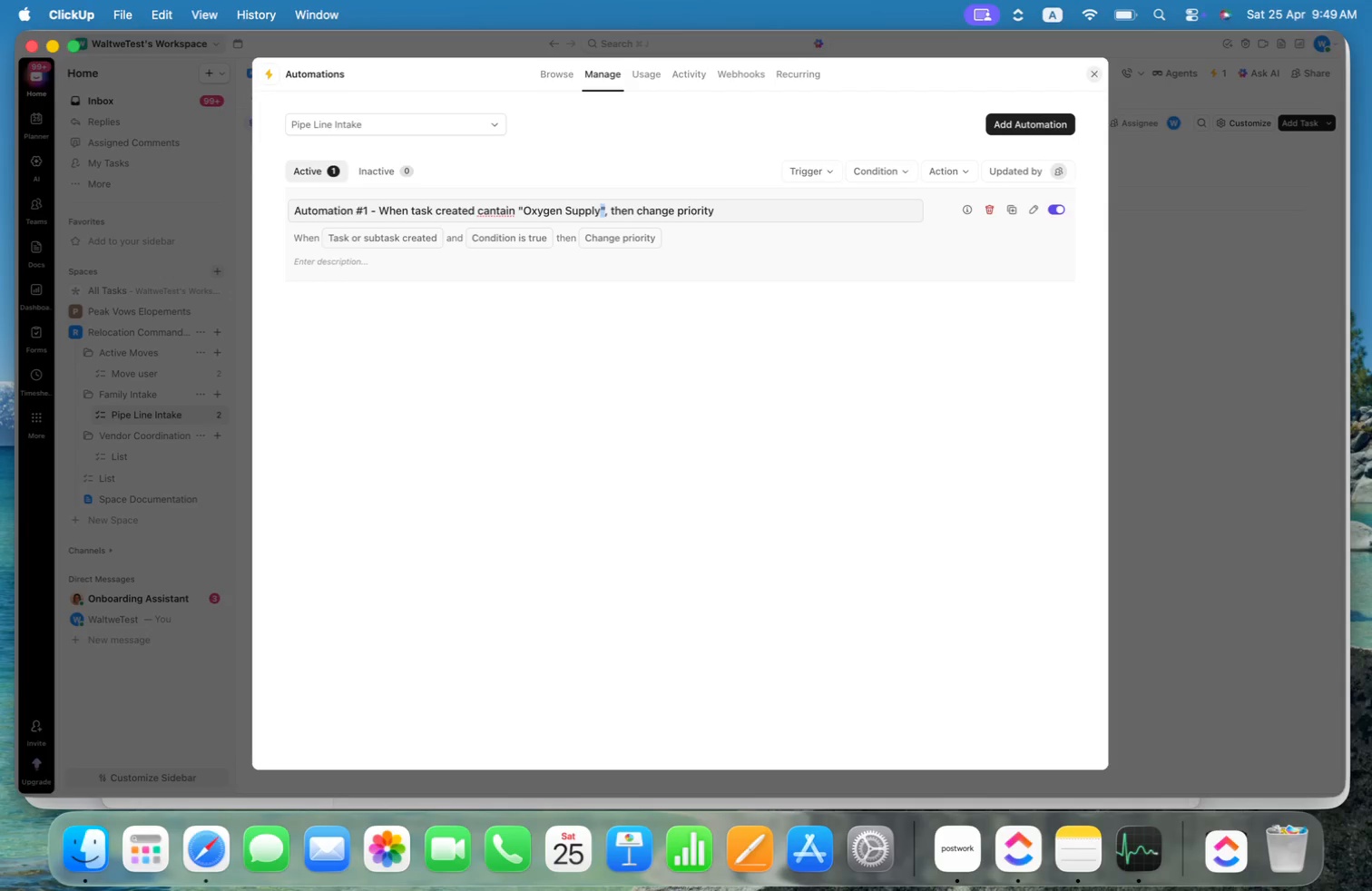 
key(Alt+Shift+ArrowLeft)
 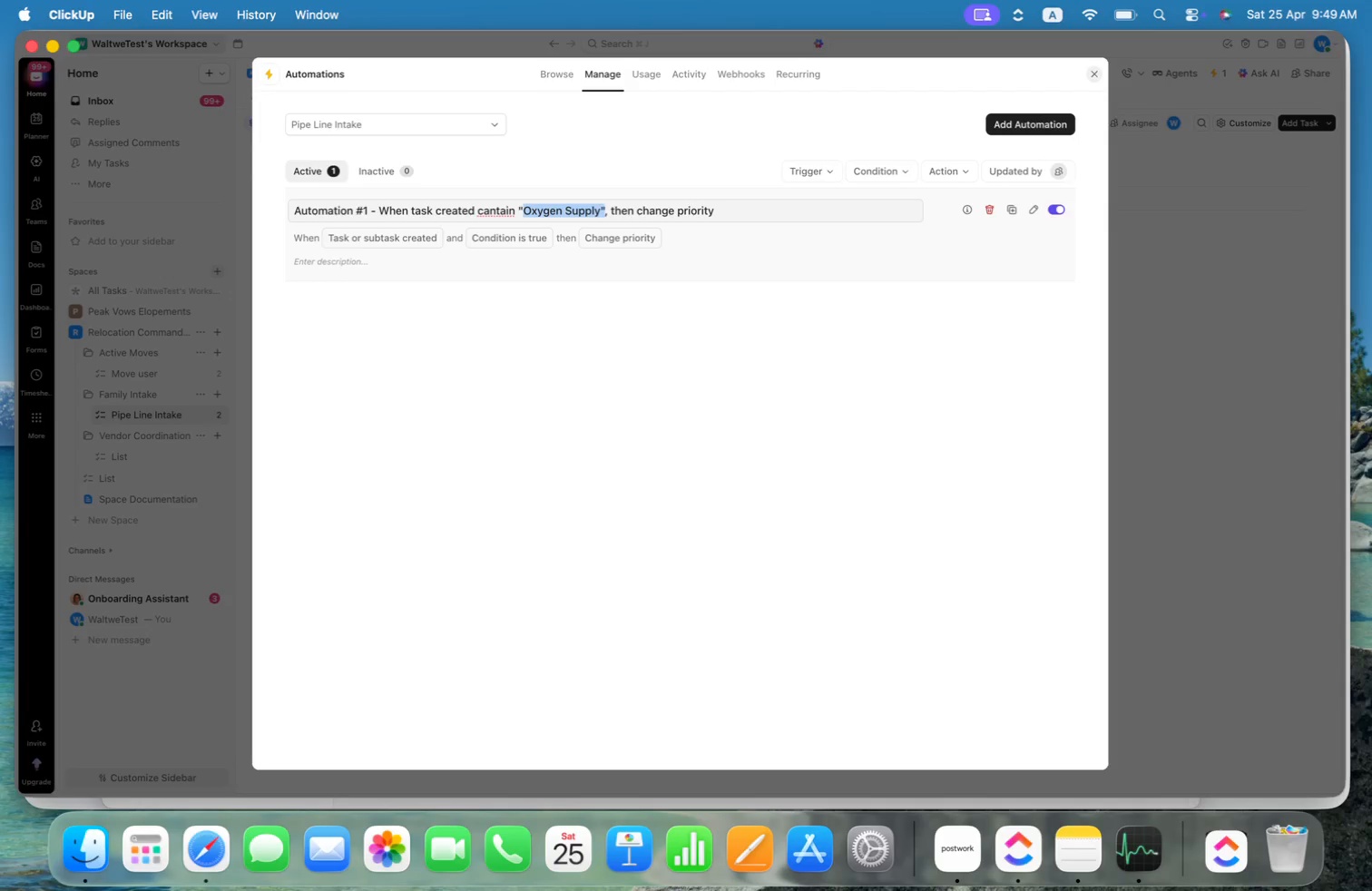 
key(Alt+Shift+ArrowLeft)
 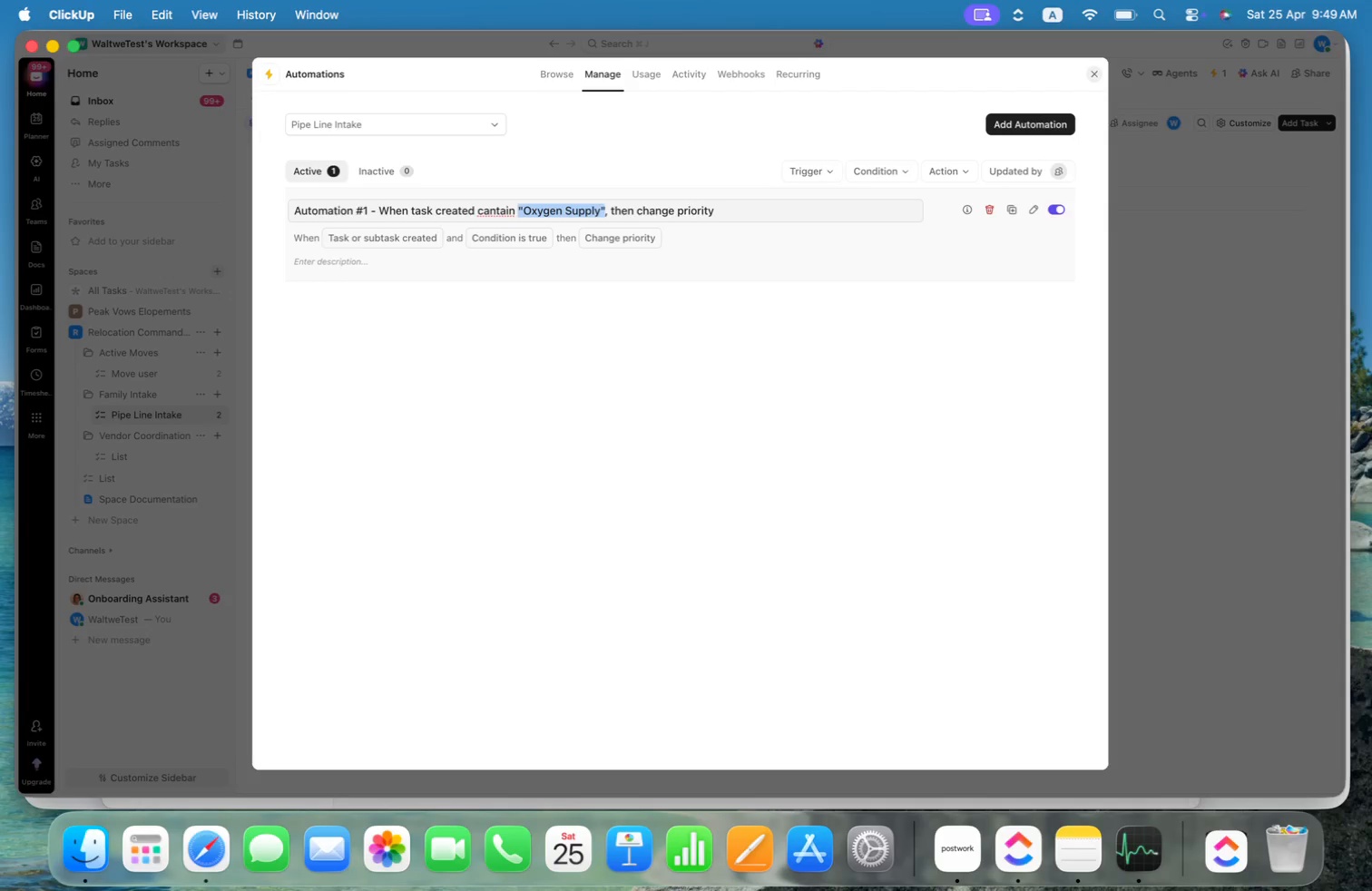 
key(Alt+Shift+ArrowLeft)
 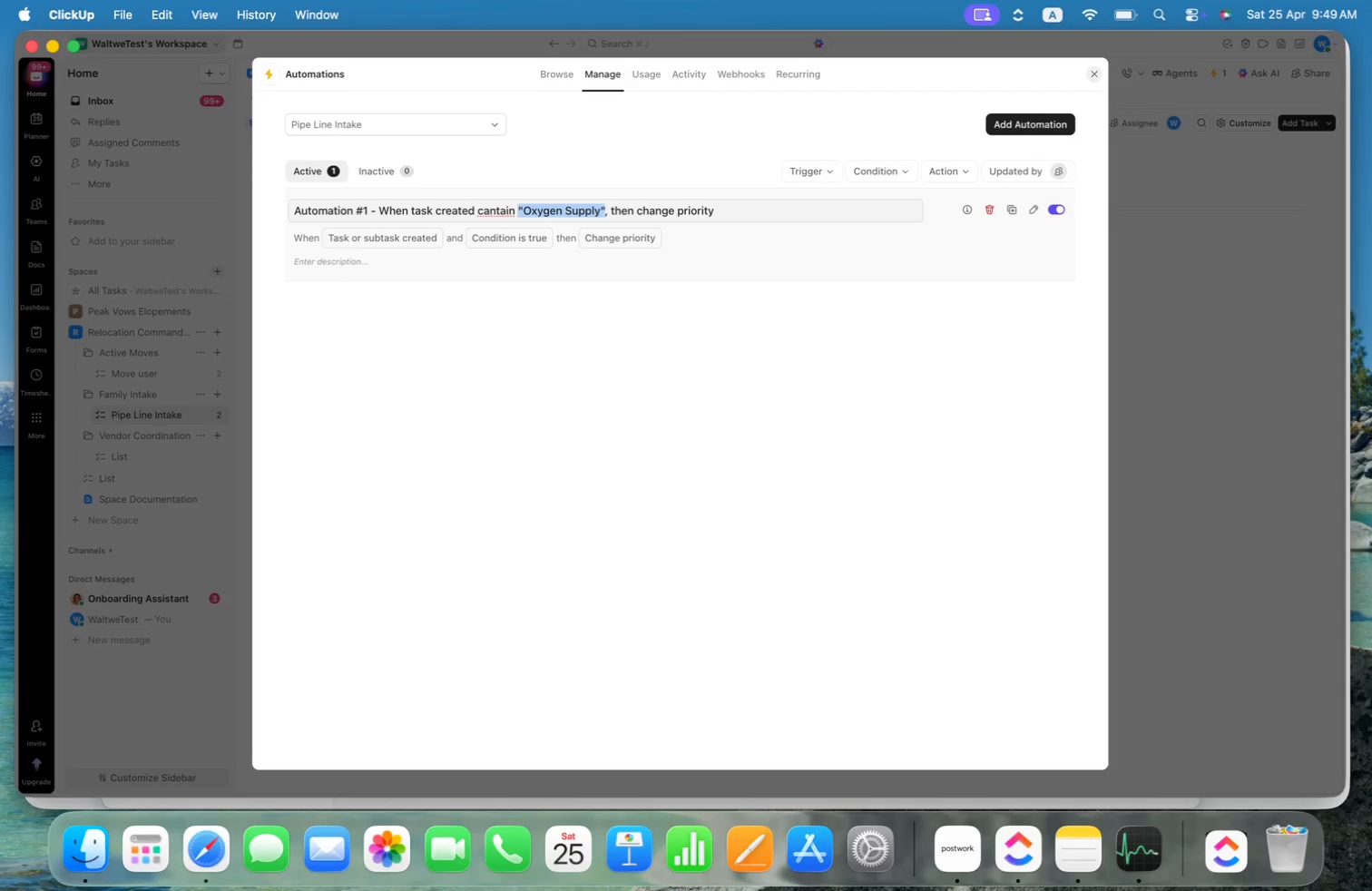 
key(Shift+ArrowLeft)
 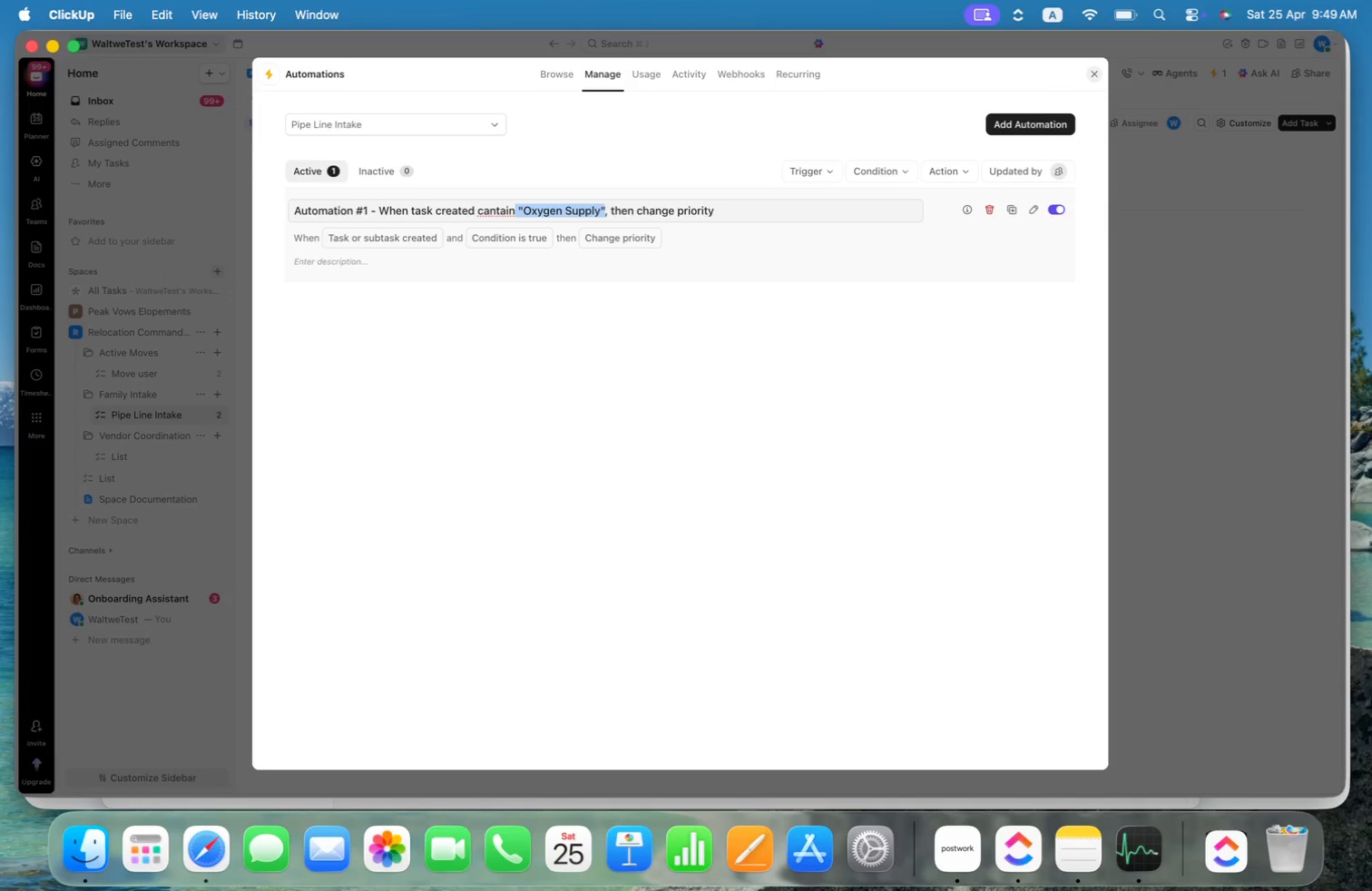 
key(Backspace)
key(Backspace)
key(Backspace)
key(Backspace)
type(in risk)
 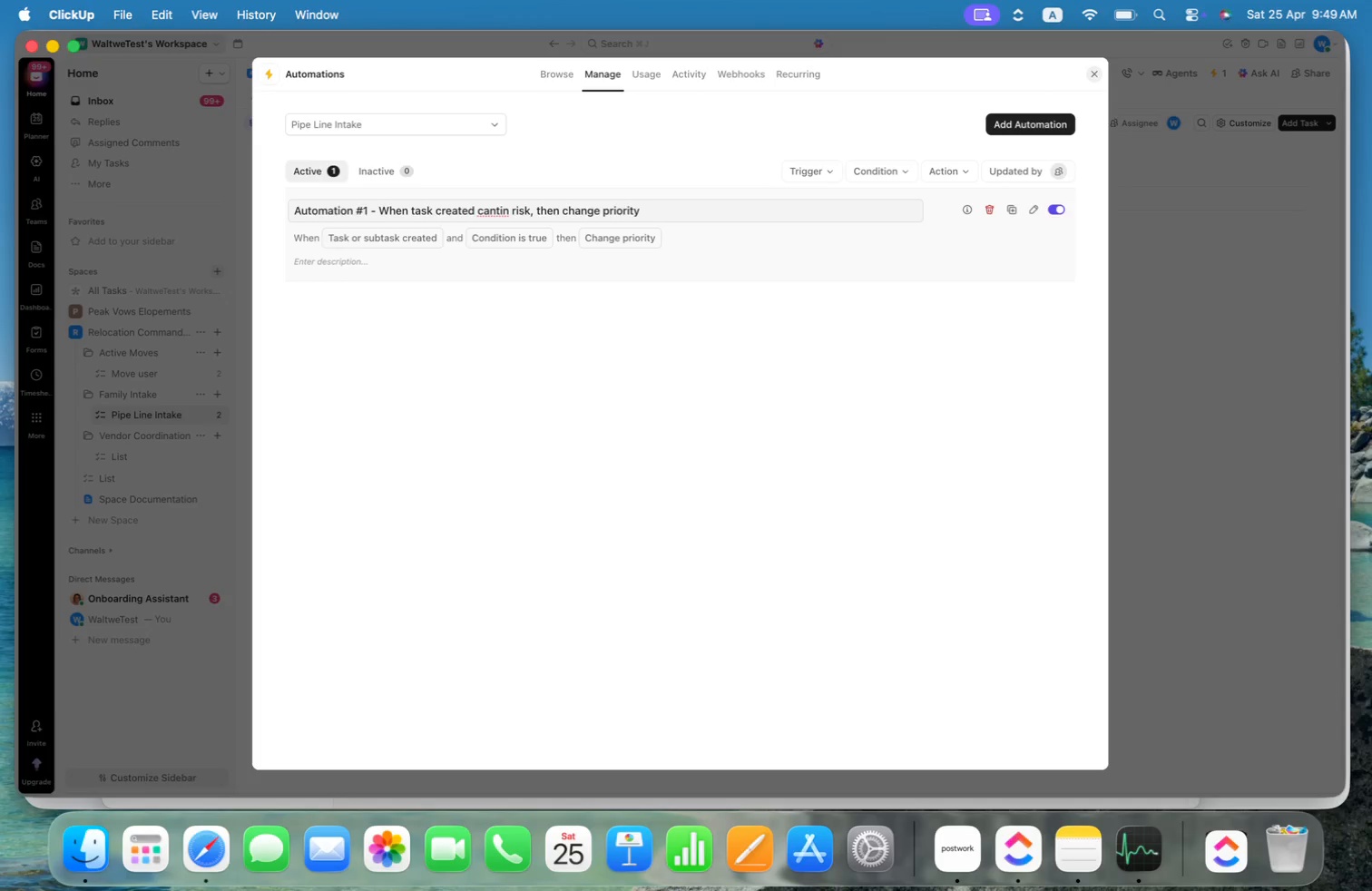 
key(Alt+ArrowLeft)
 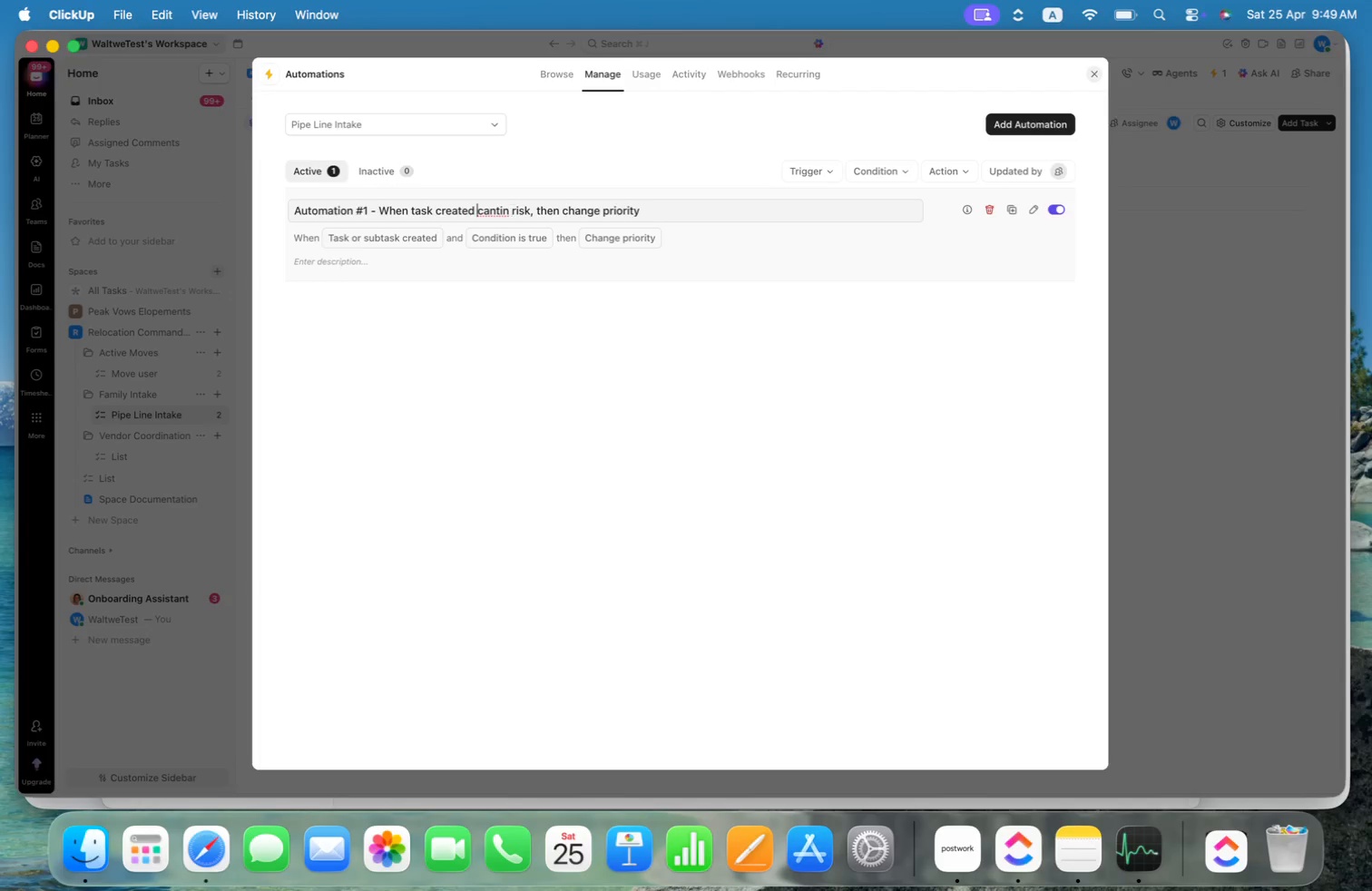 
key(Alt+ArrowLeft)
 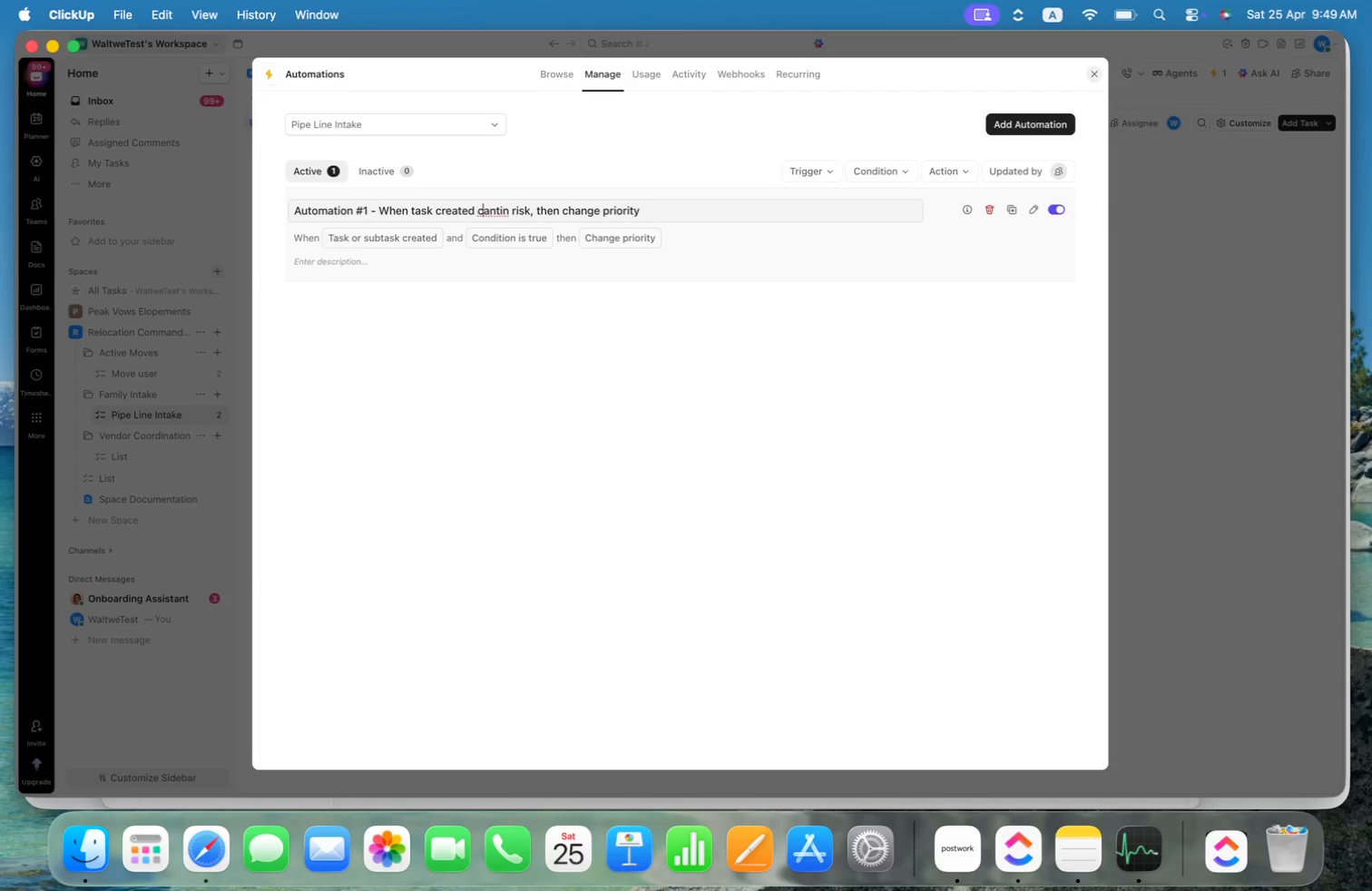 
key(ArrowRight)
 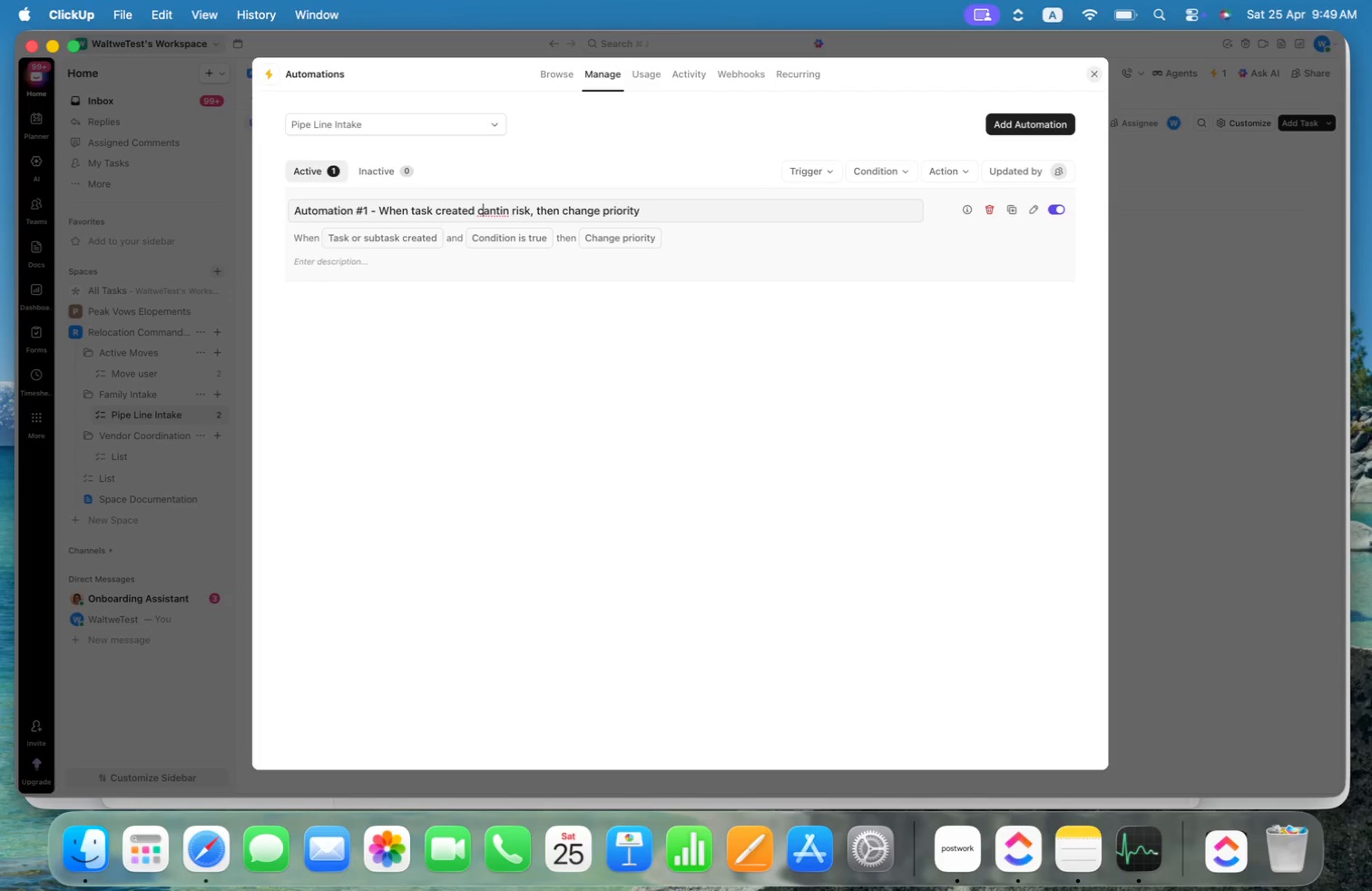 
key(ArrowRight)
 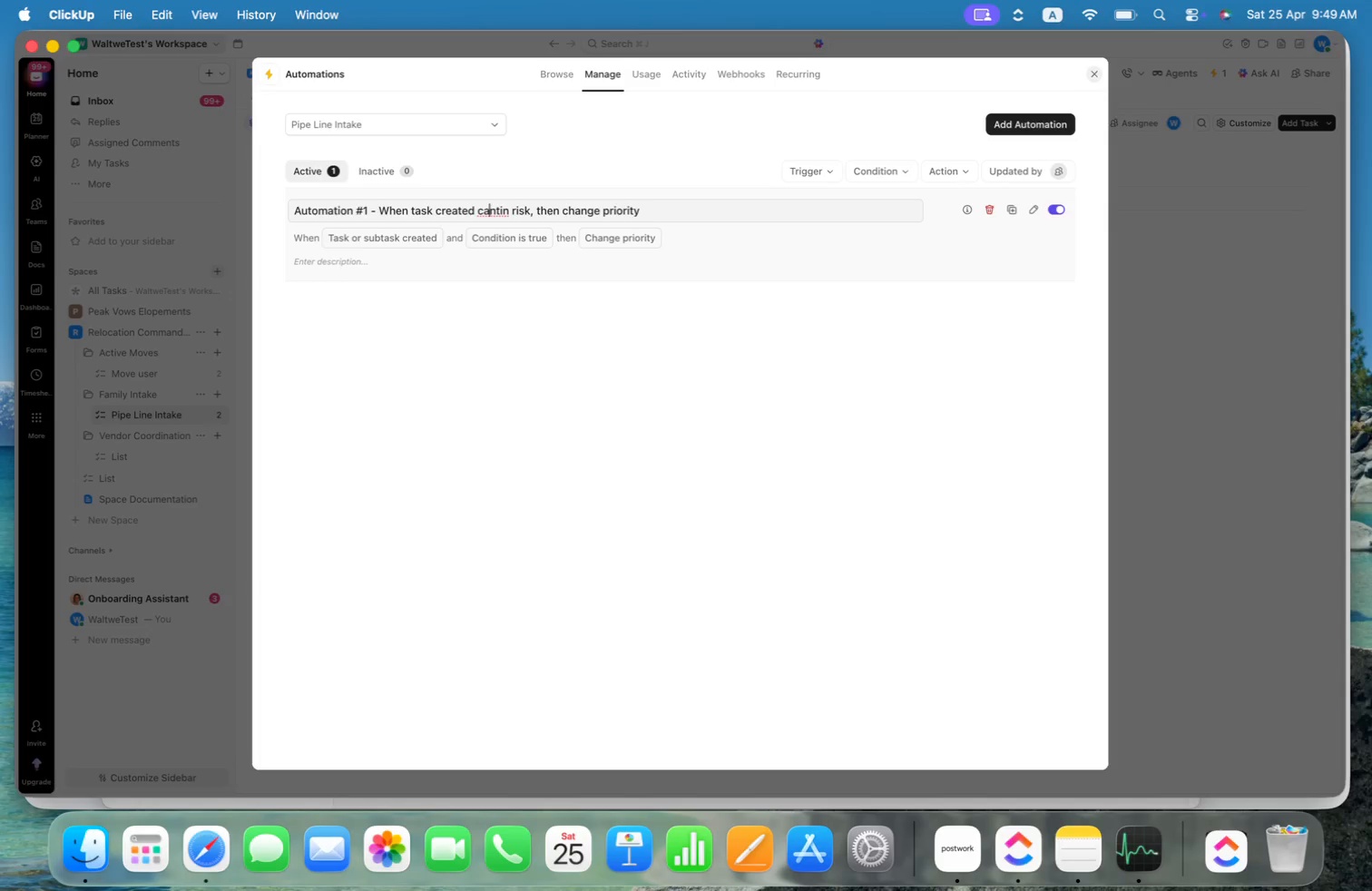 
key(Backspace)
 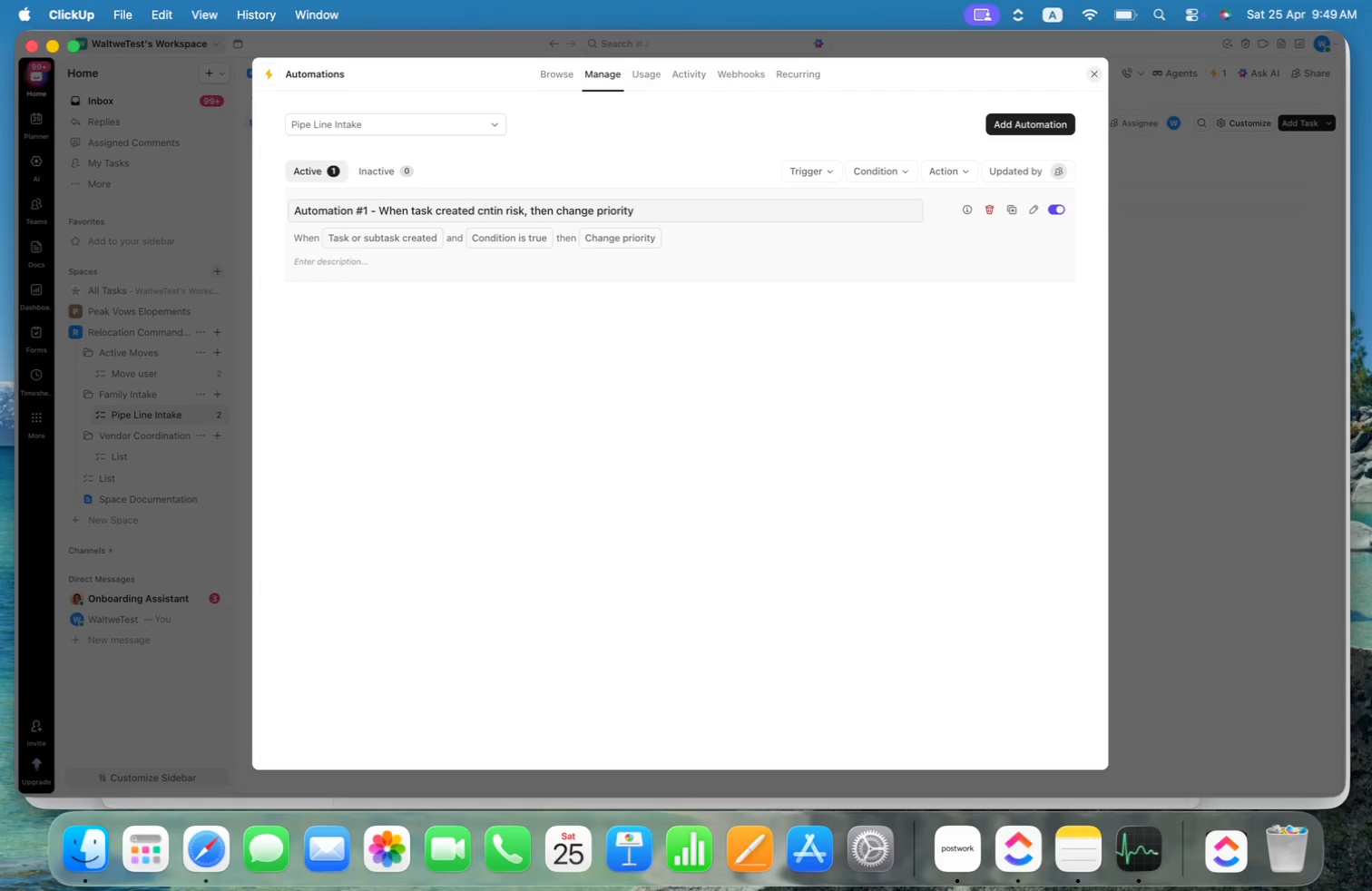 
key(O)
 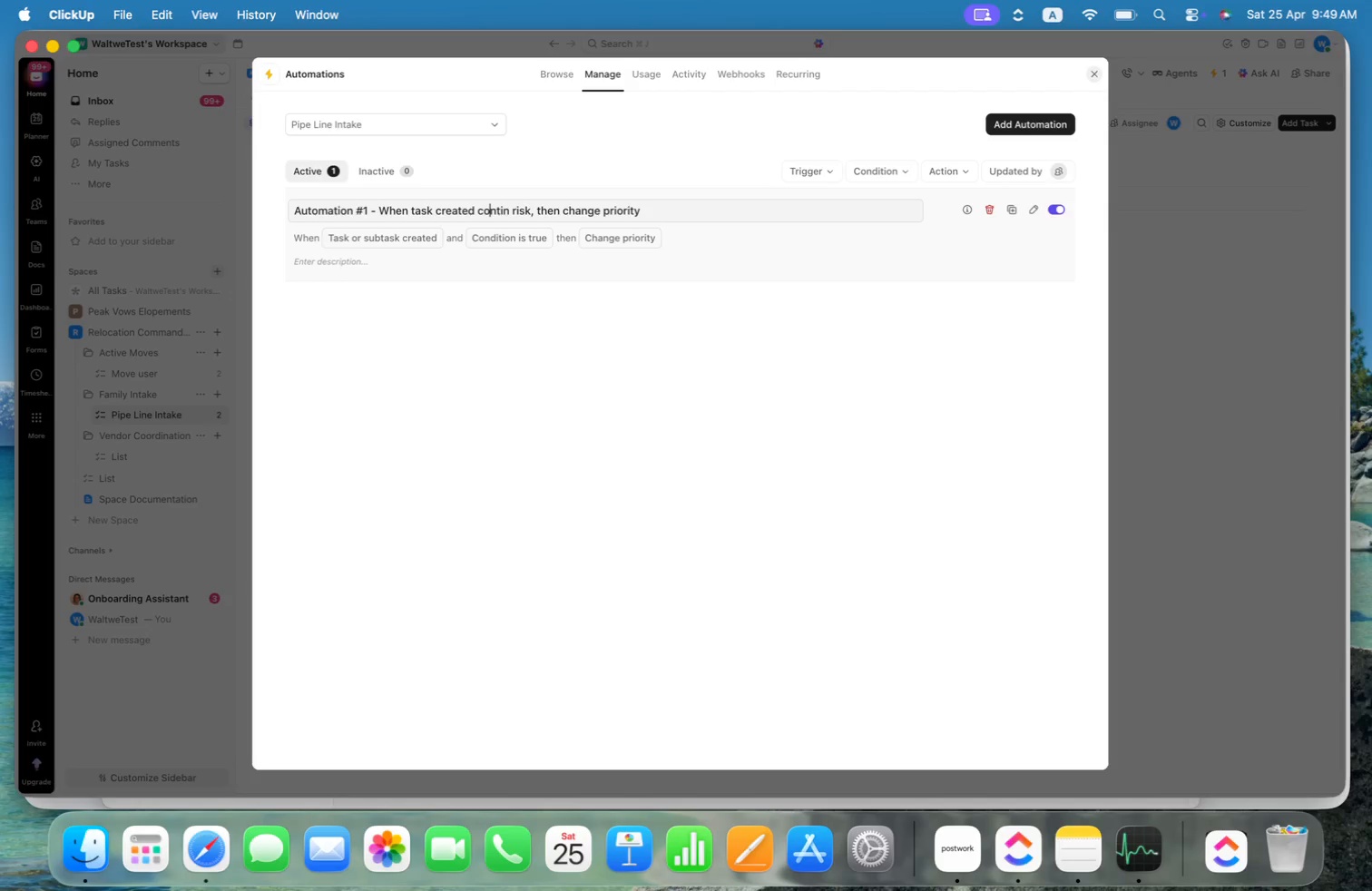 
key(ArrowRight)
 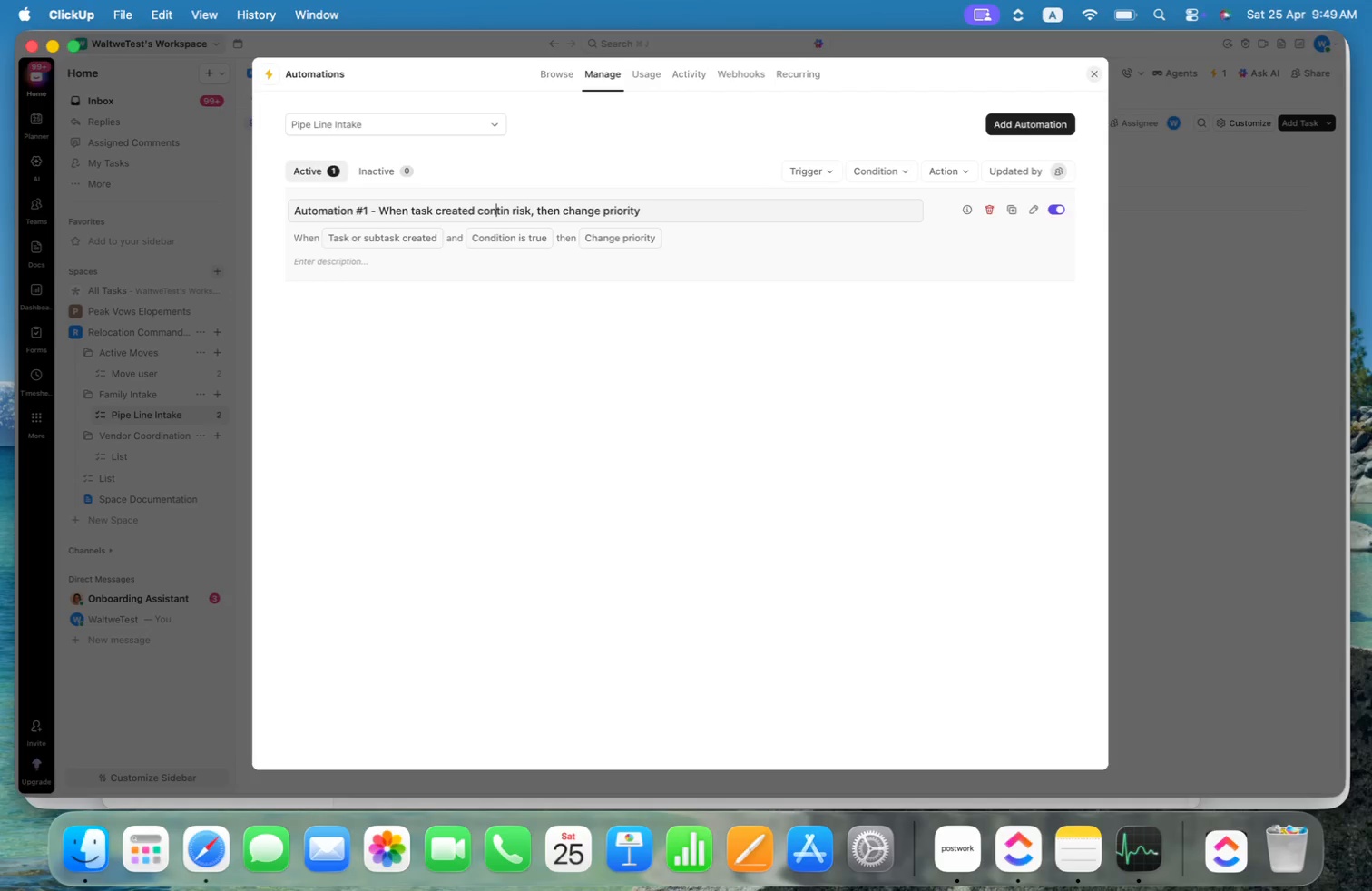 
key(ArrowRight)
 